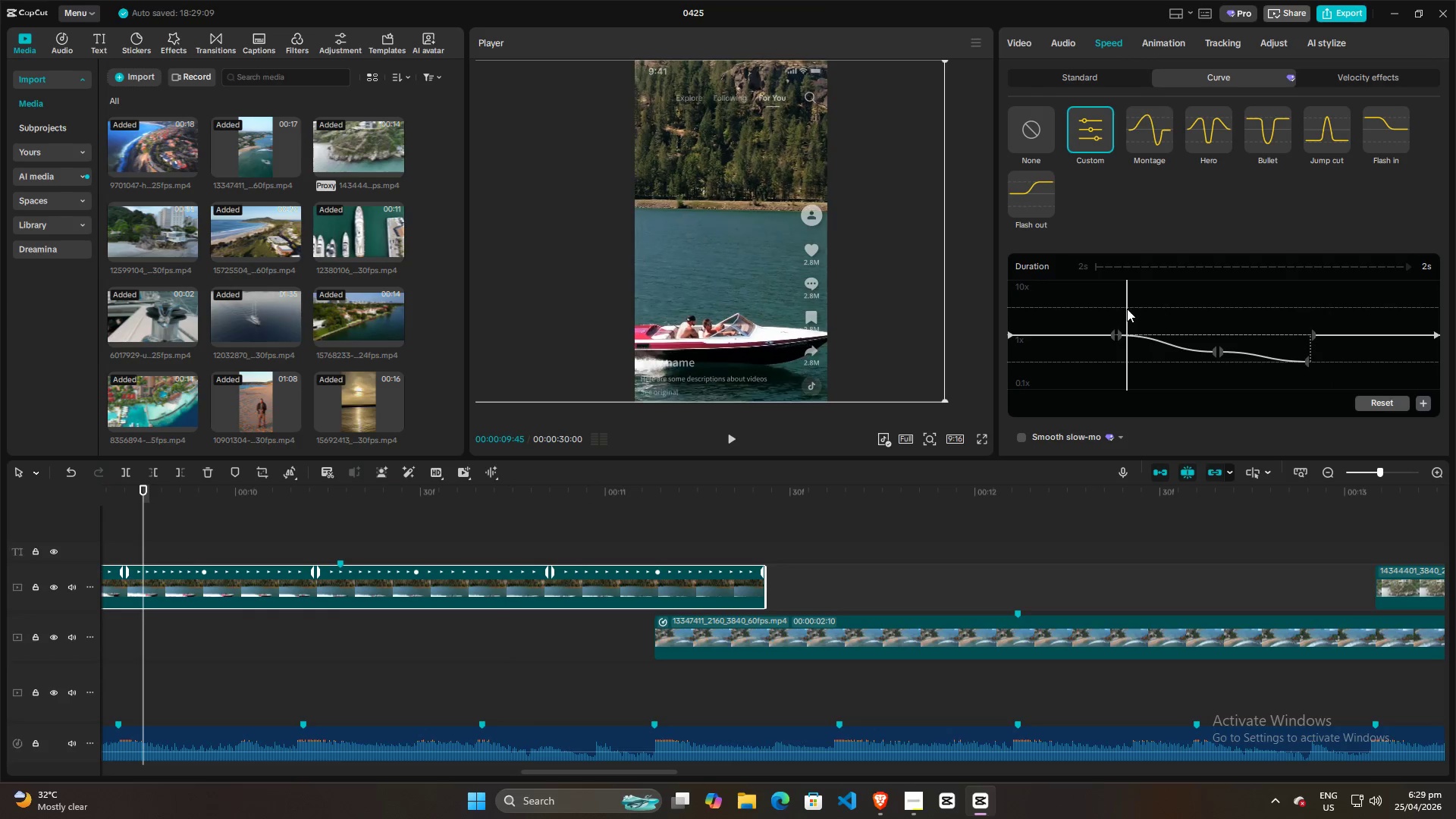 
key(Control+Space)
 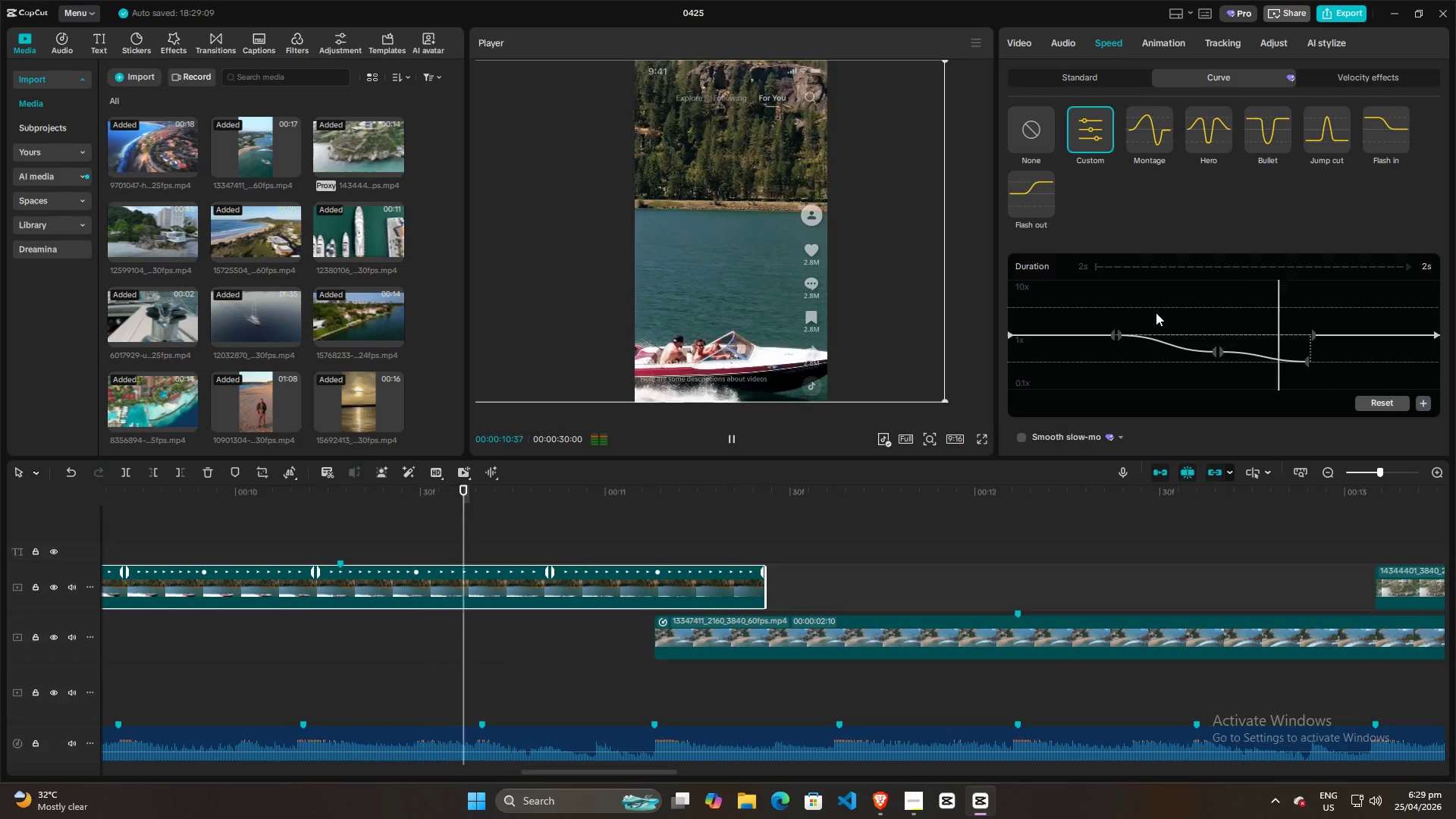 
key(Control+Space)
 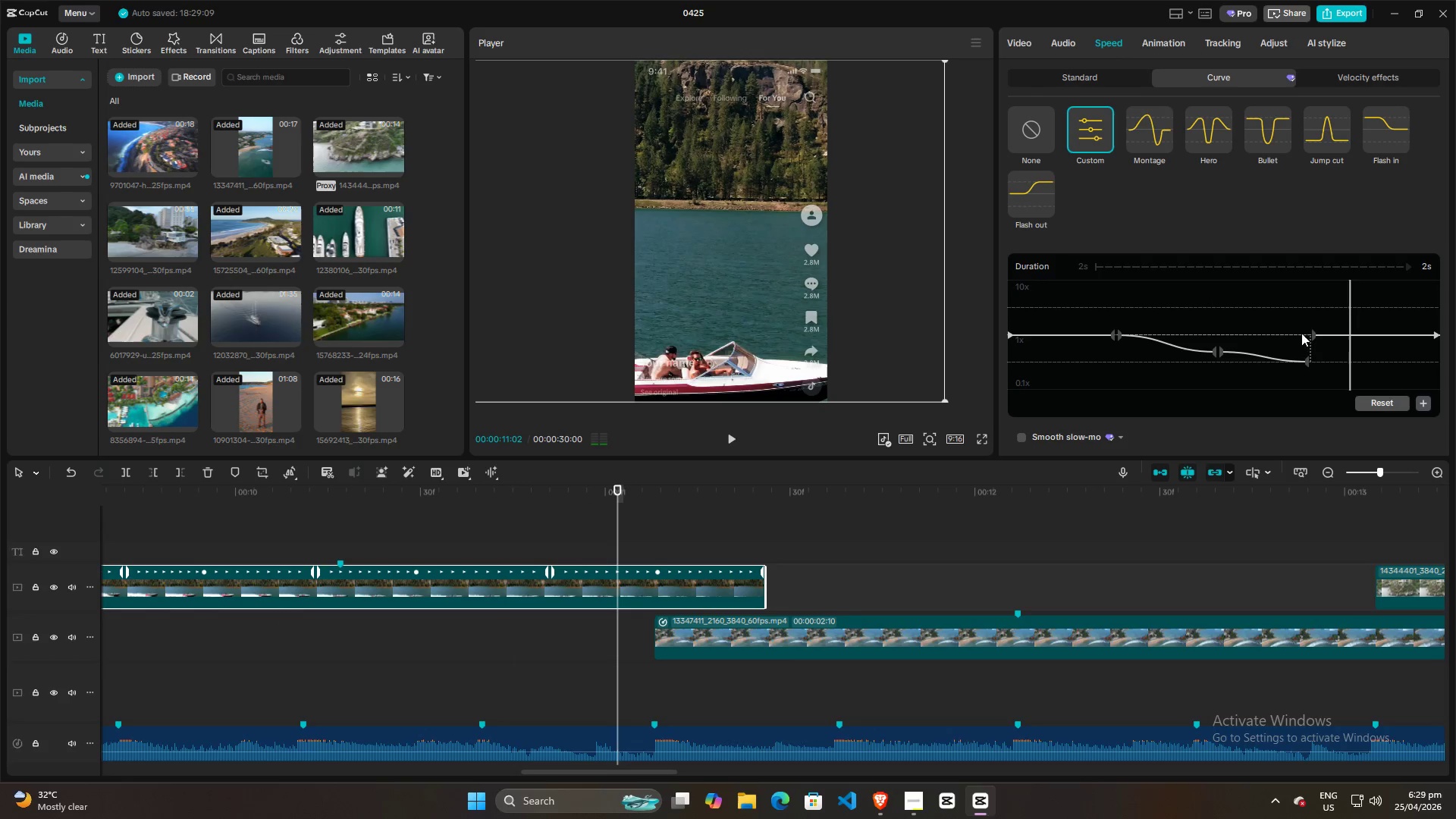 
left_click([1301, 315])
 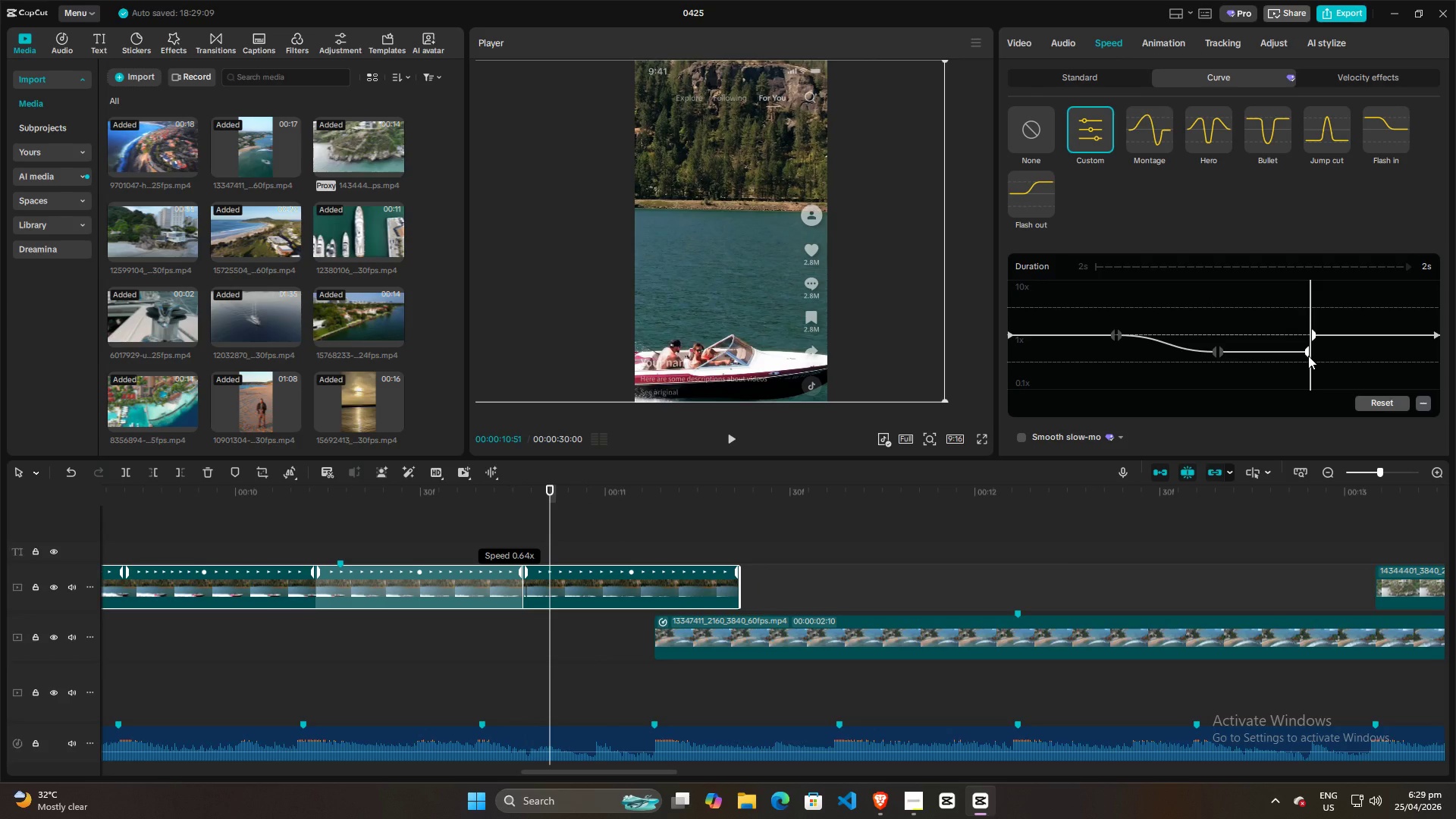 
left_click([1285, 331])
 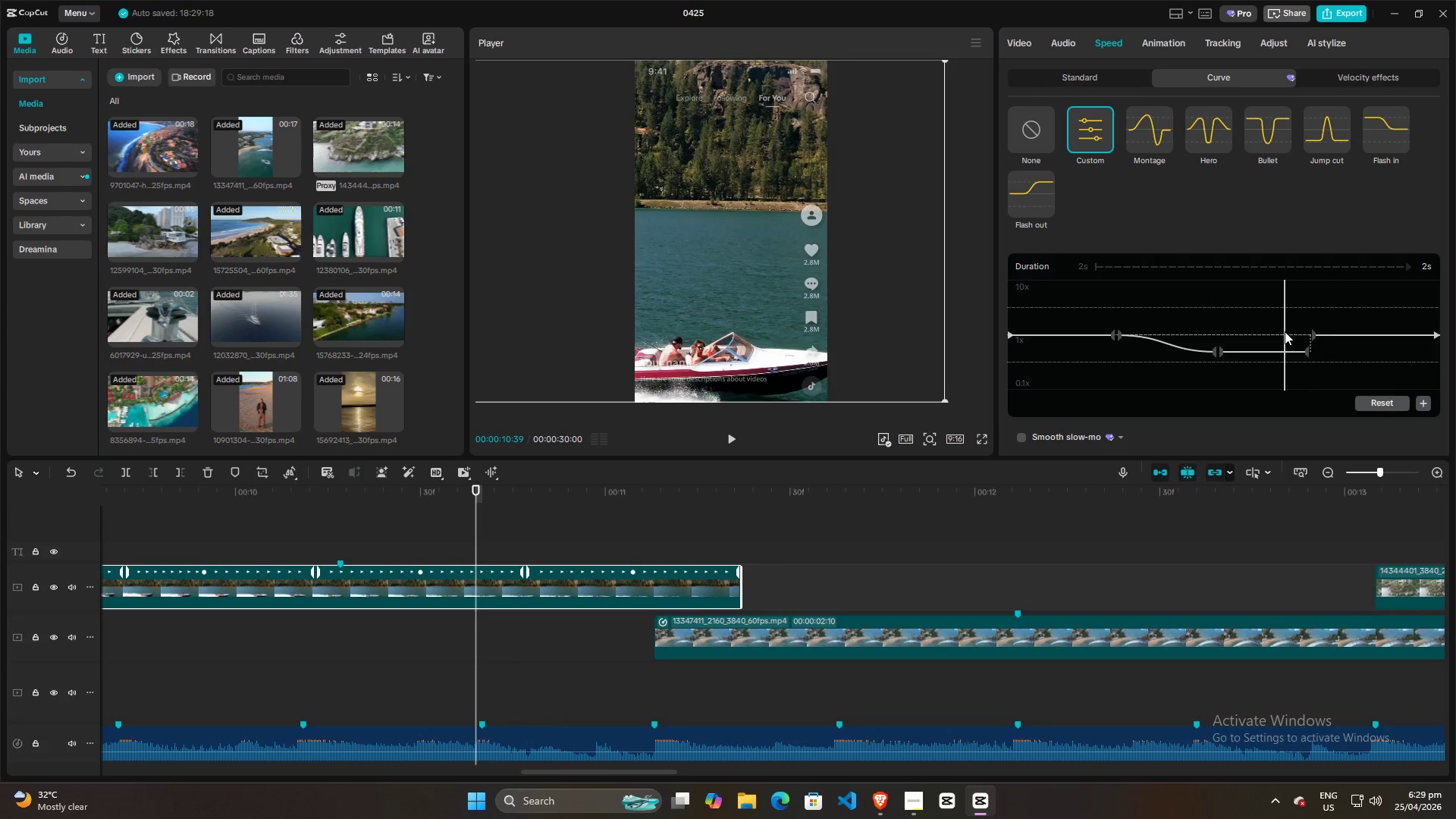 
key(Control+Space)
 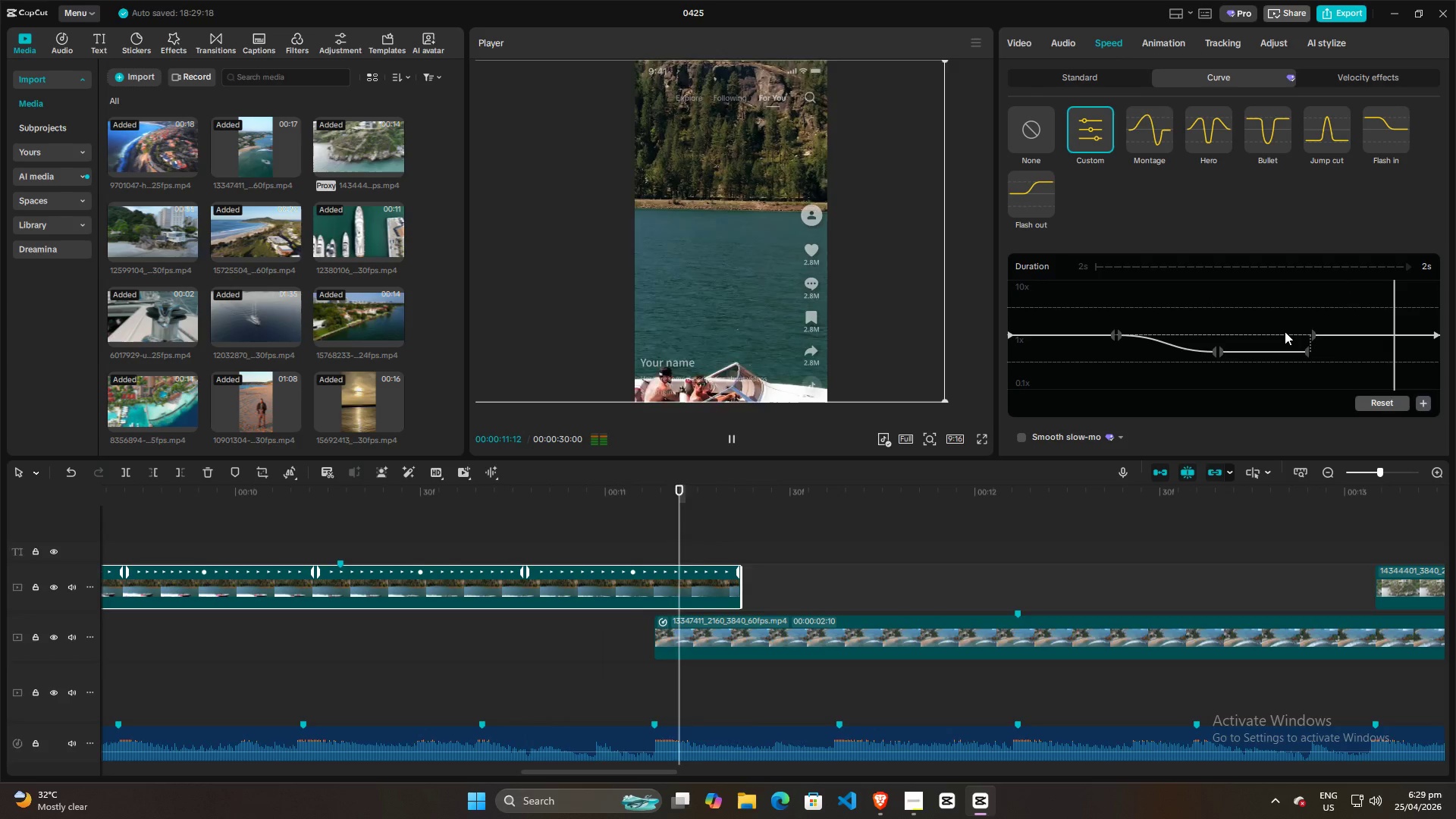 
key(Control+Space)
 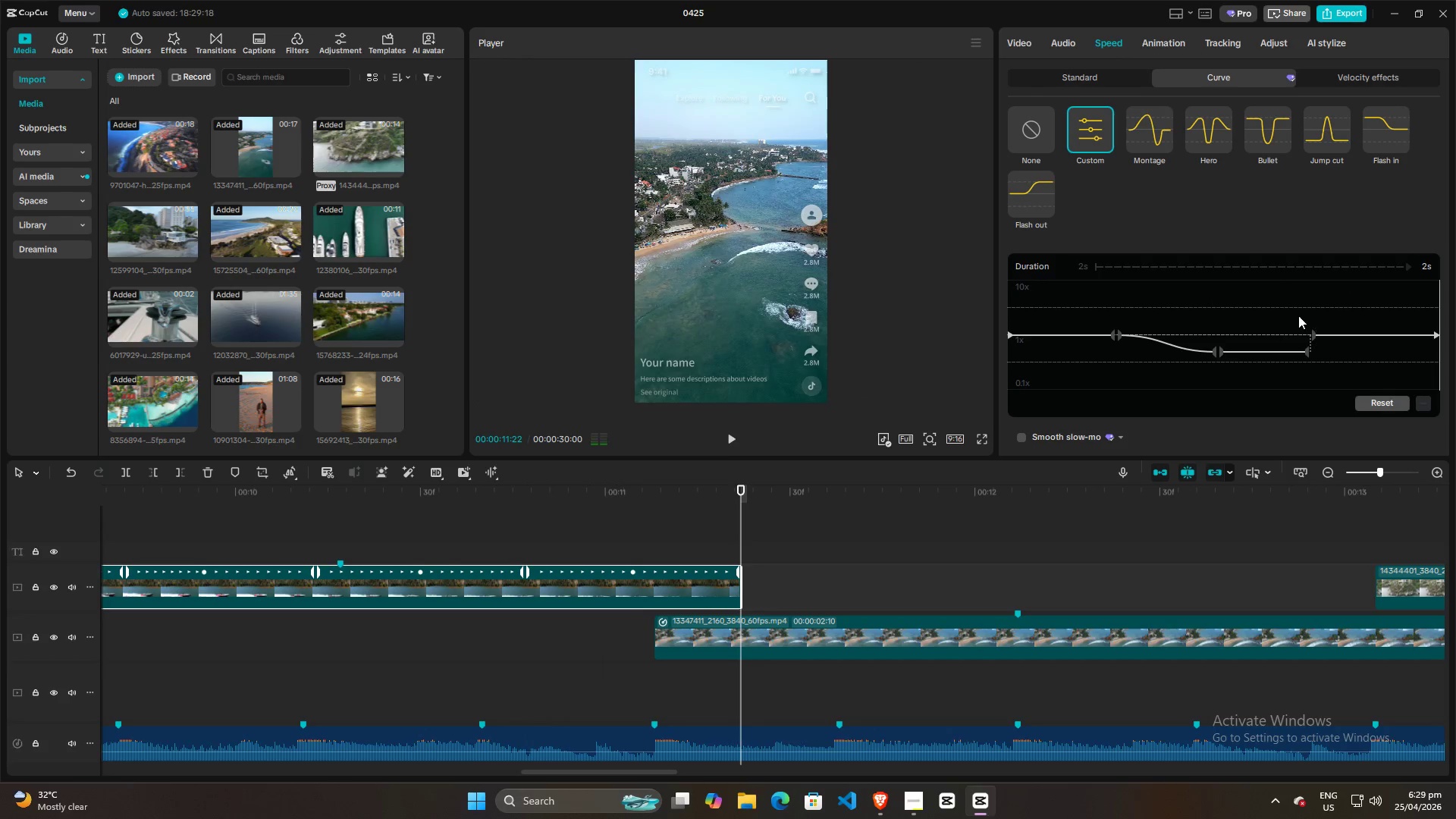 
left_click([1286, 315])
 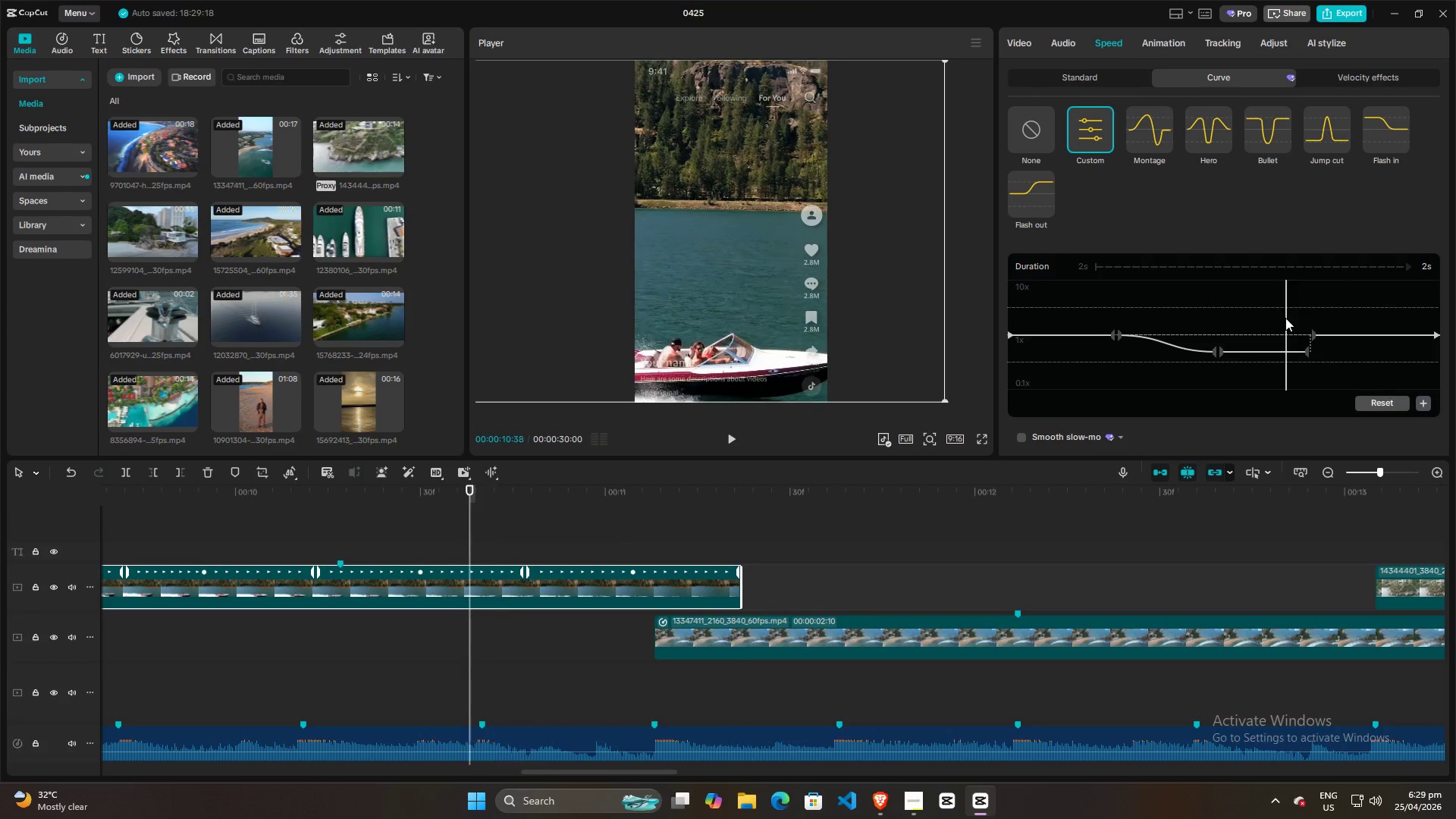 
key(Control+Space)
 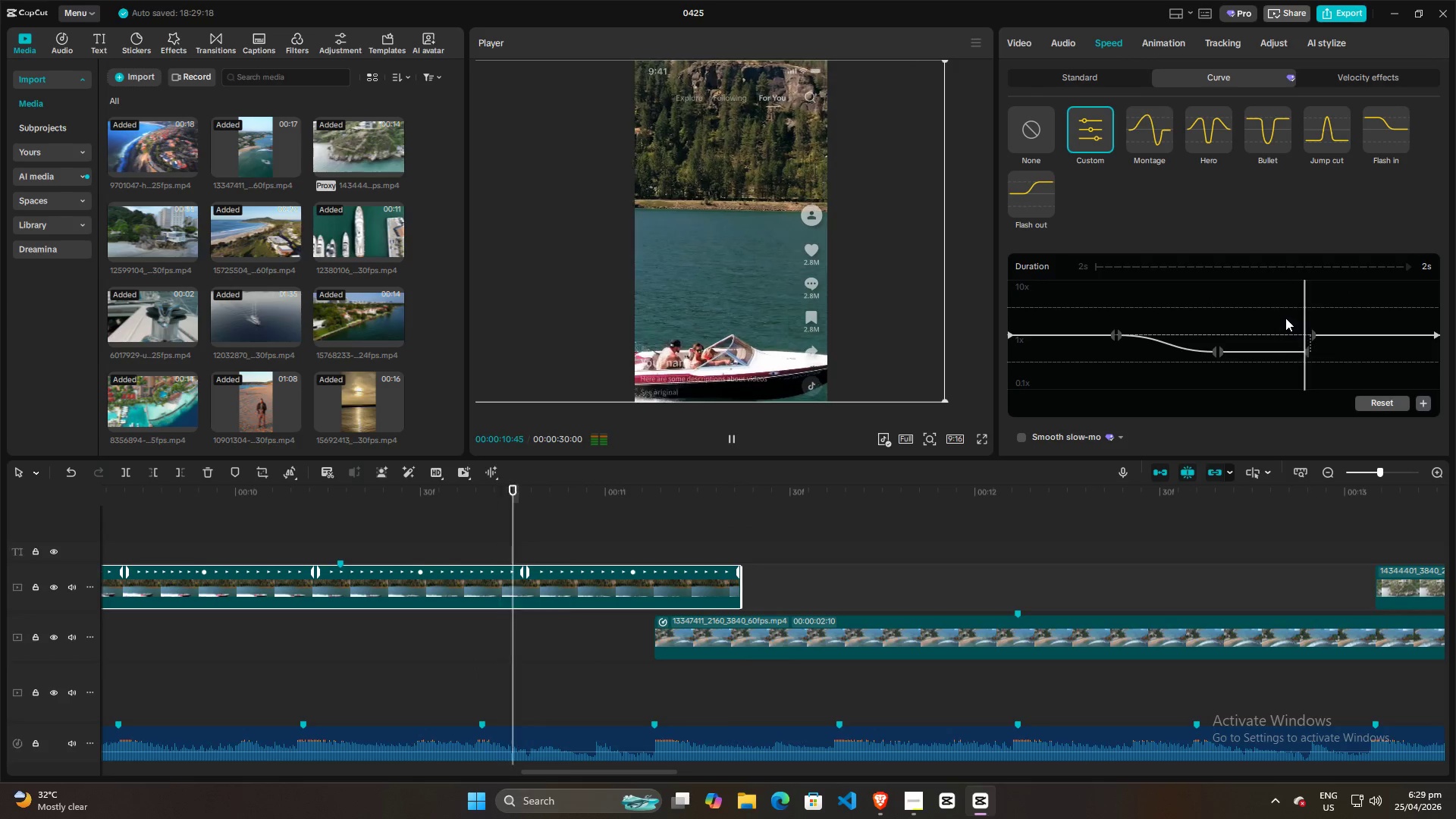 
key(Control+Space)
 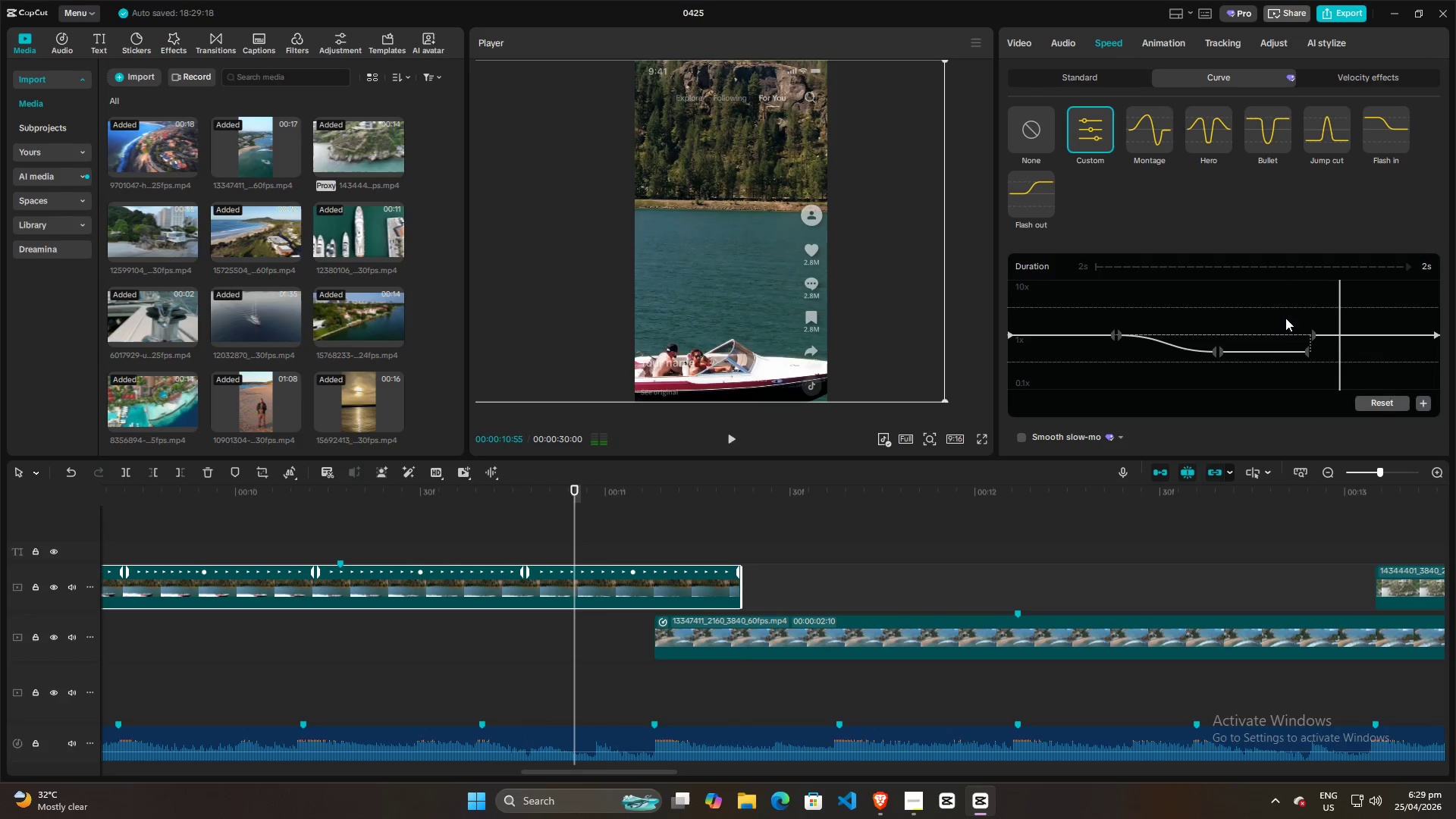 
key(Control+Space)
 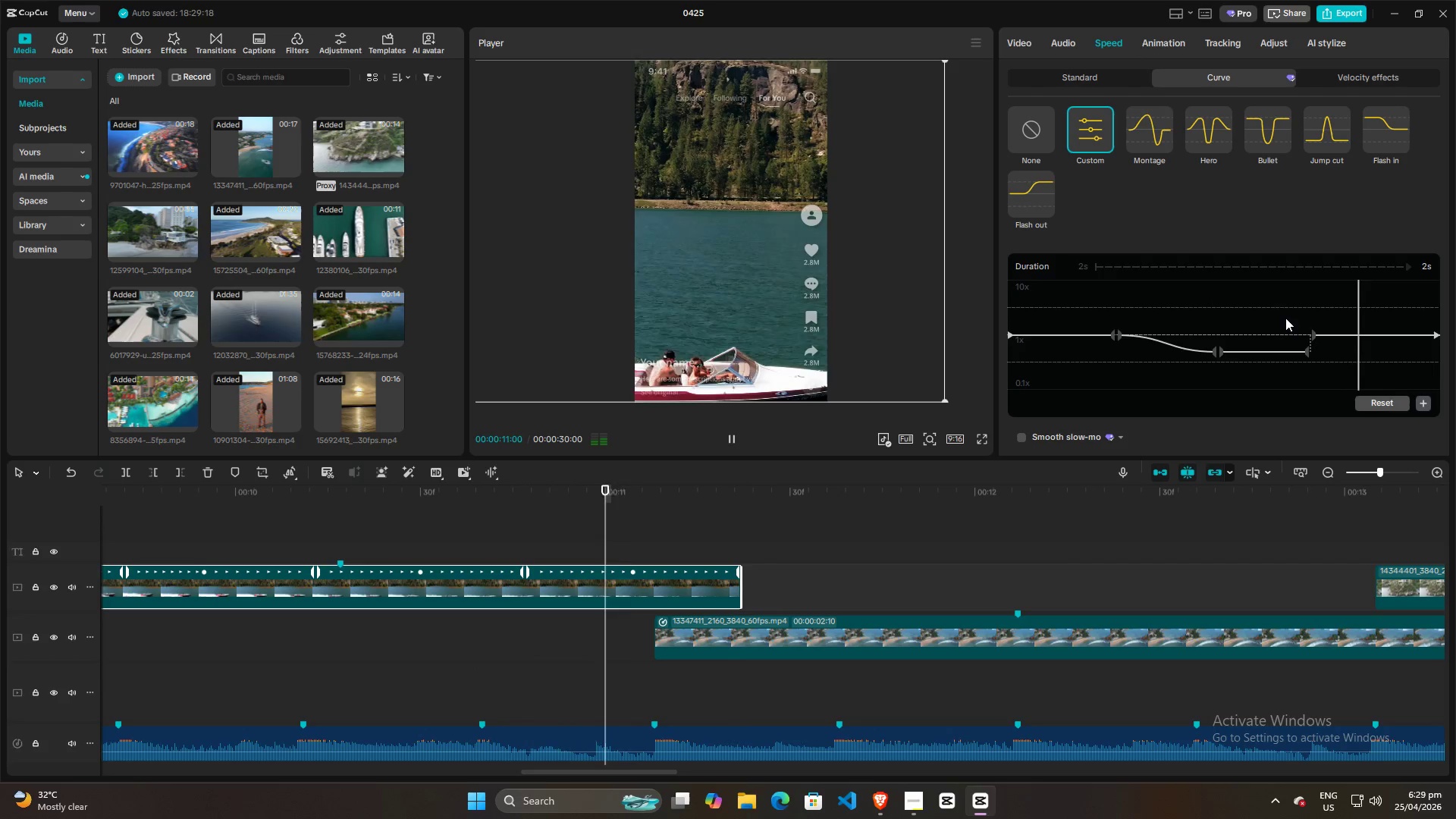 
key(Control+Space)
 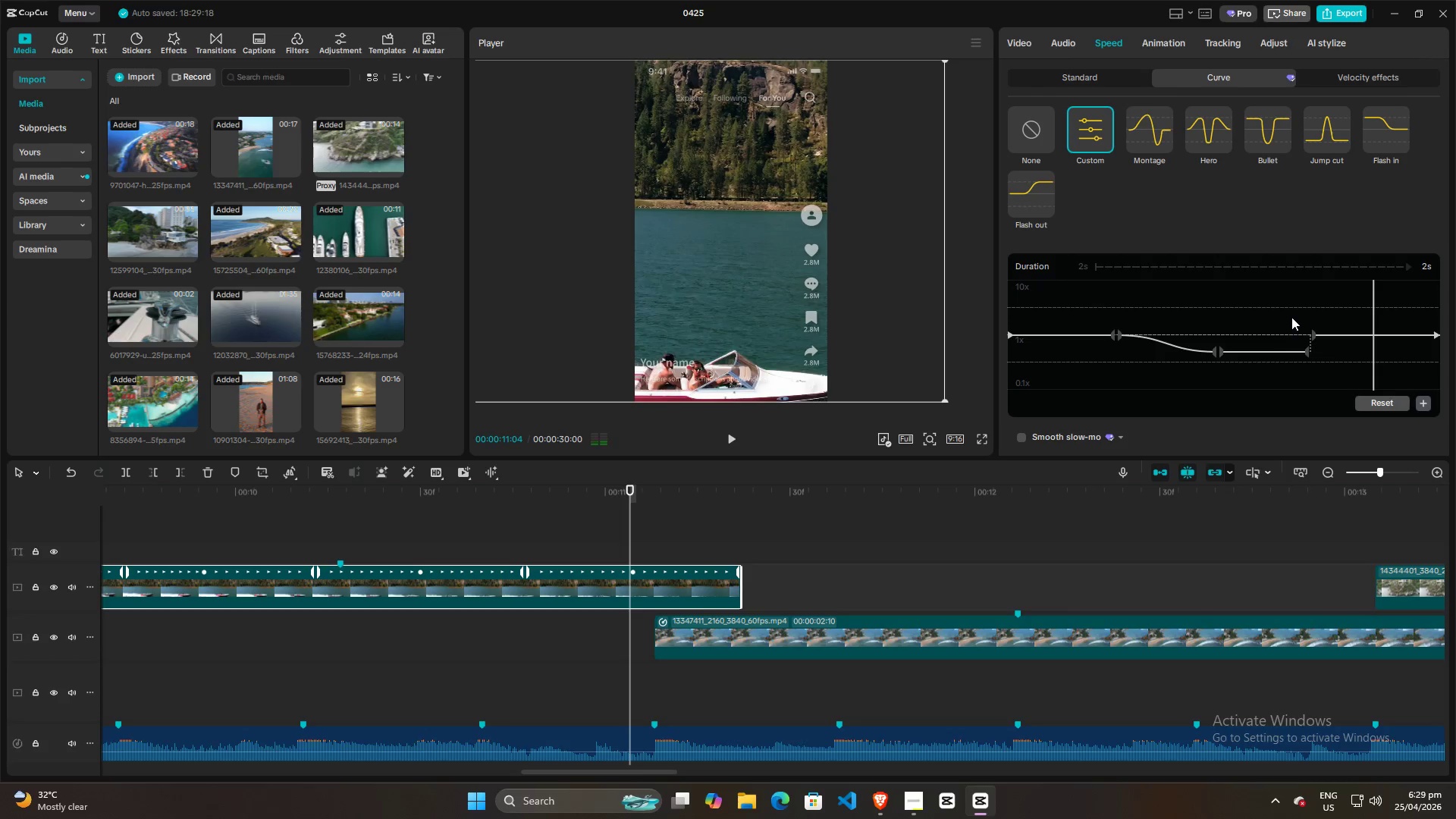 
key(Control+Space)
 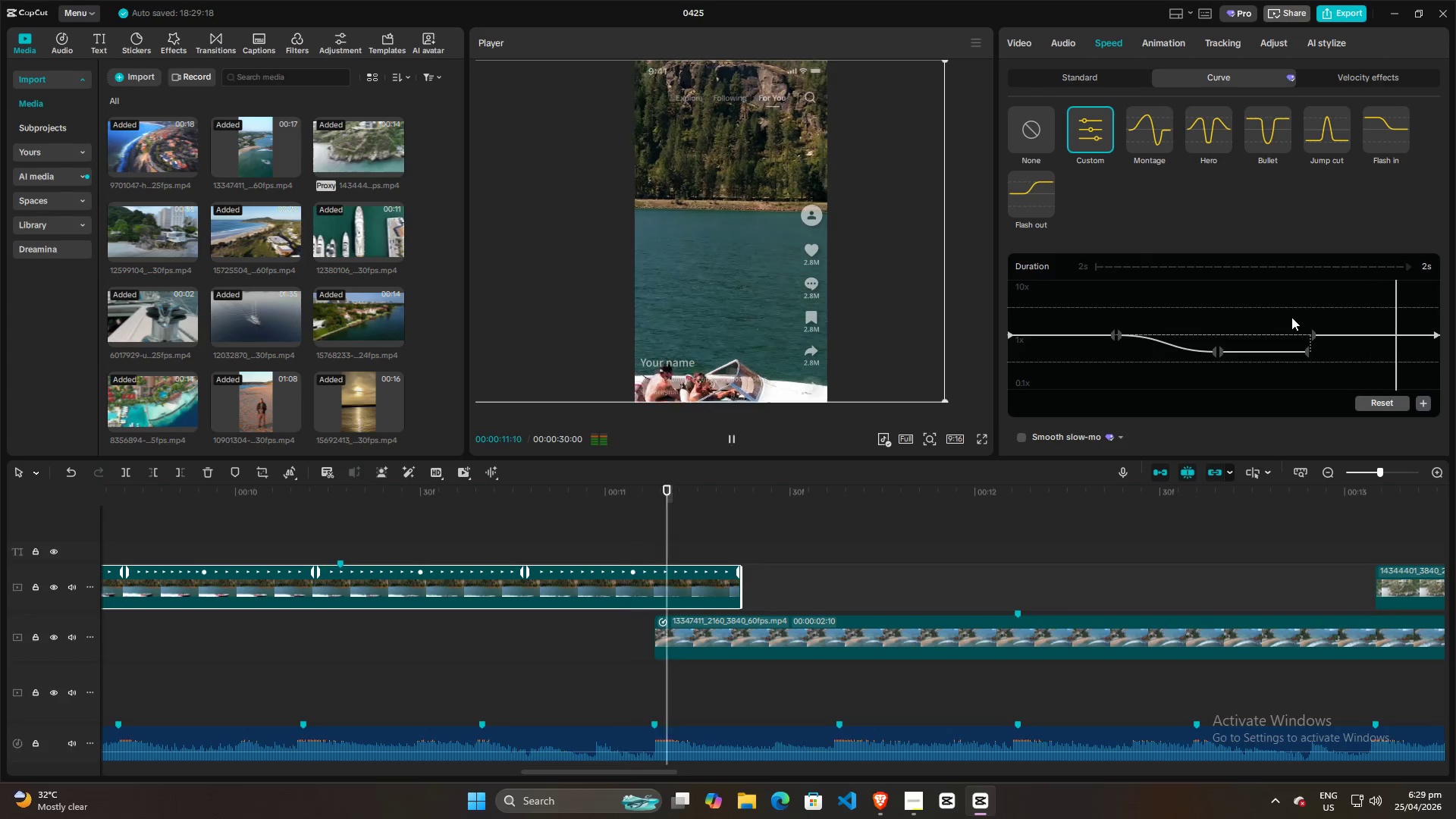 
key(Control+Space)
 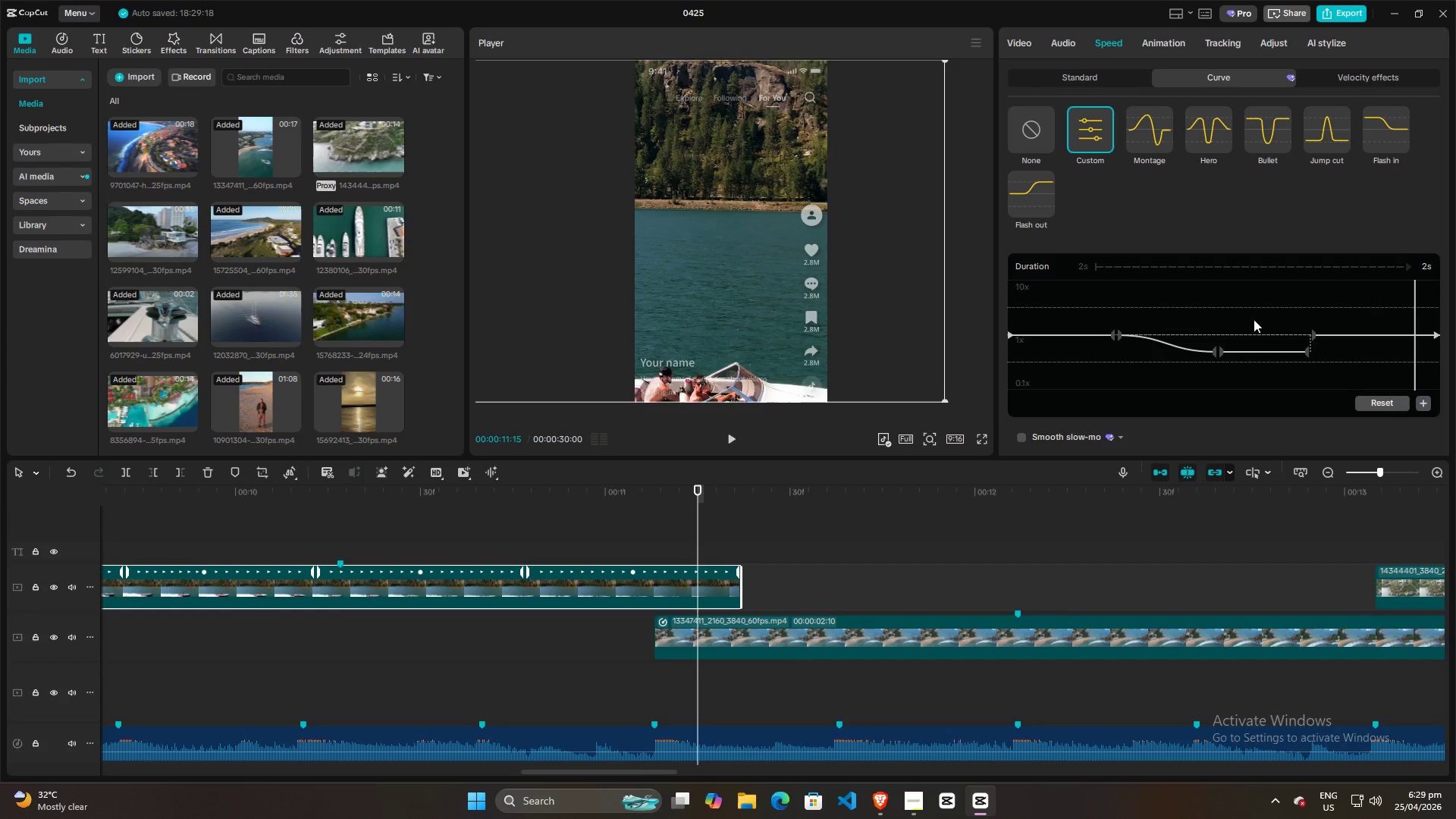 
left_click([1161, 315])
 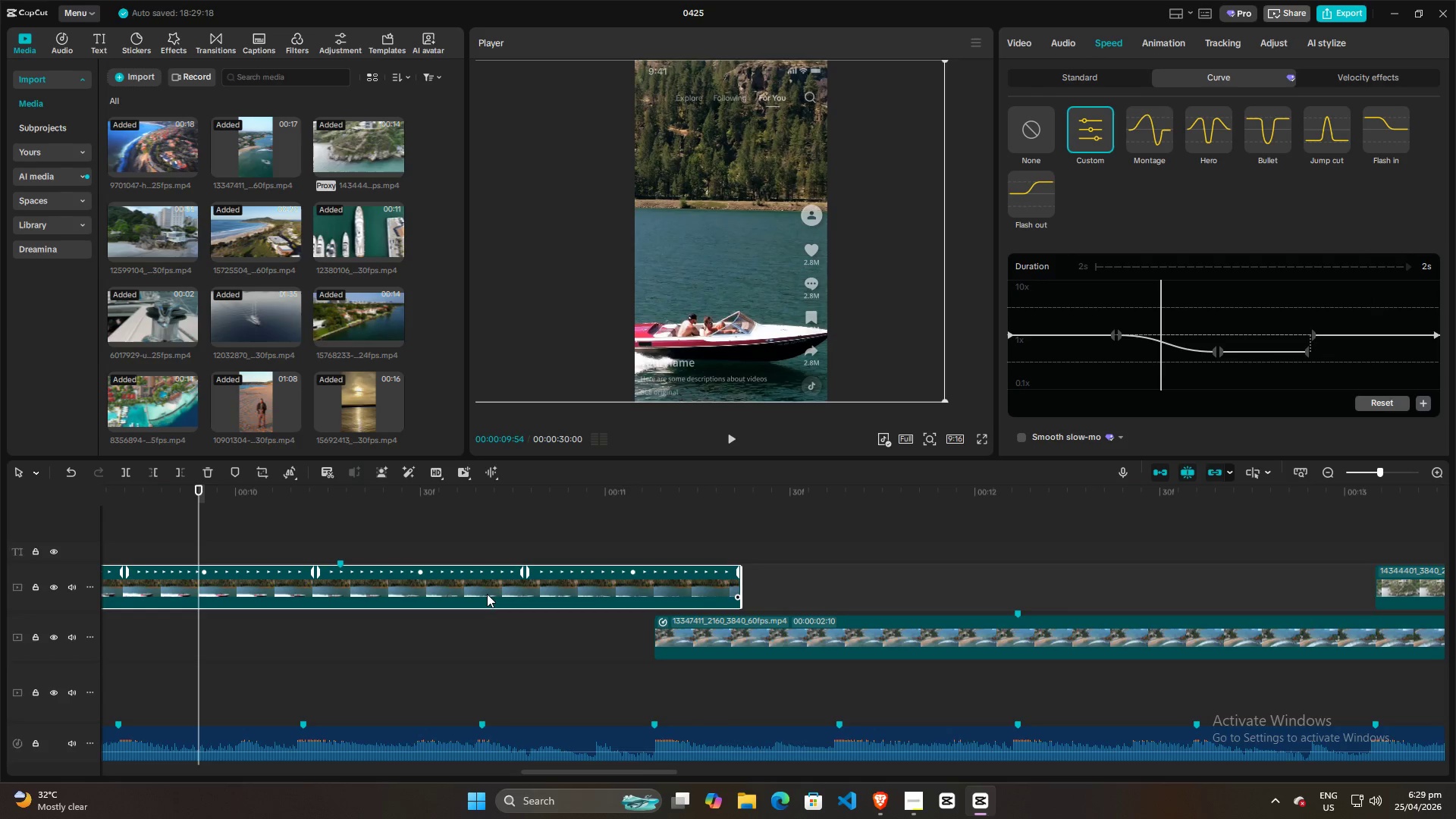 
left_click([395, 653])
 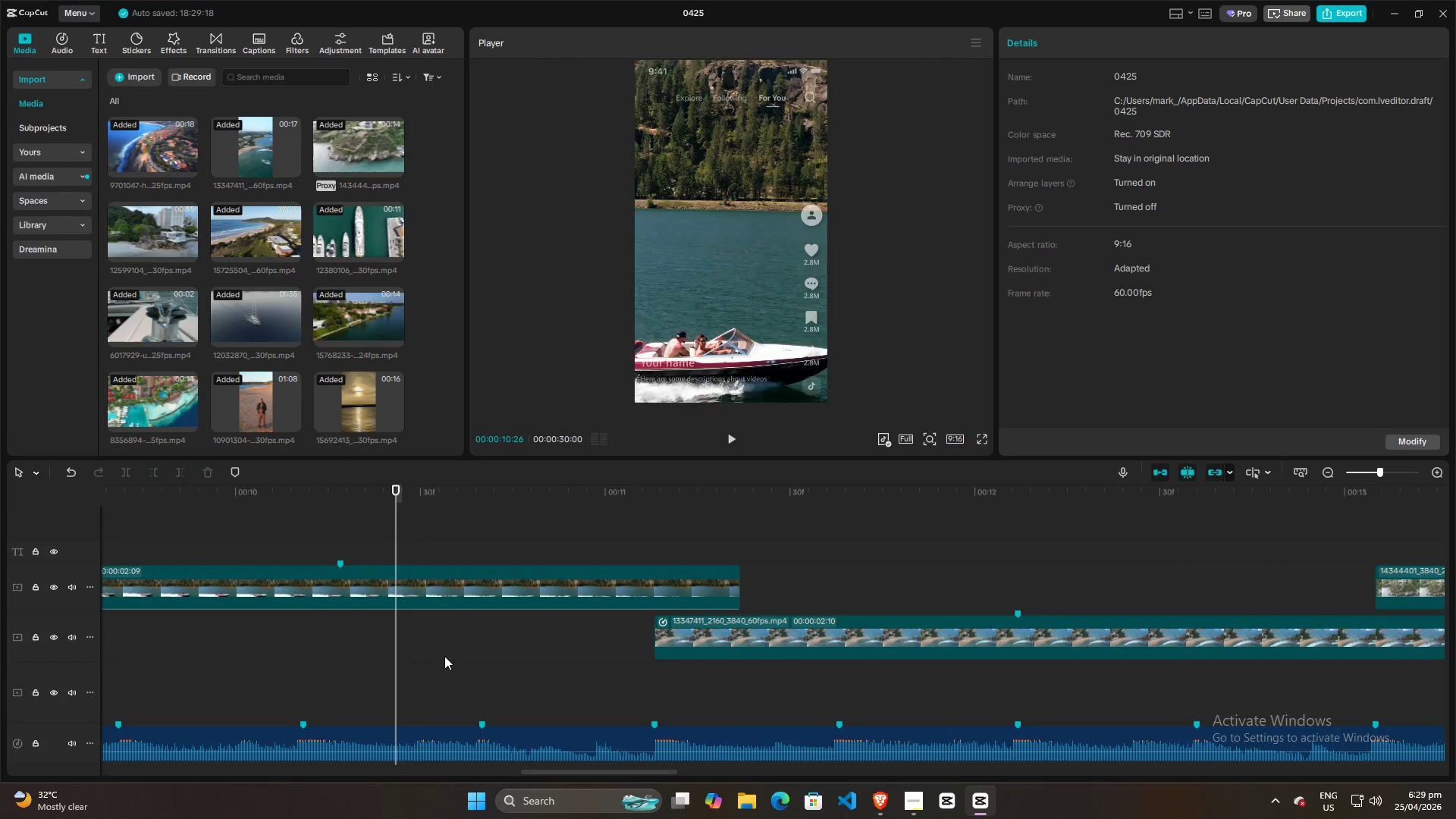 
key(Space)
 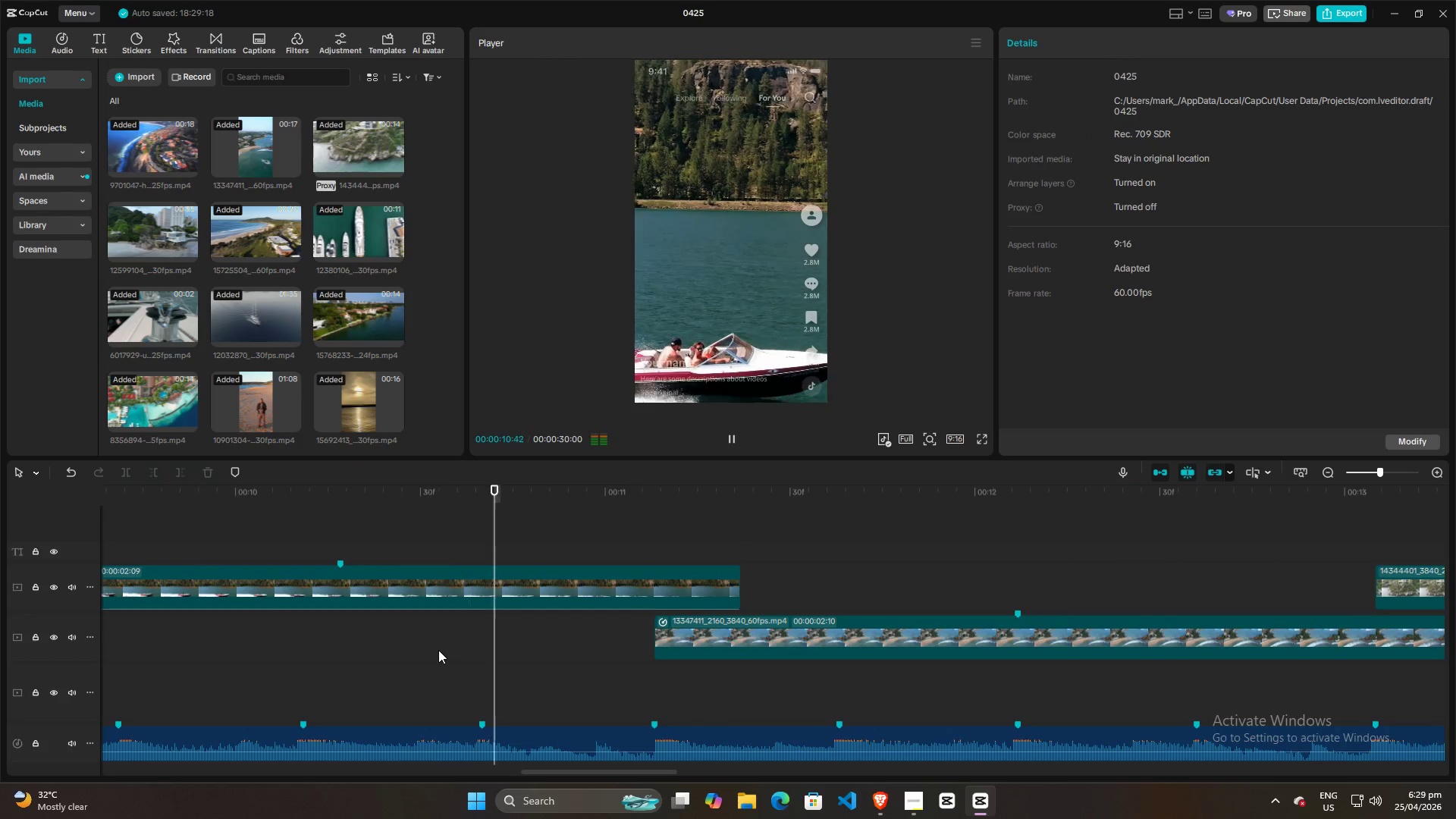 
key(Space)
 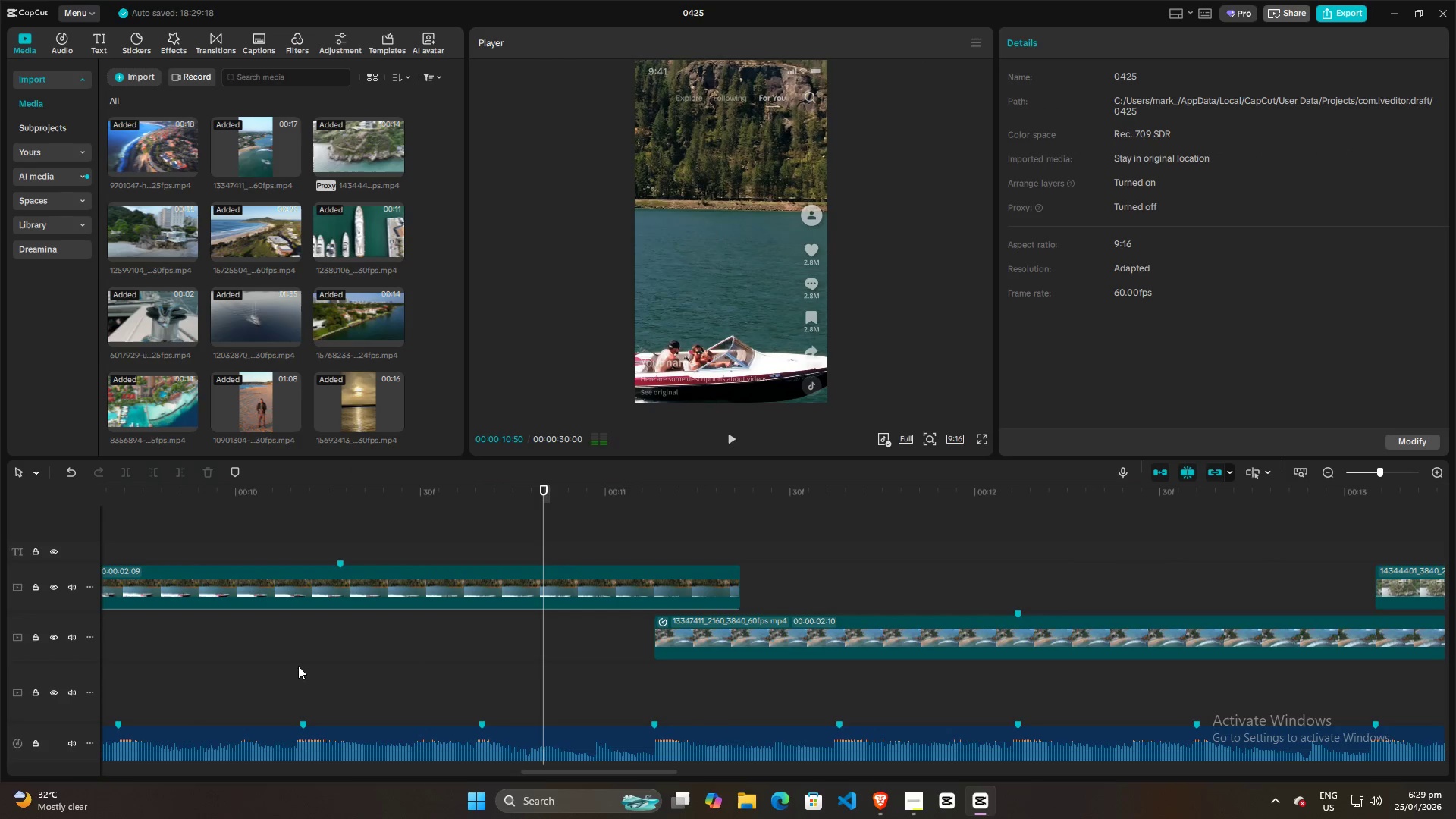 
left_click([261, 666])
 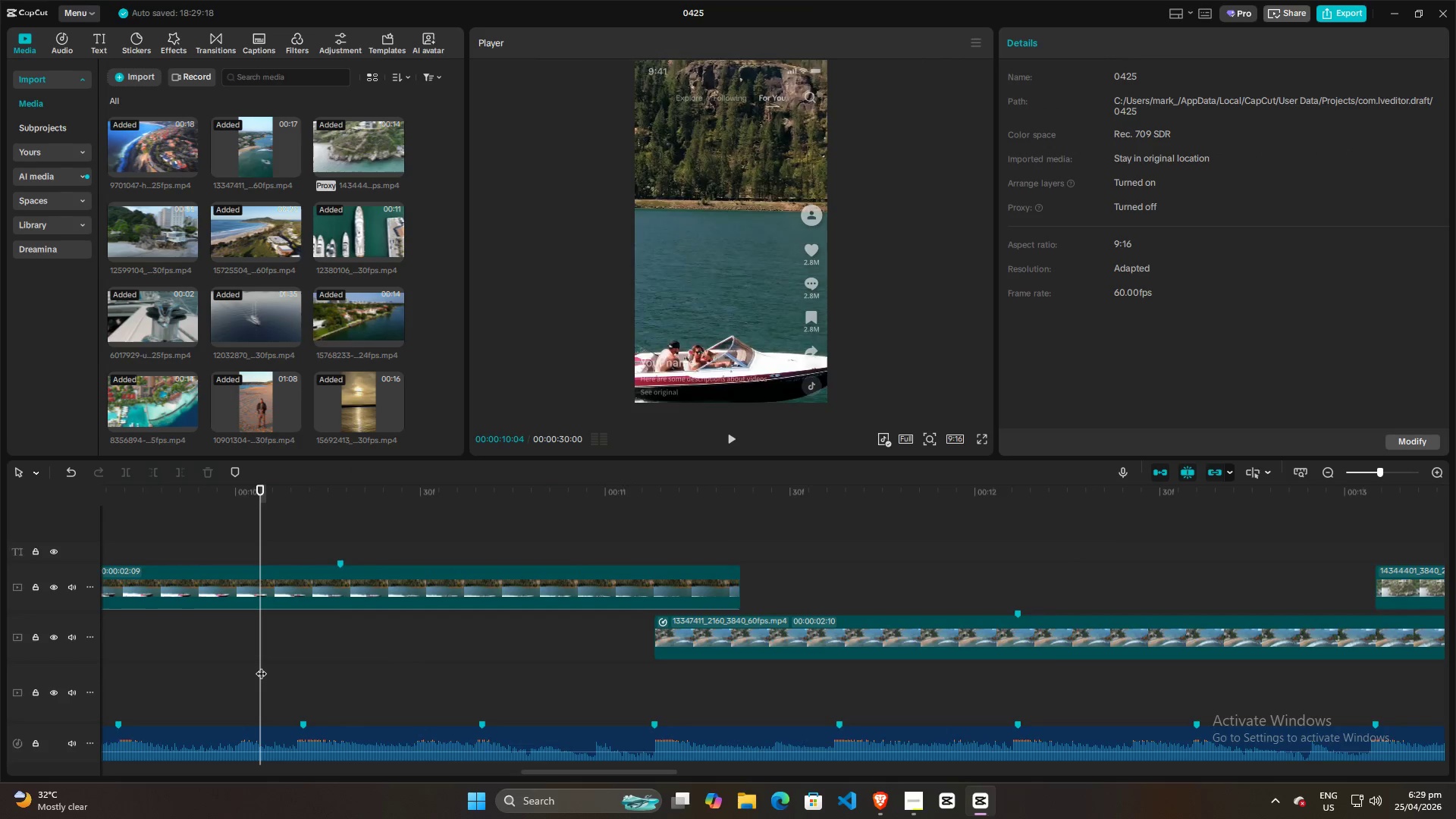 
hold_key(key=ControlLeft, duration=0.88)
 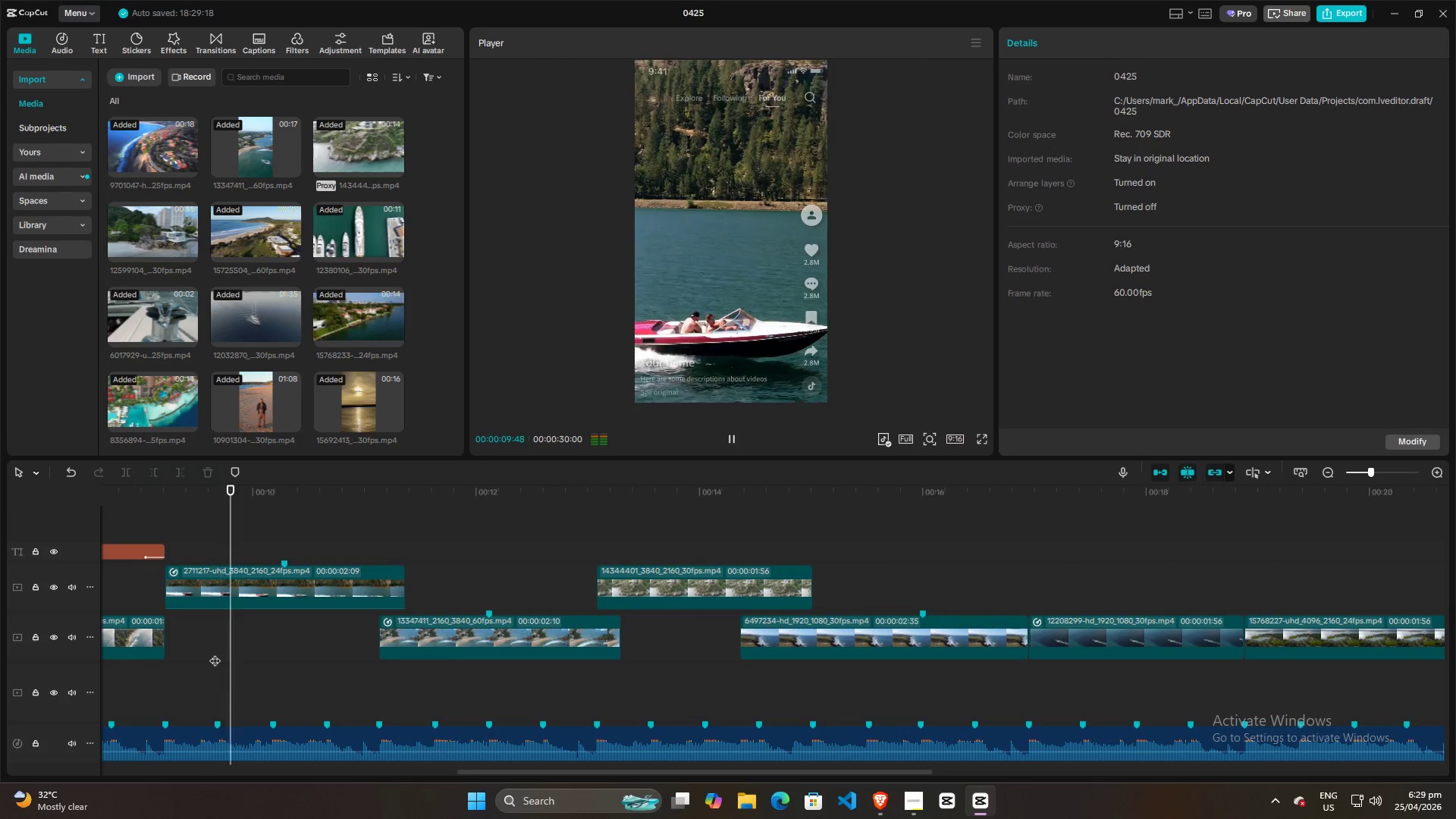 
left_click([215, 653])
 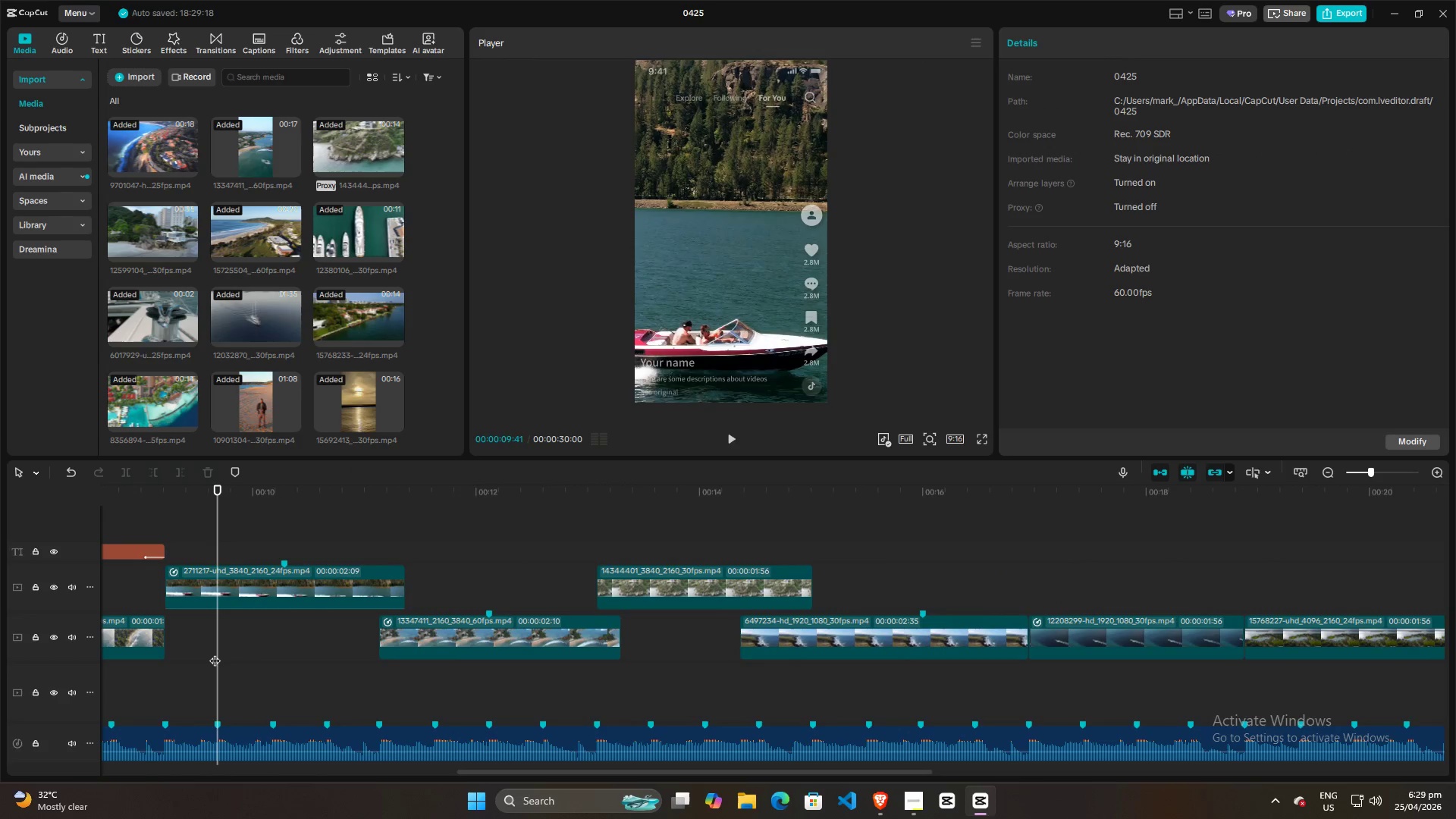 
scroll: coordinate [259, 667], scroll_direction: down, amount: 14.0
 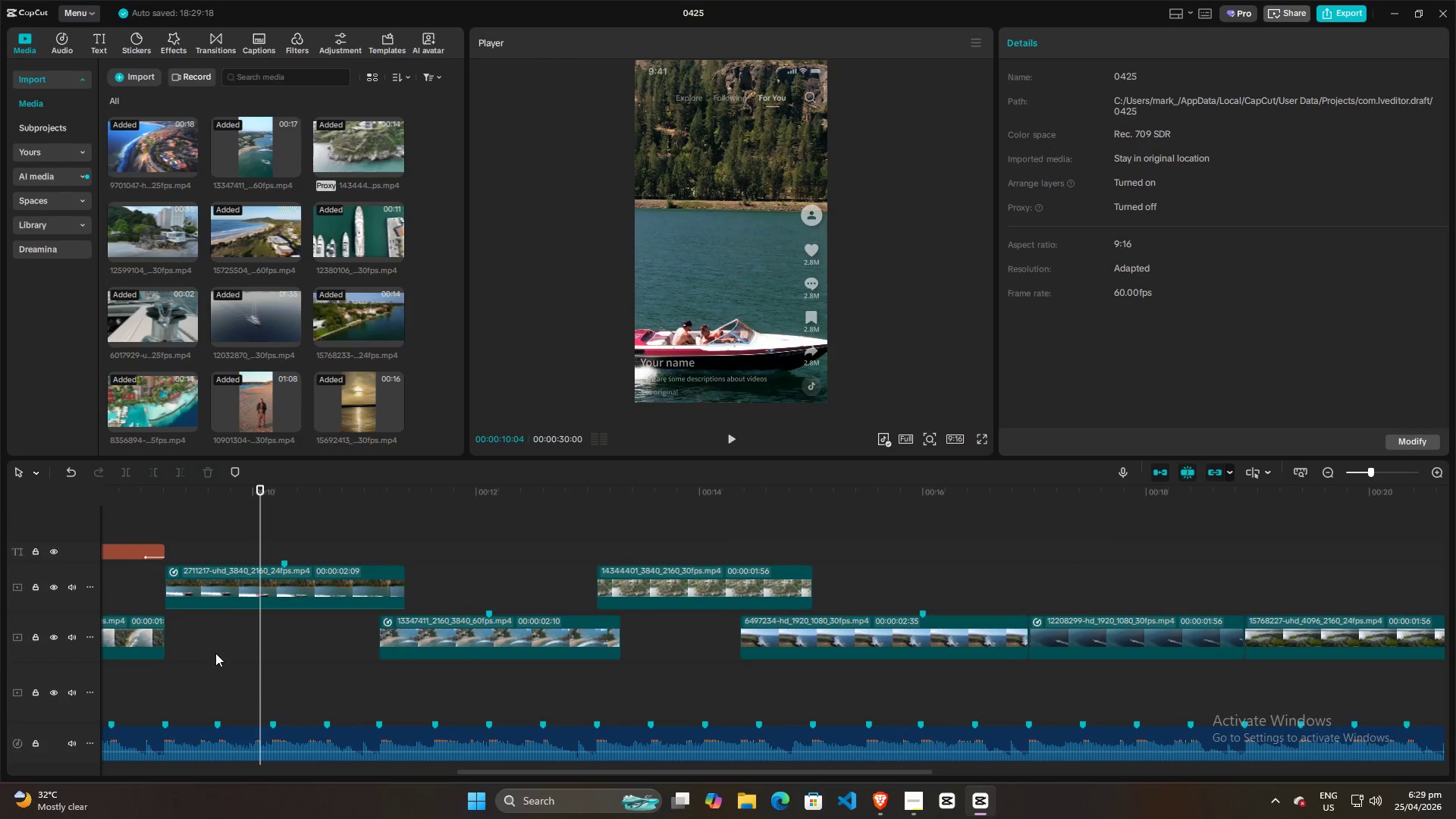 
key(Space)
 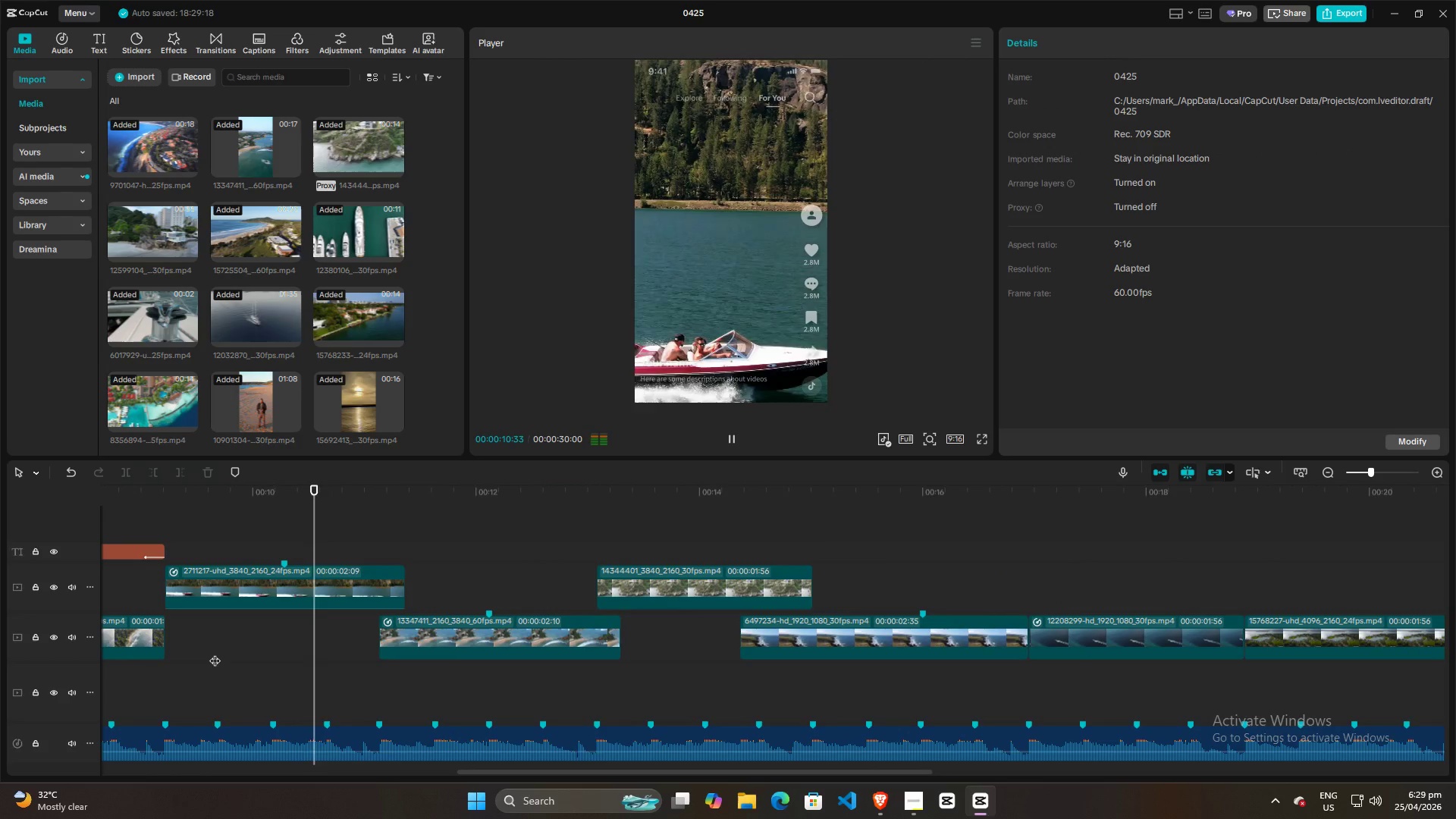 
key(Space)
 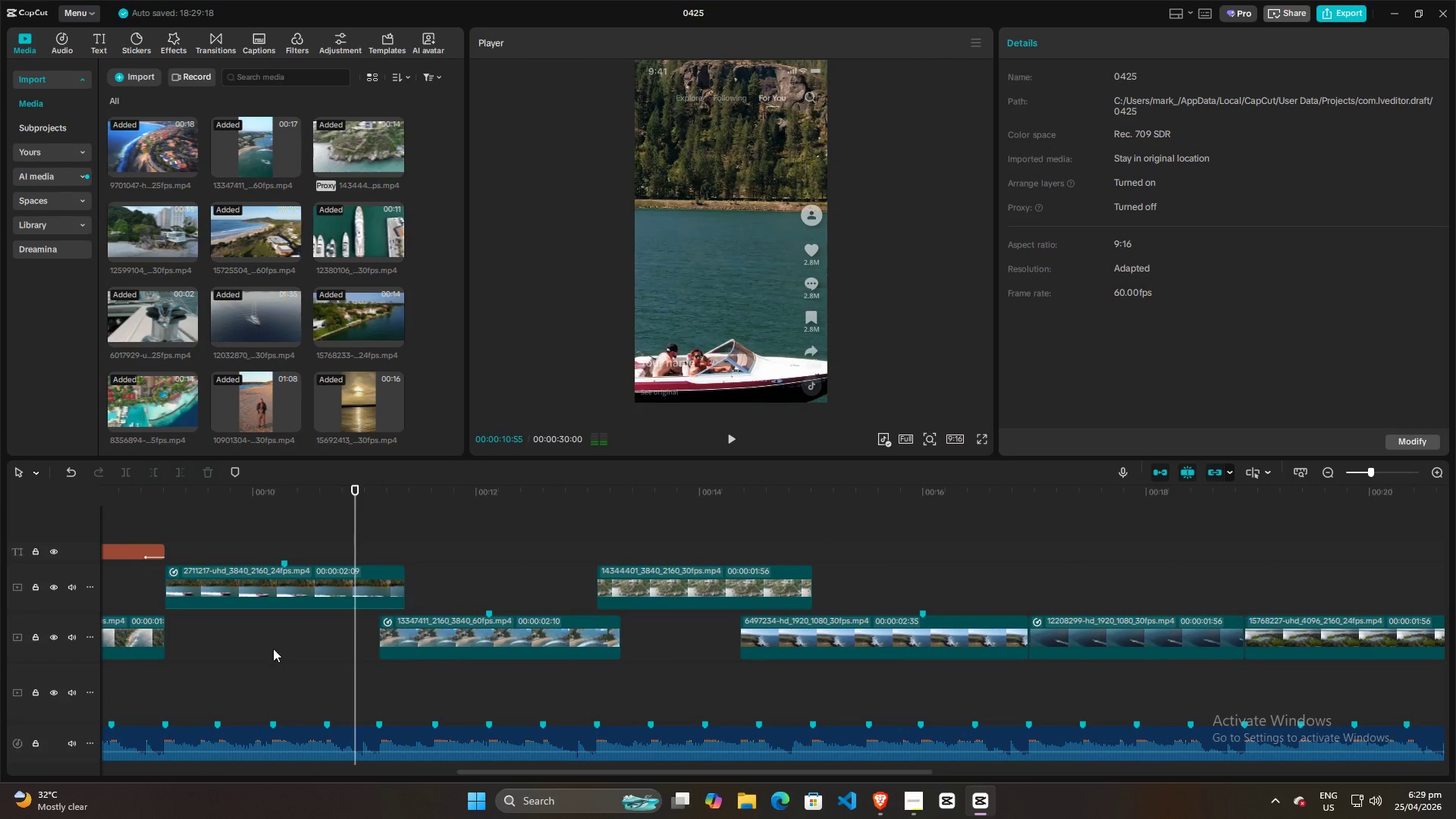 
hold_key(key=ControlLeft, duration=0.8)
 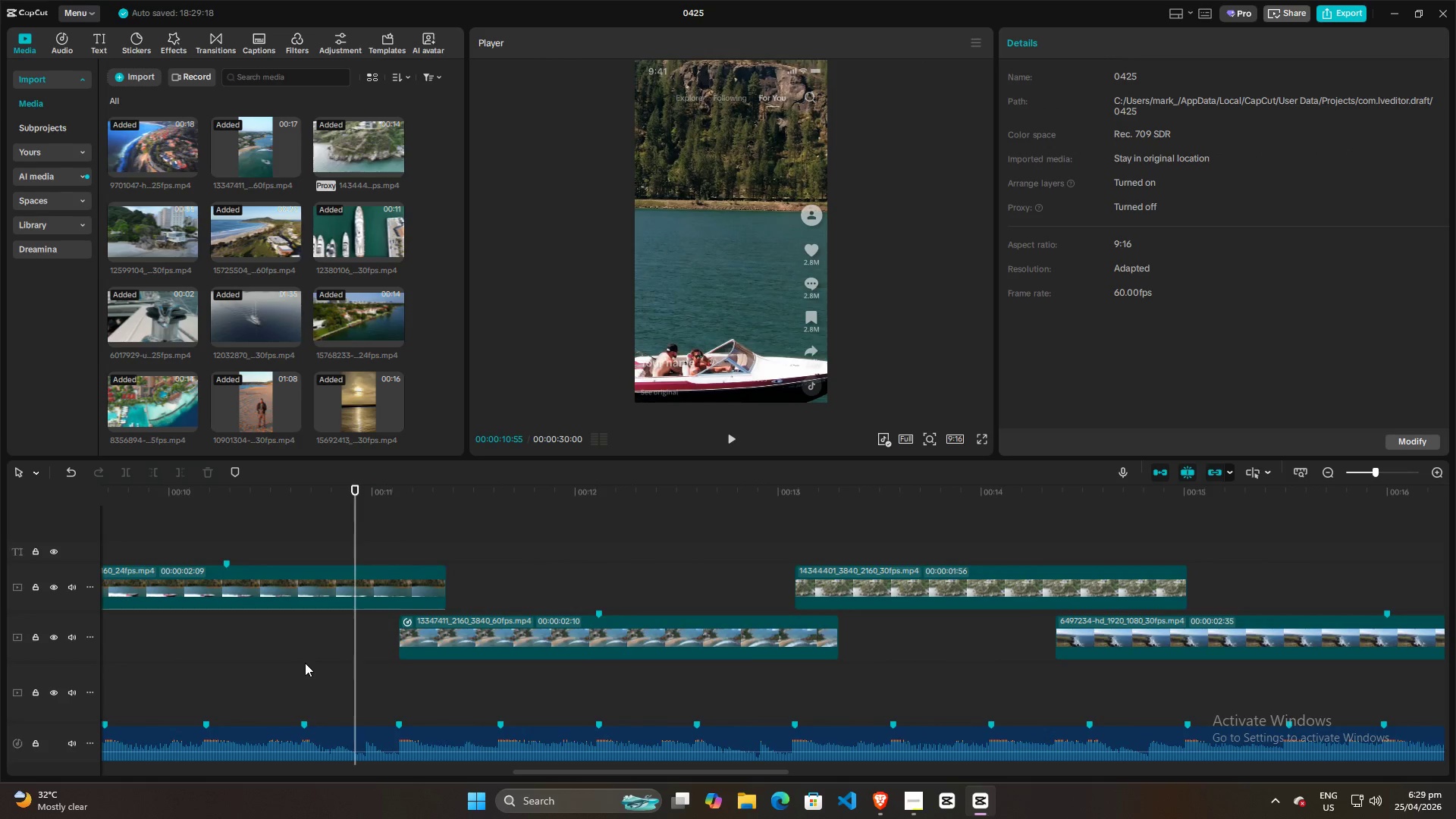 
hold_key(key=ControlLeft, duration=1.89)
 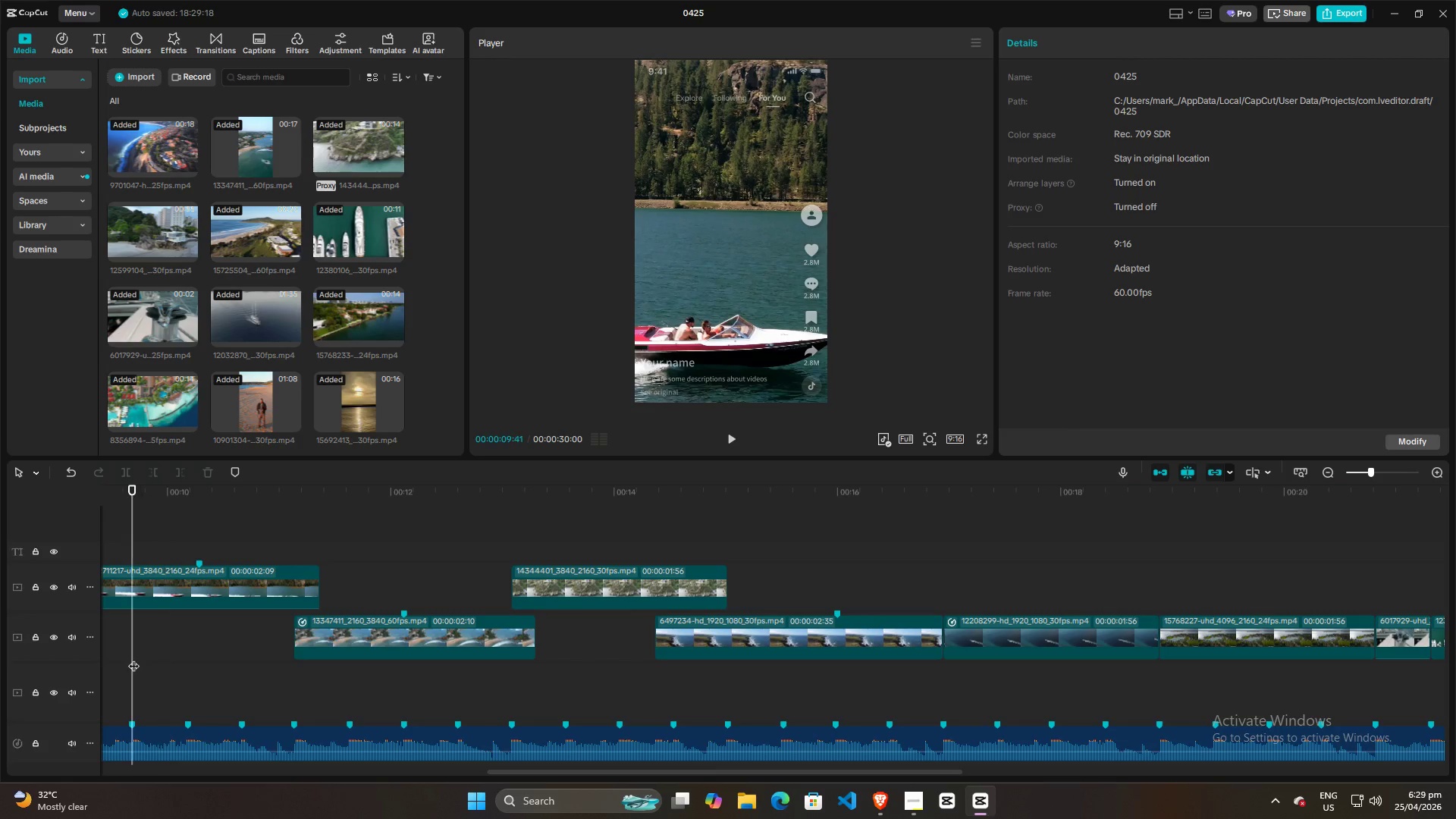 
scroll: coordinate [305, 663], scroll_direction: up, amount: 7.0
 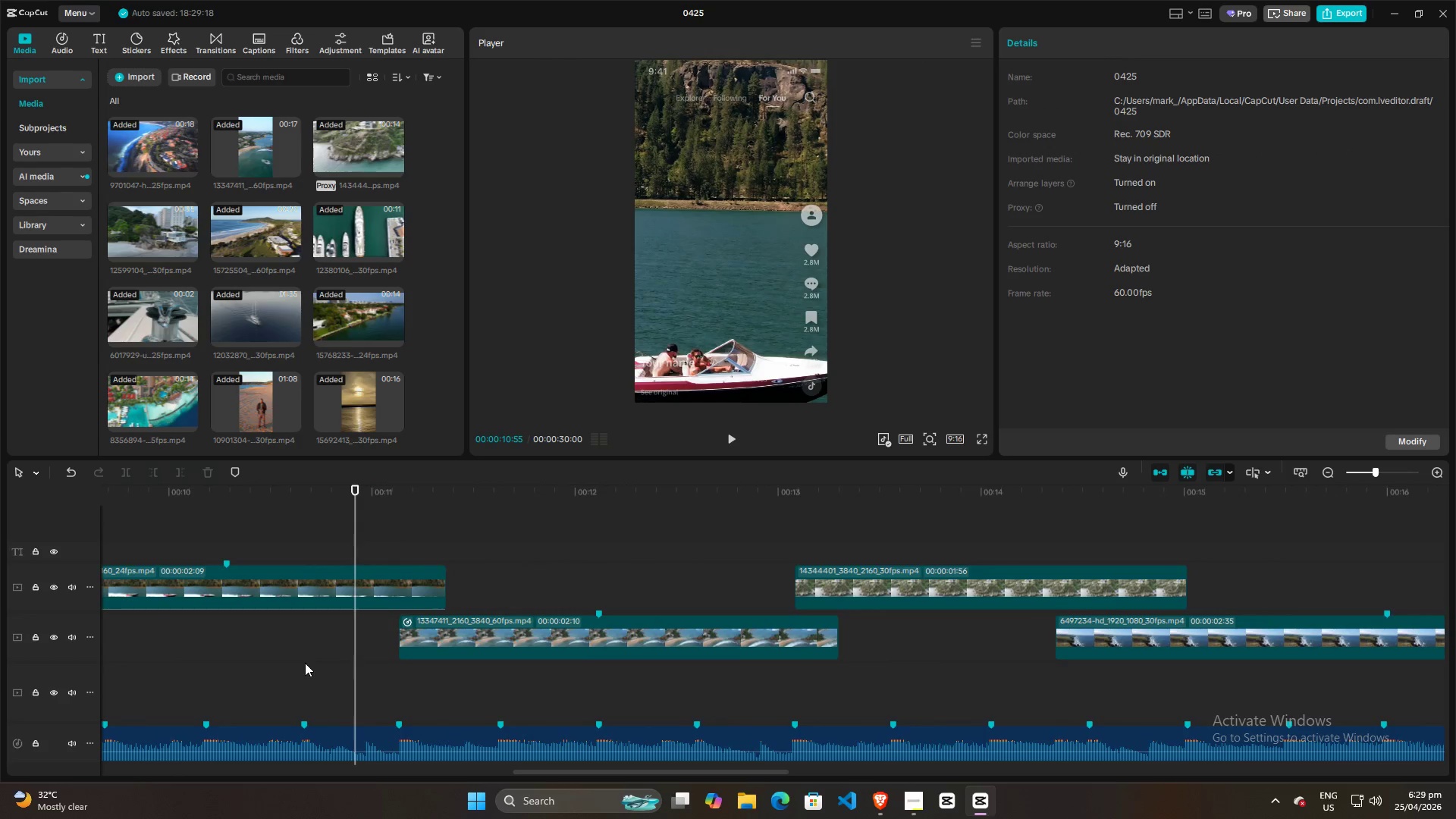 
left_click([165, 663])
 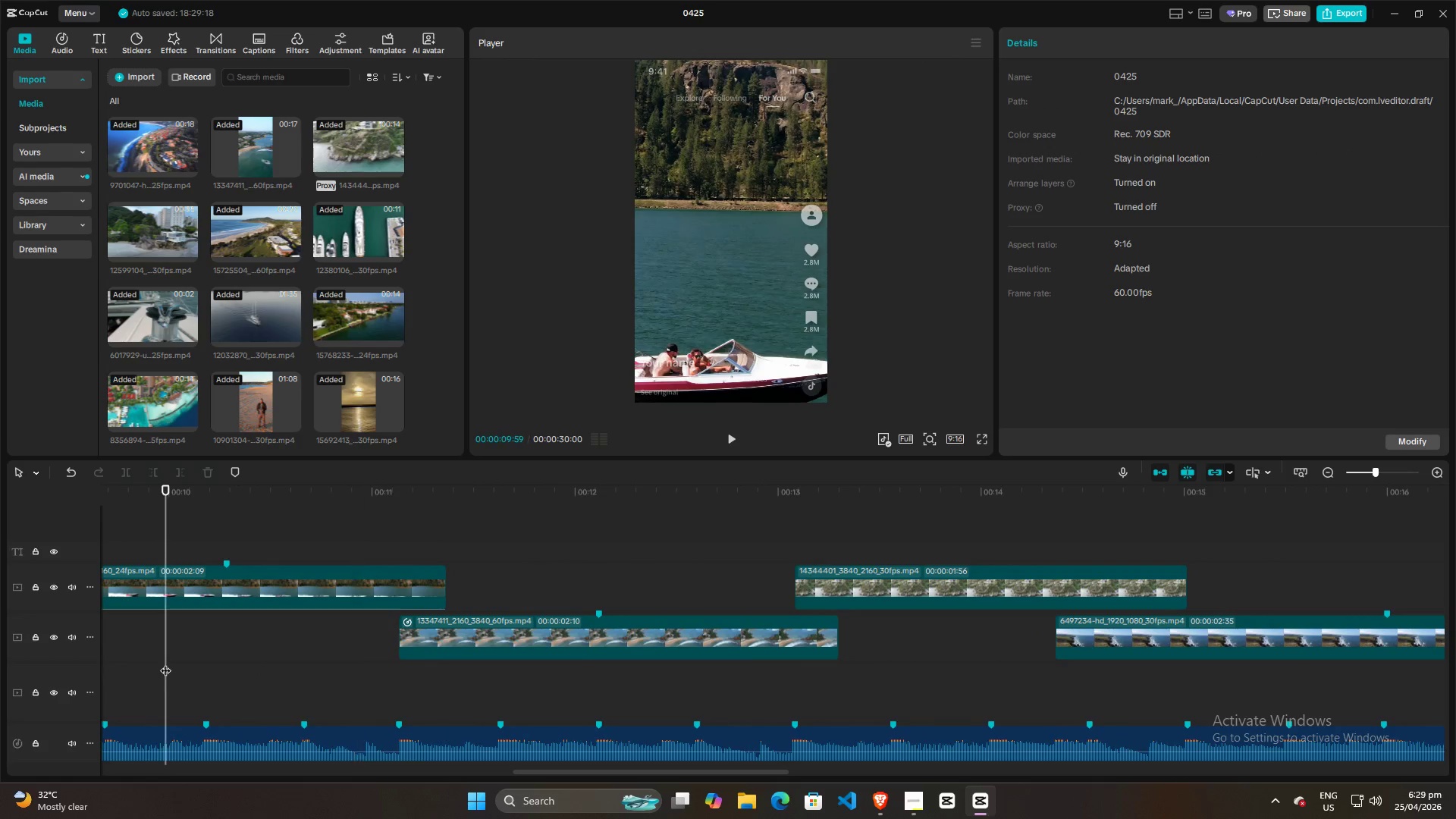 
key(Control+ControlLeft)
 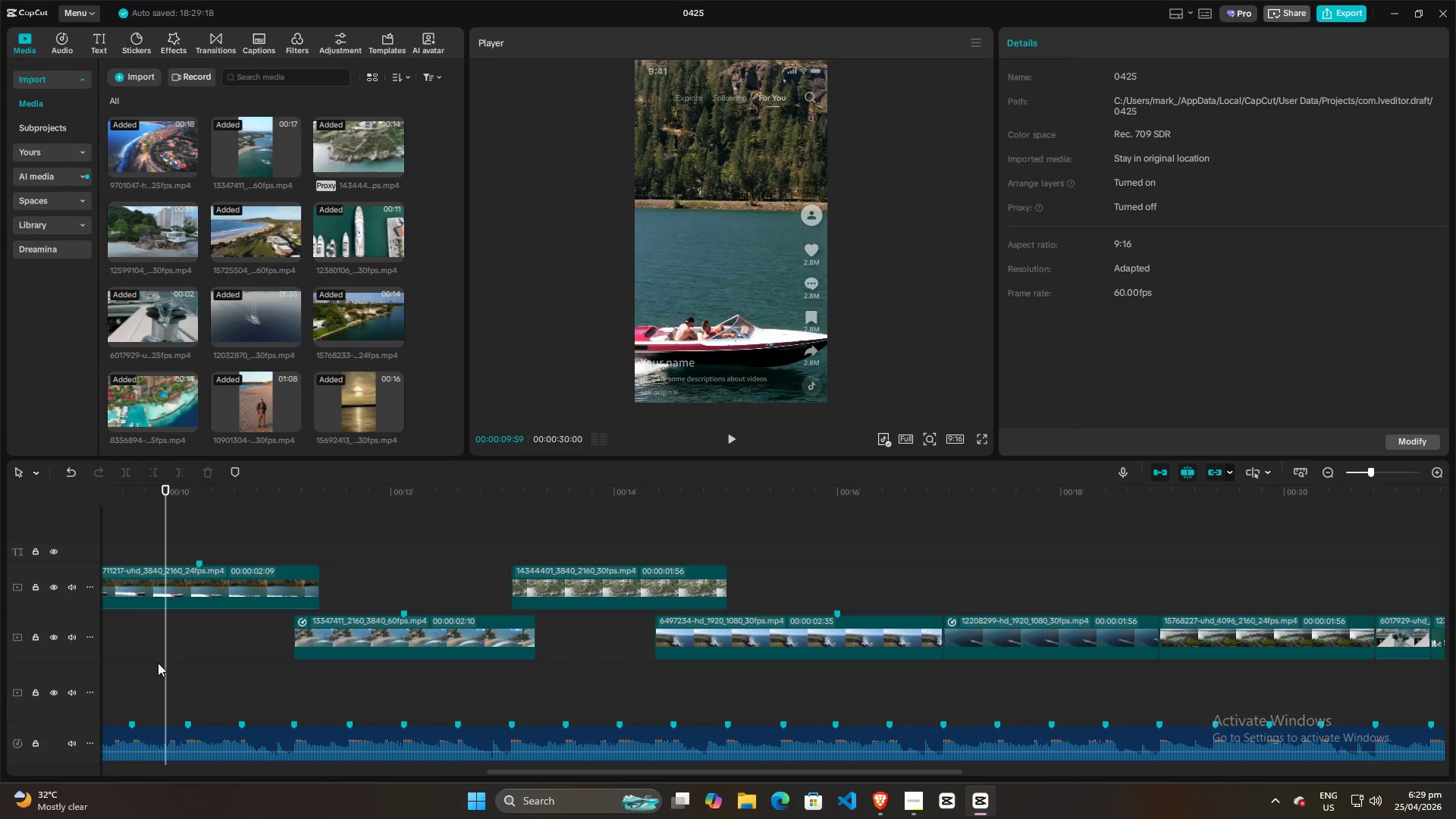 
key(Control+ControlLeft)
 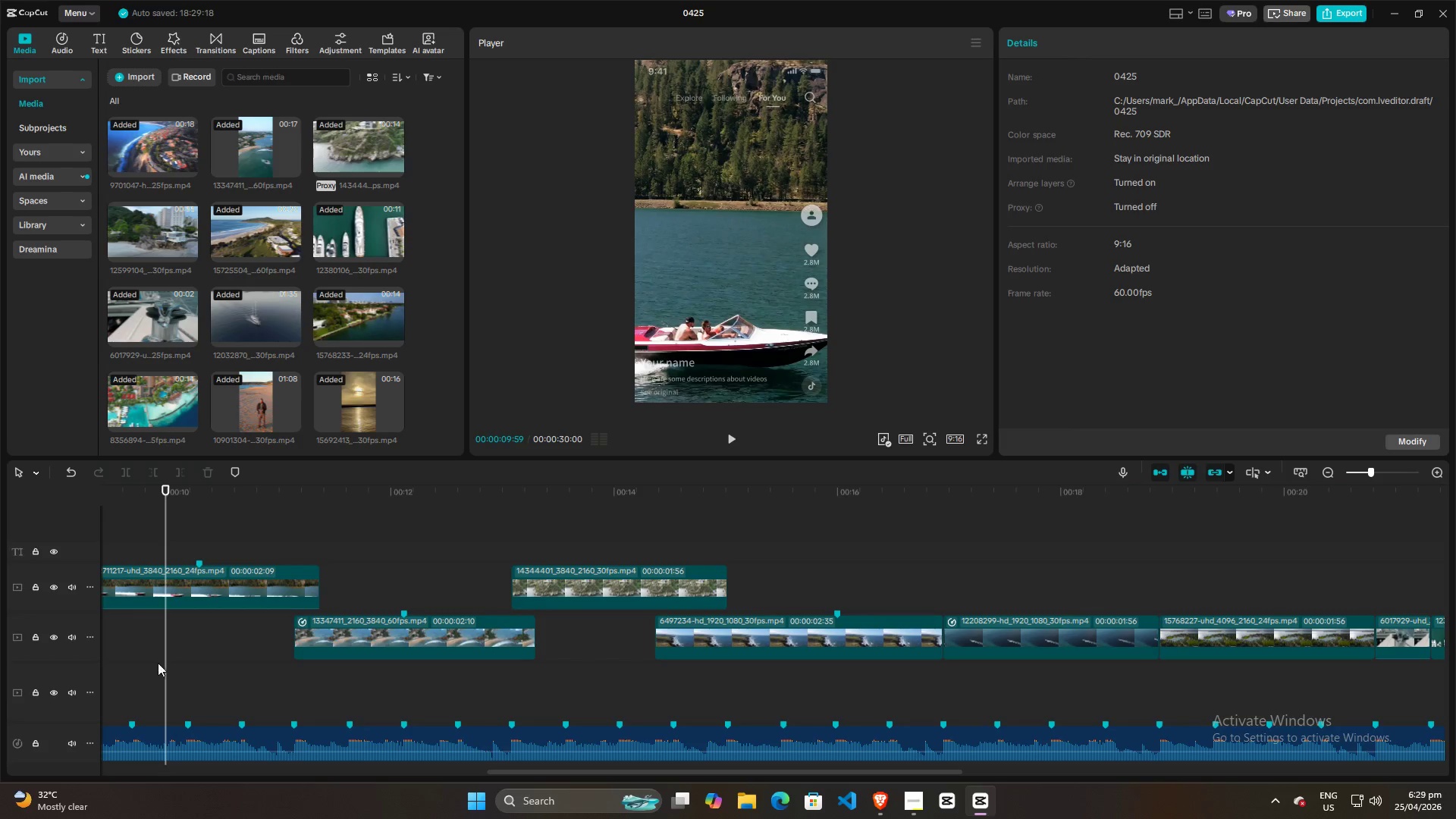 
key(Control+ControlLeft)
 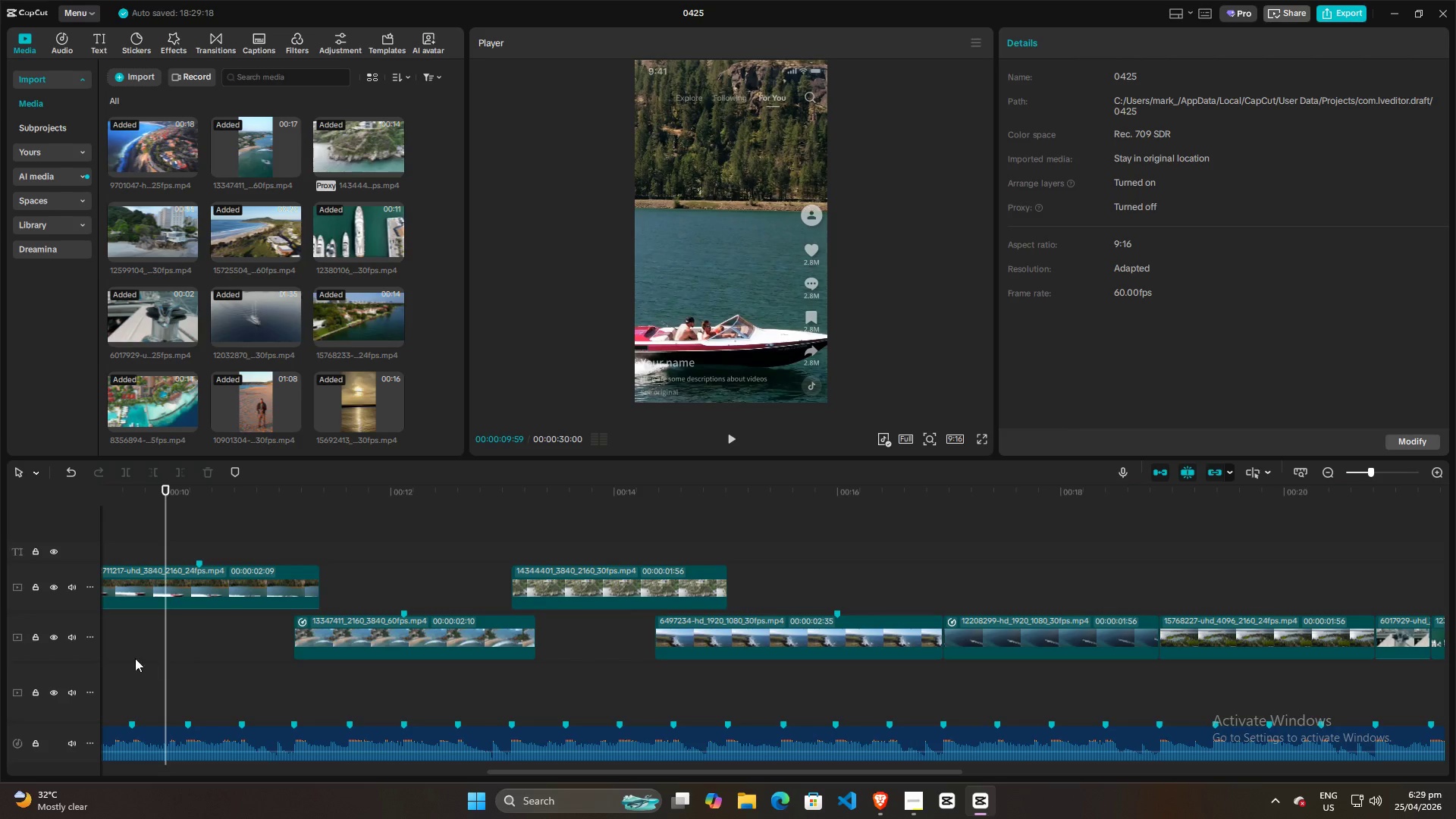 
left_click([133, 658])
 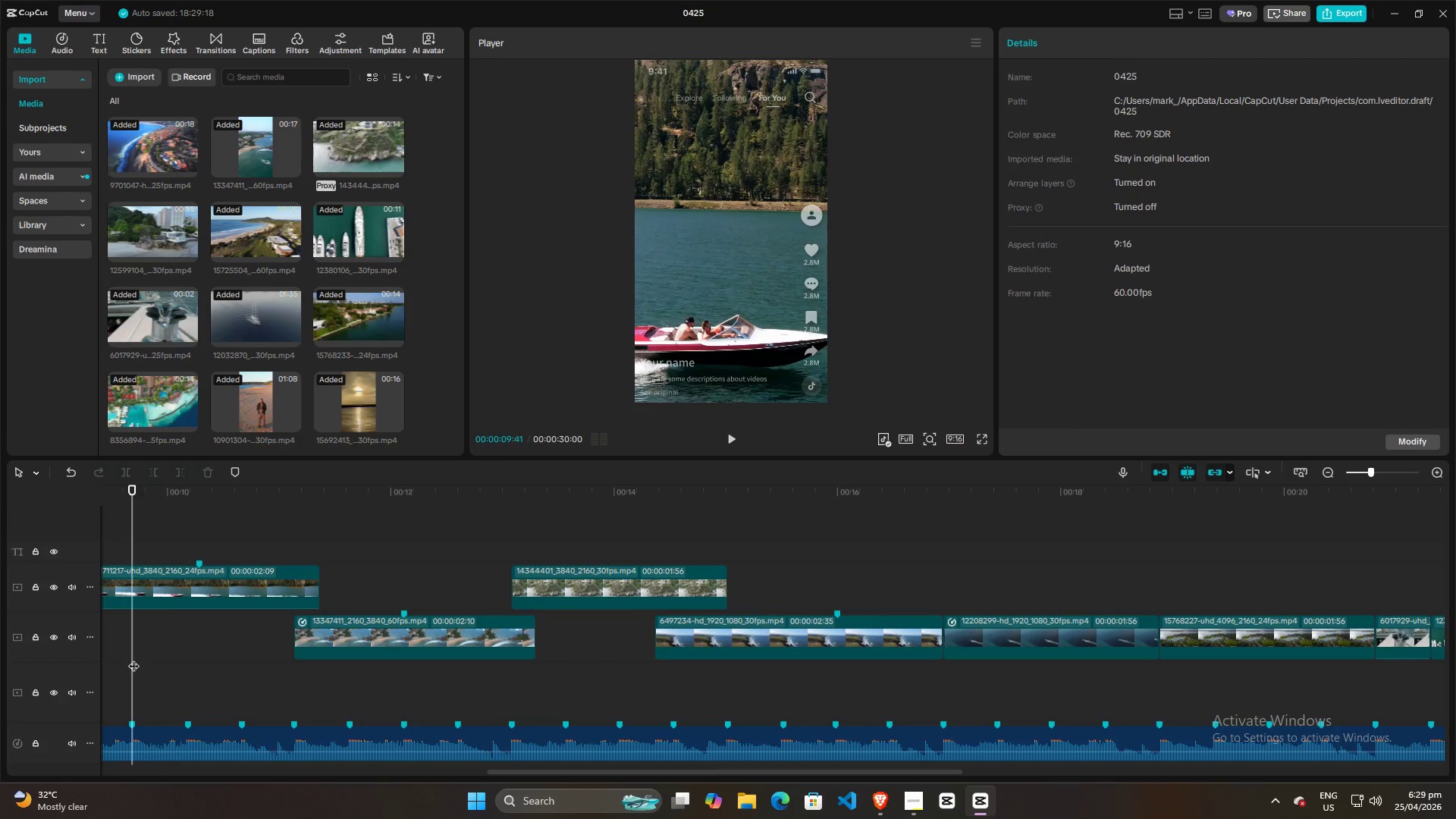 
scroll: coordinate [165, 663], scroll_direction: down, amount: 9.0
 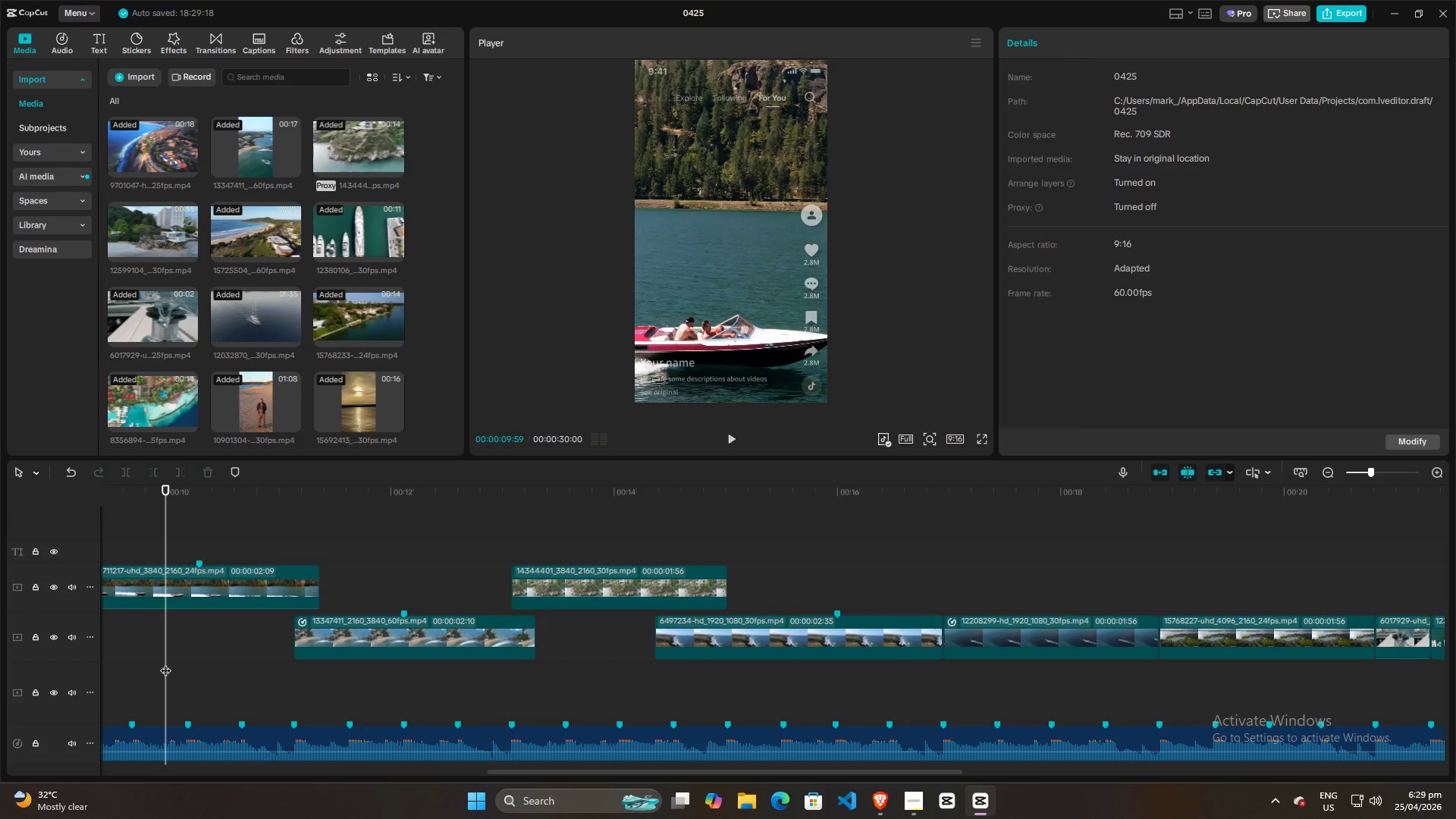 
key(Space)
 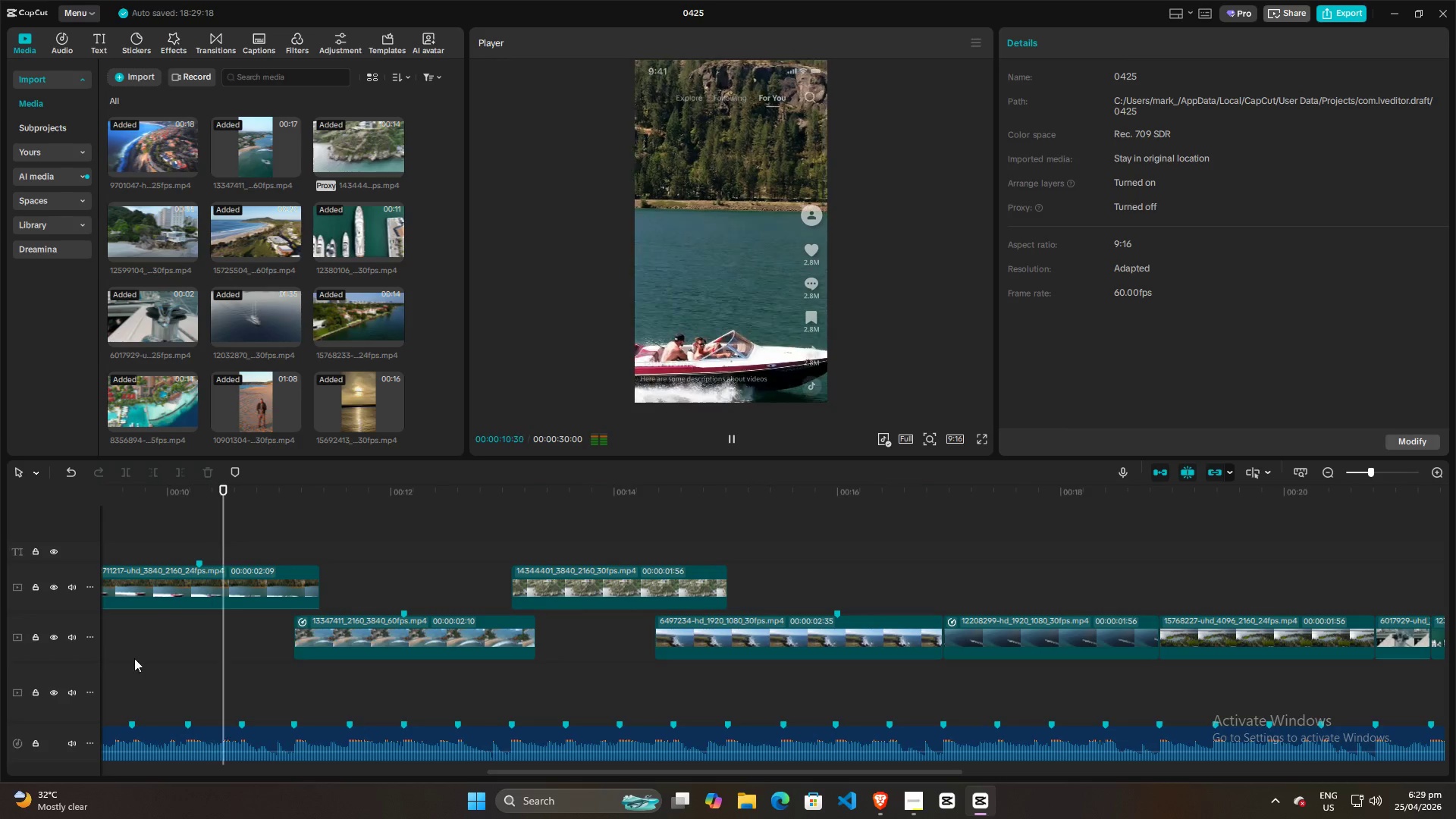 
key(Space)
 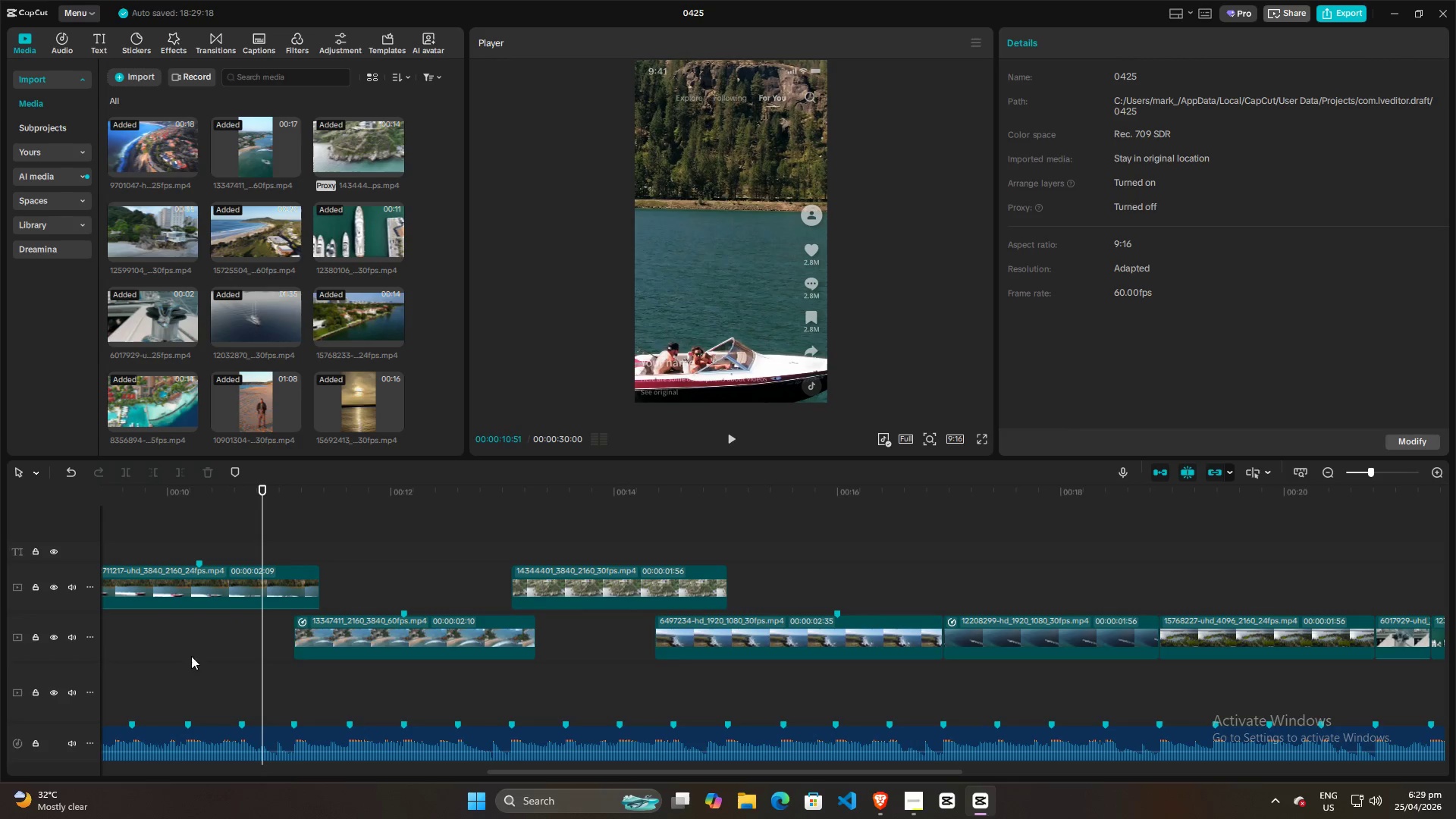 
left_click([114, 656])
 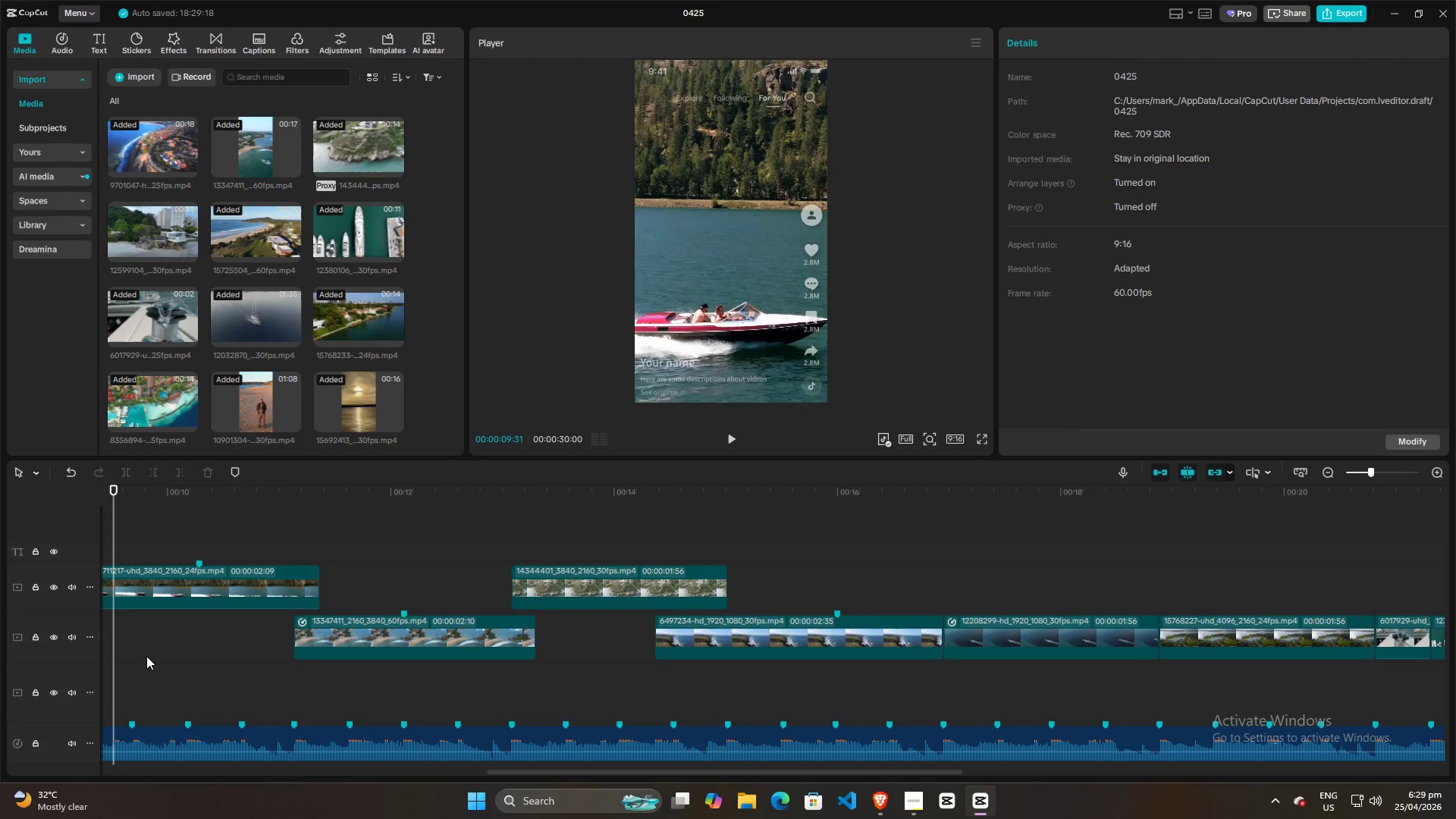 
key(Space)
 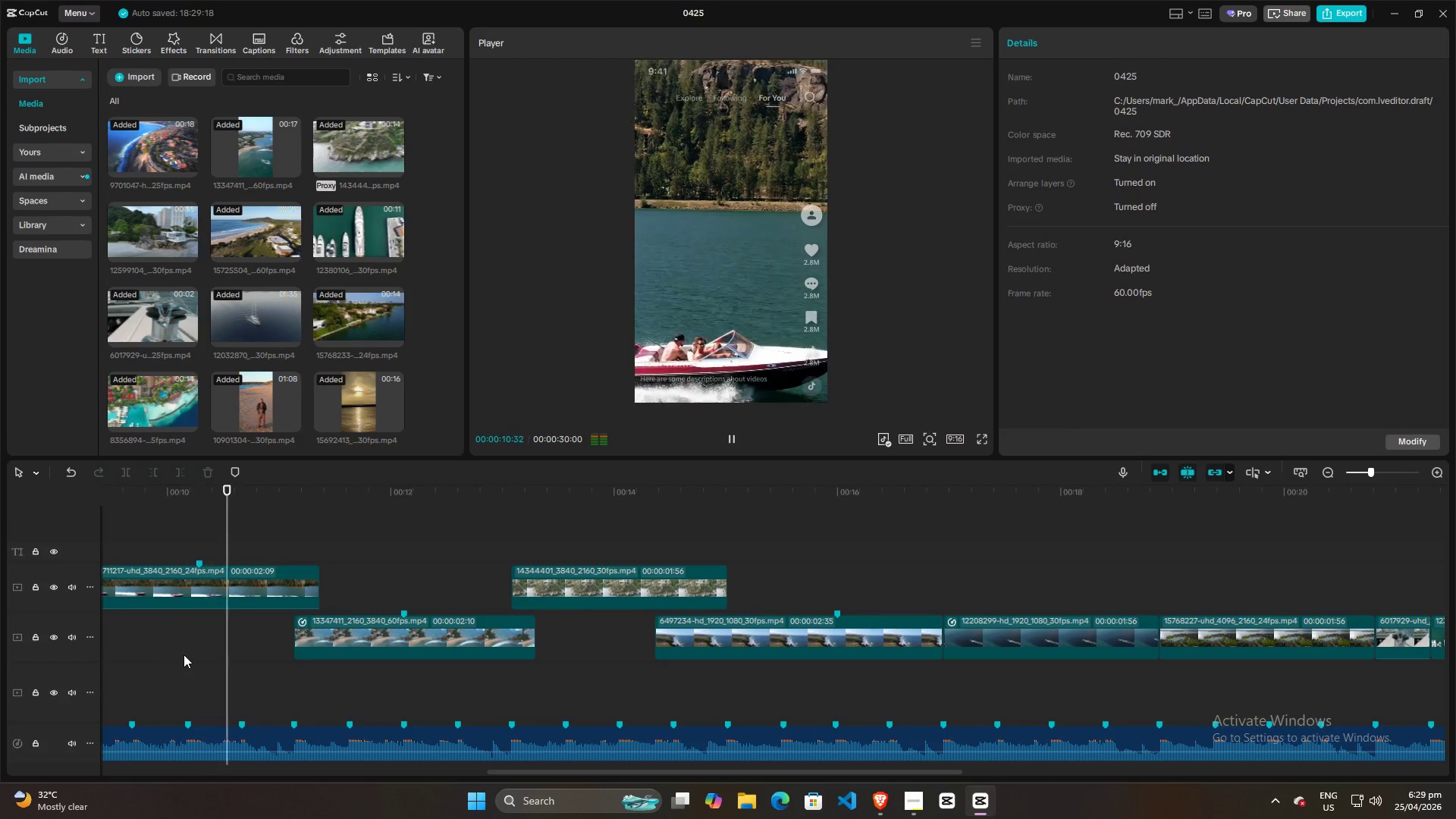 
key(Space)
 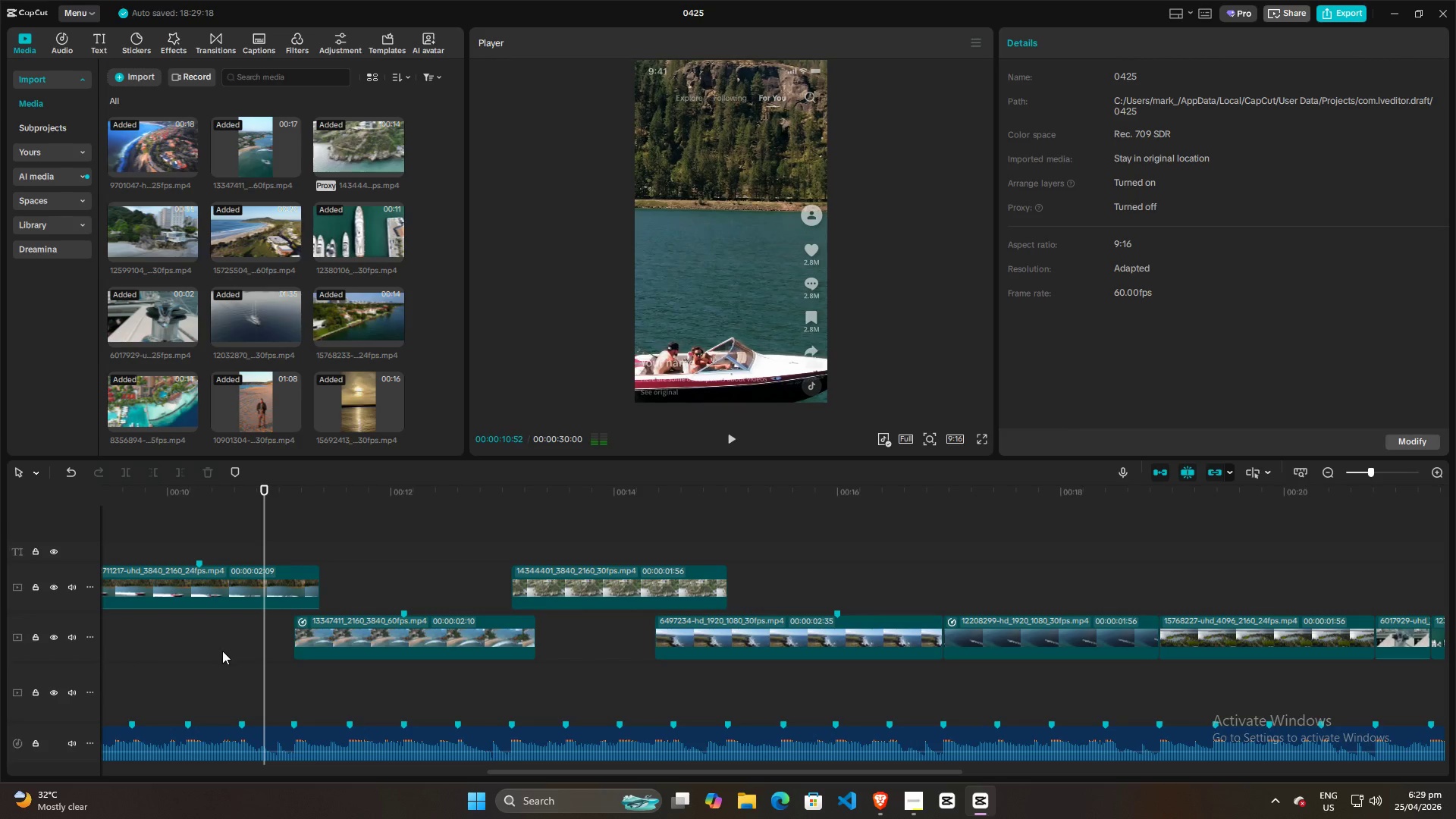 
hold_key(key=ControlLeft, duration=0.84)
 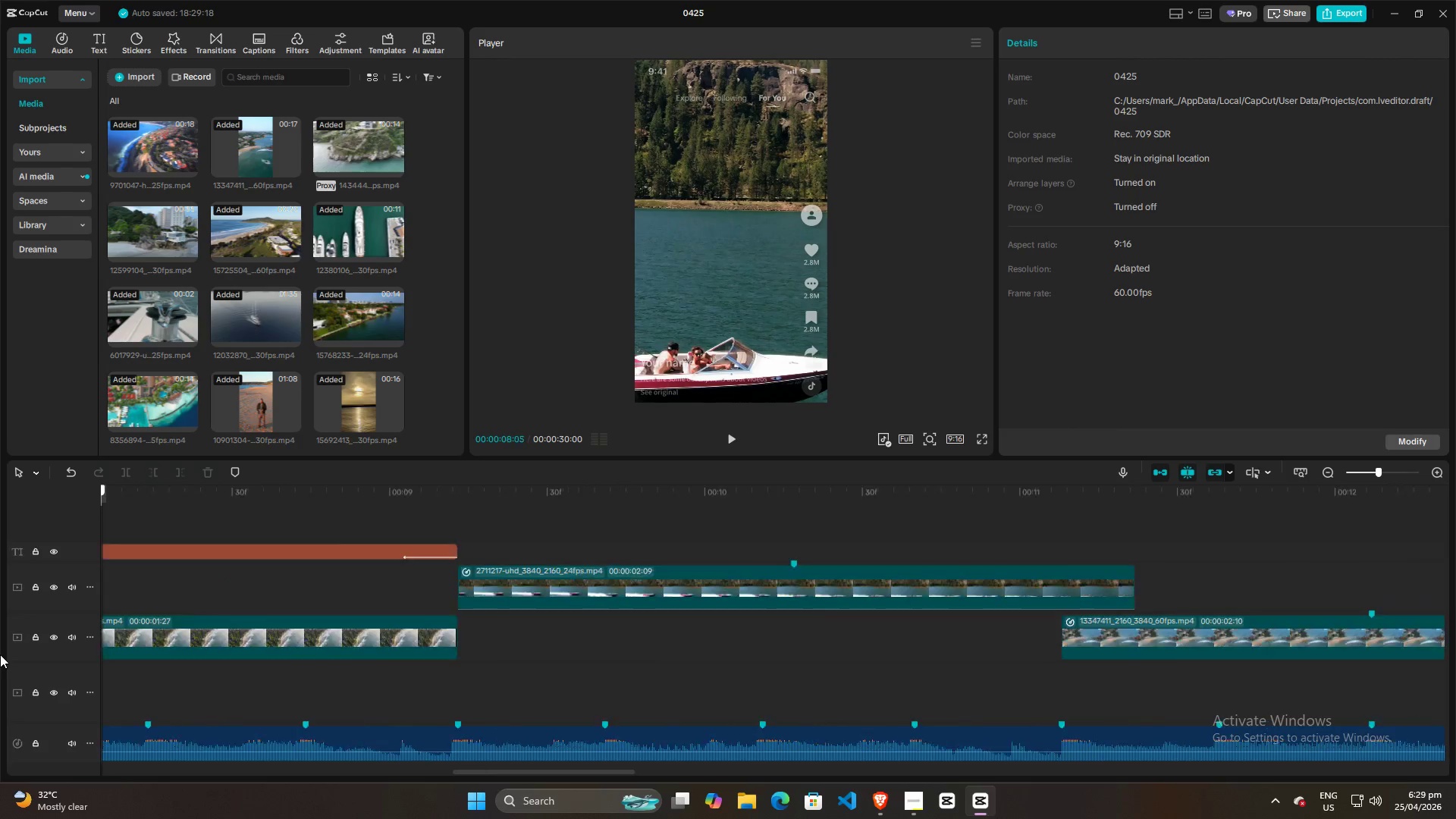 
left_click_drag(start_coordinate=[264, 654], to_coordinate=[390, 646])
 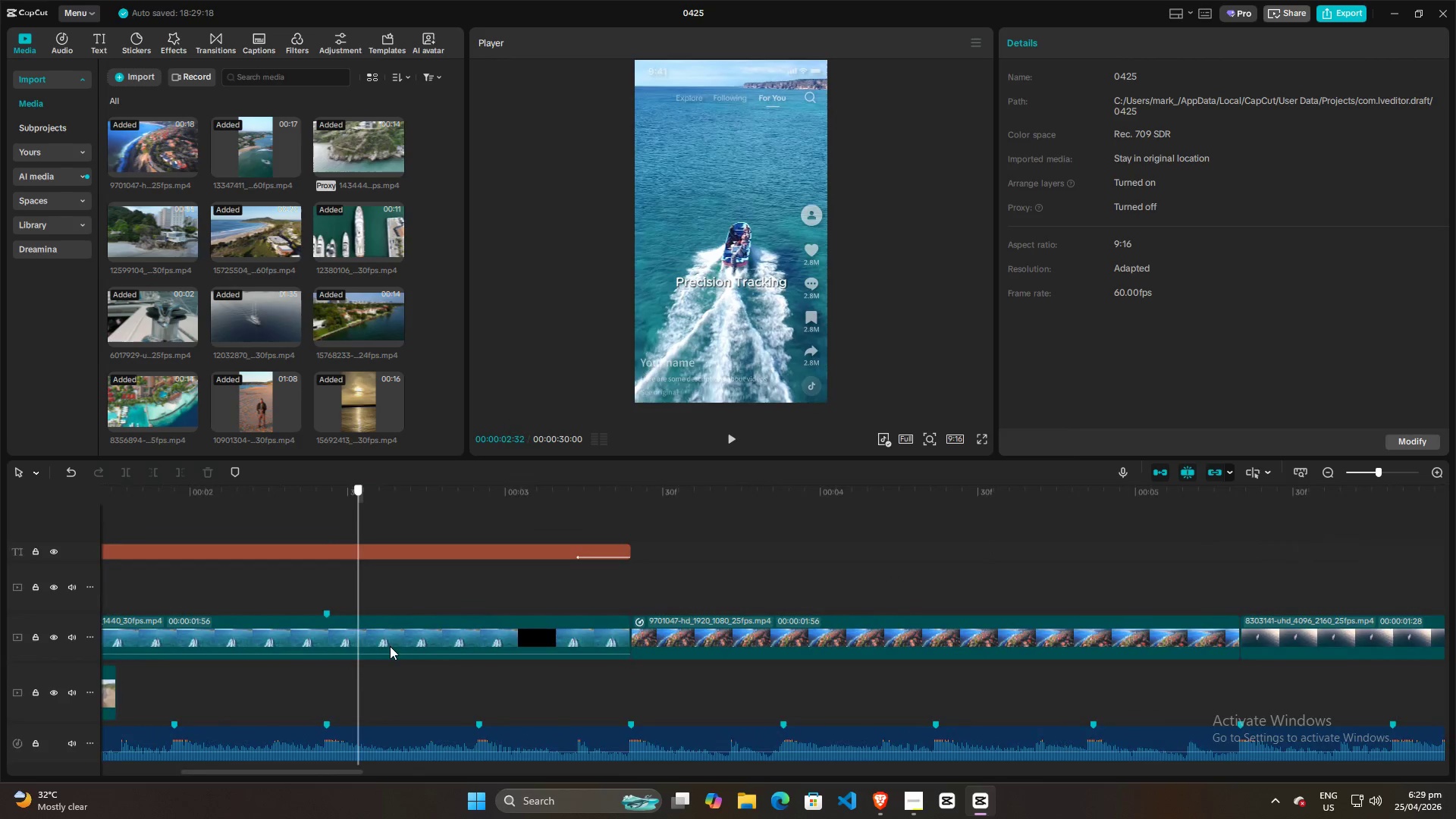 
scroll: coordinate [238, 661], scroll_direction: up, amount: 13.0
 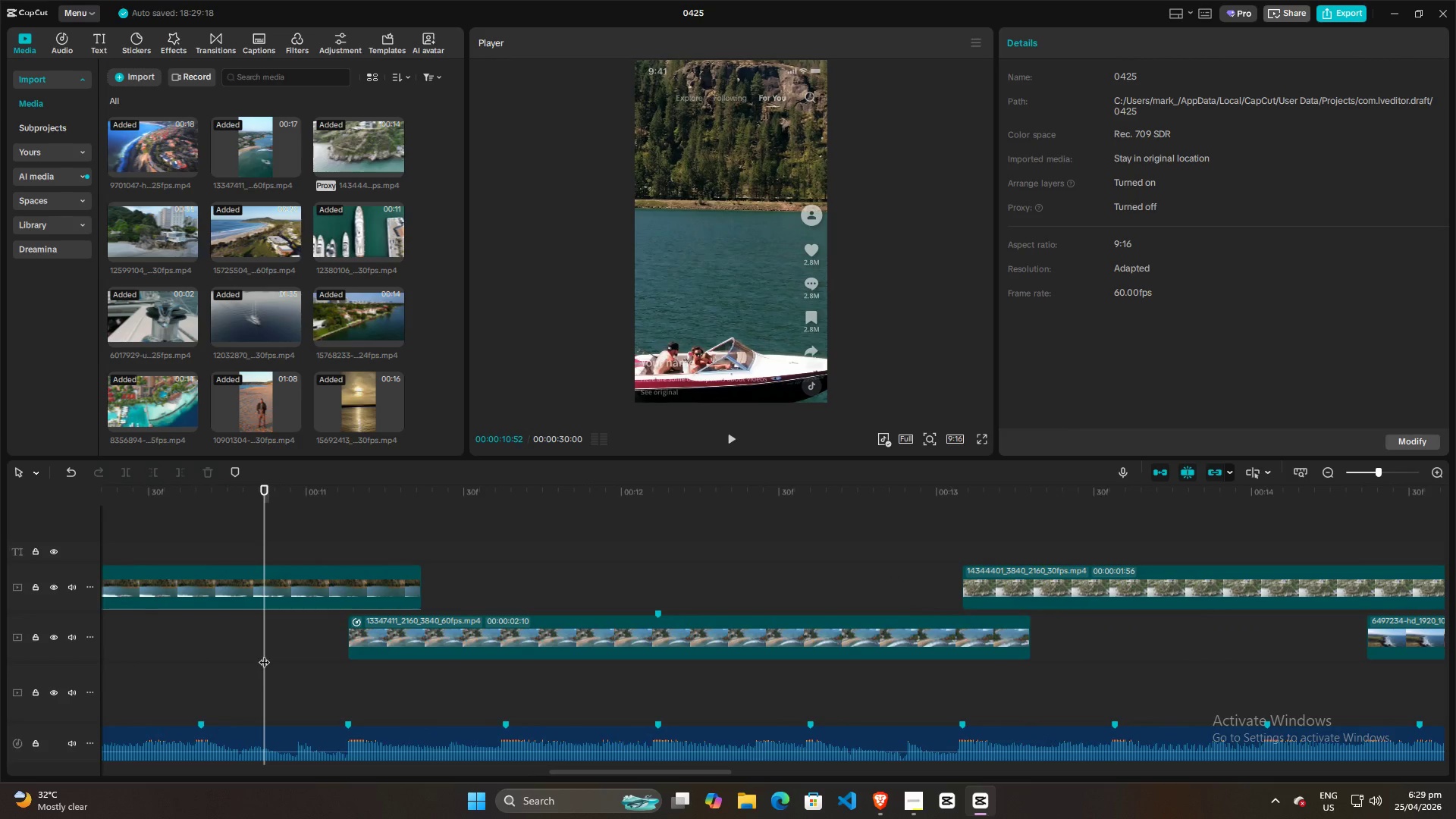 
hold_key(key=ControlLeft, duration=1.52)
scroll: coordinate [674, 654], scroll_direction: down, amount: 17.0
 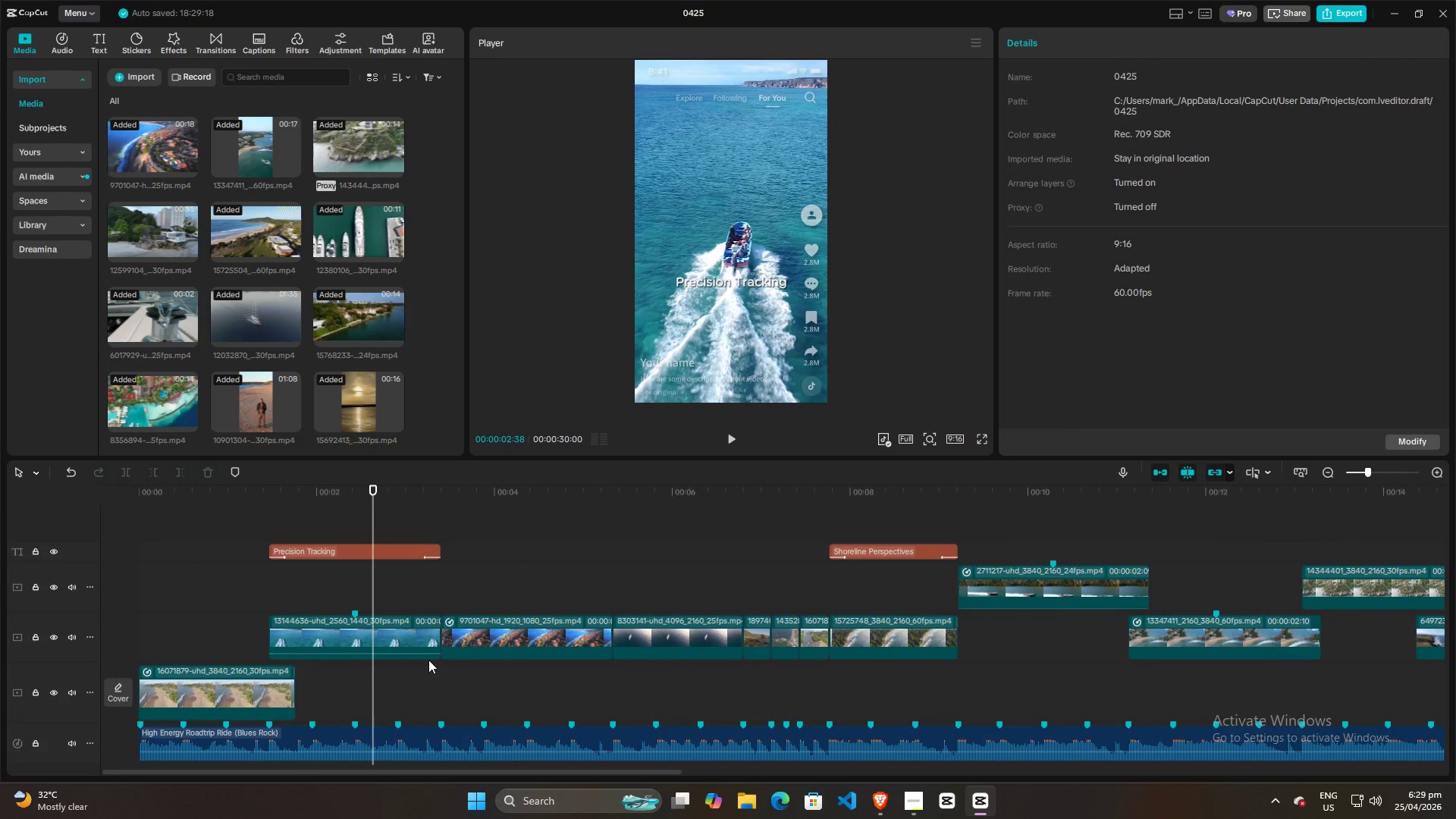 
key(Control+ControlLeft)
 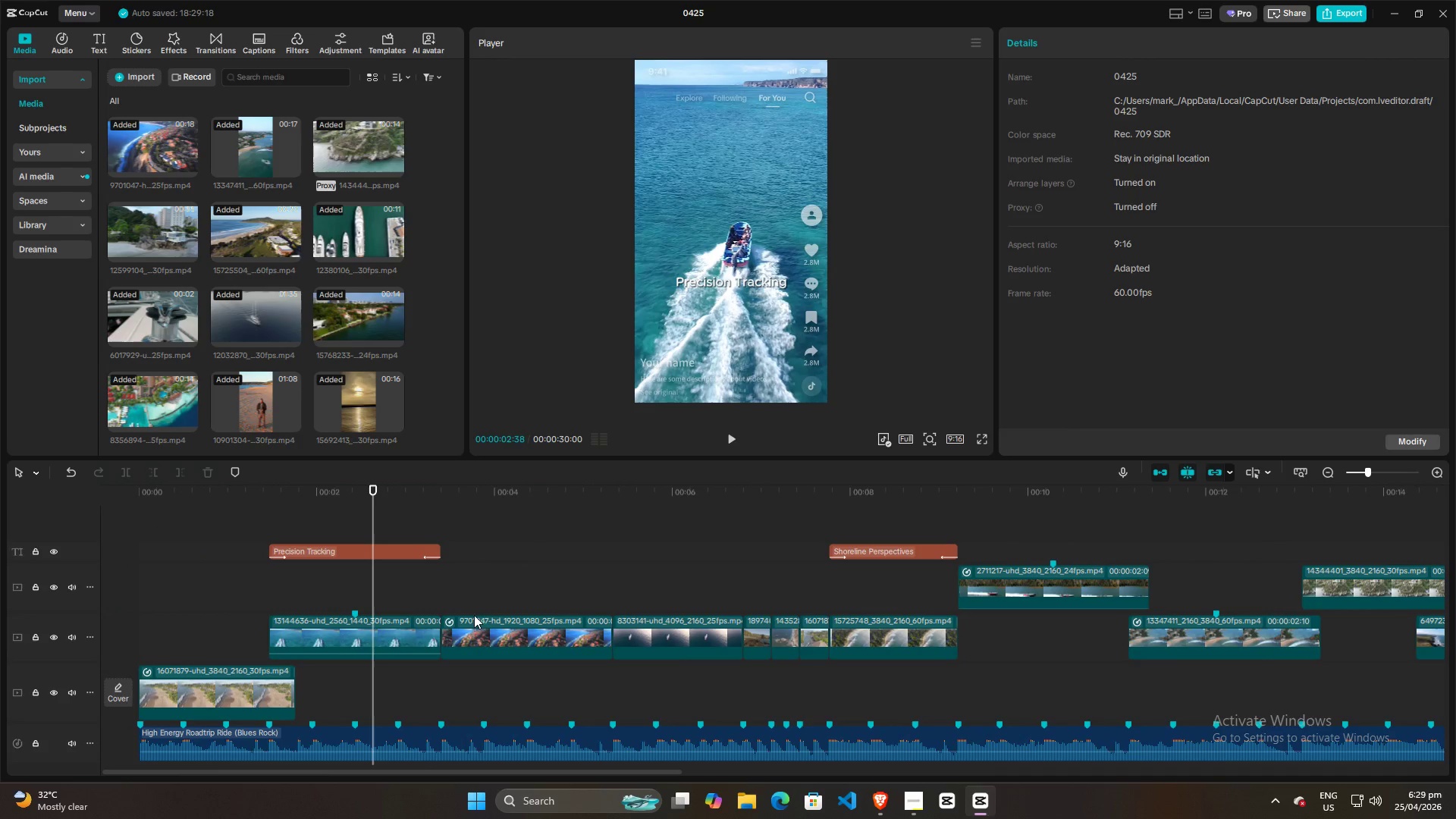 
hold_key(key=ControlLeft, duration=2.75)
left_click([1088, 531])
 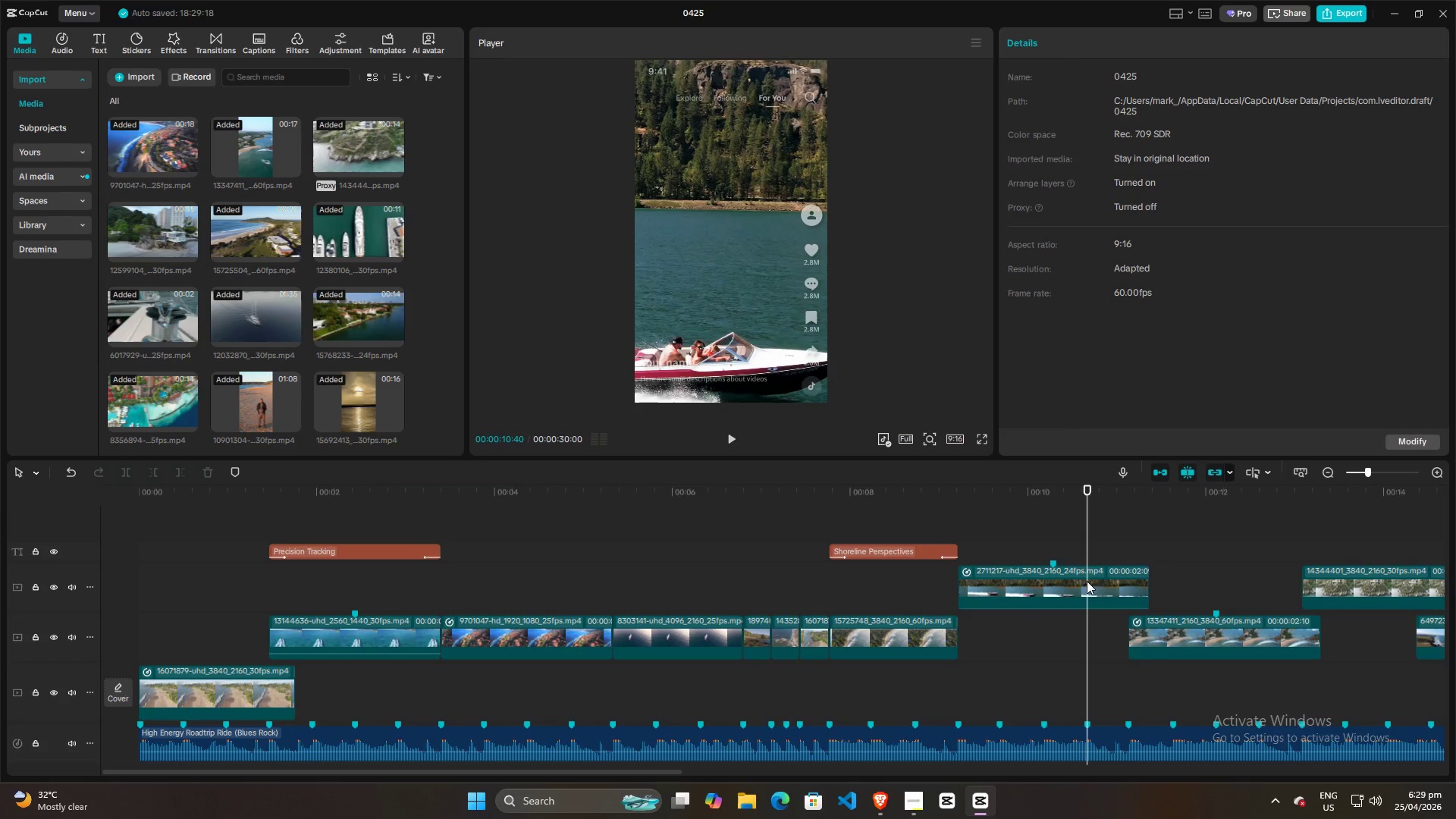 
hold_key(key=ControlLeft, duration=1.03)
 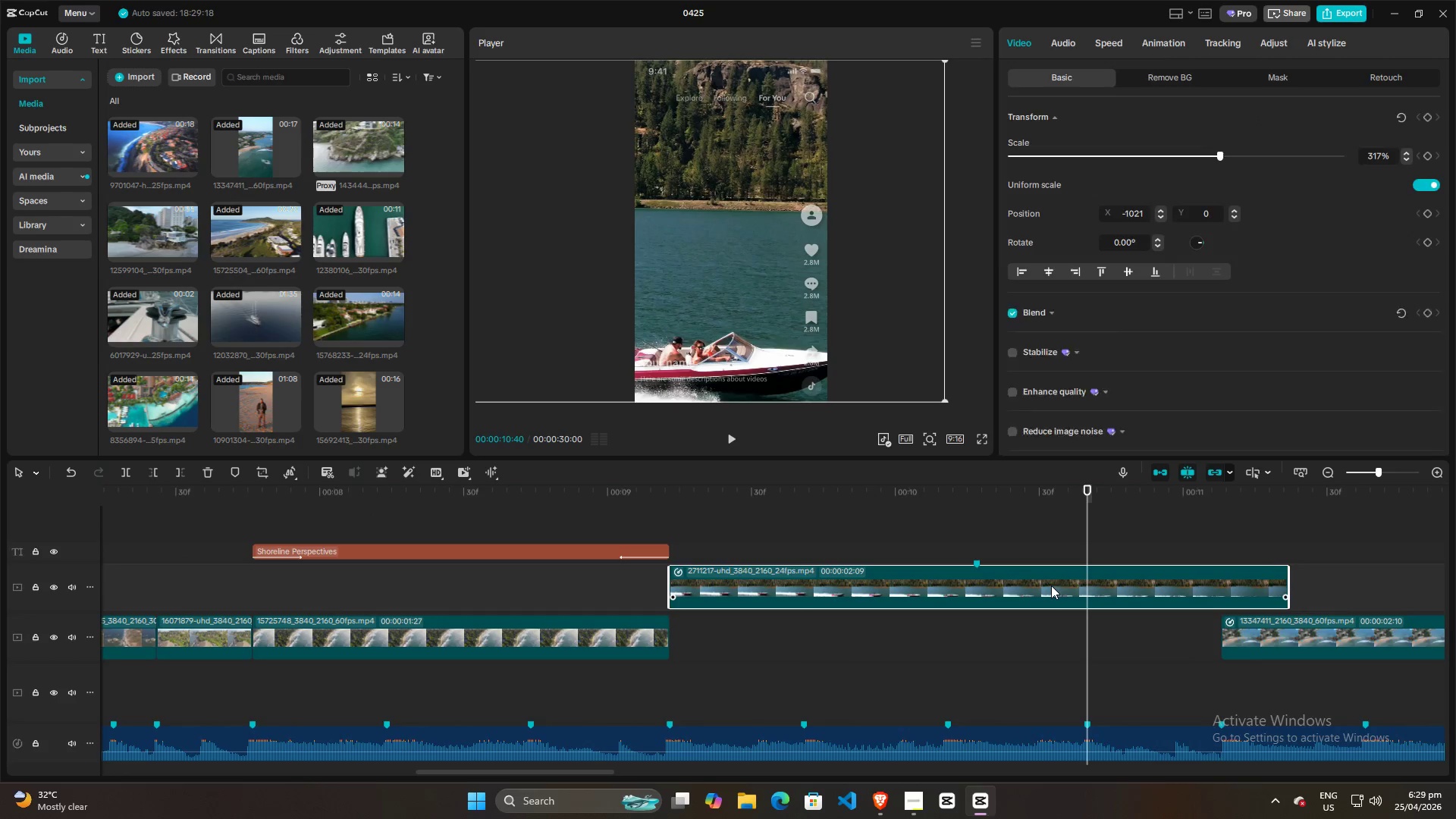 
left_click([1051, 585])
 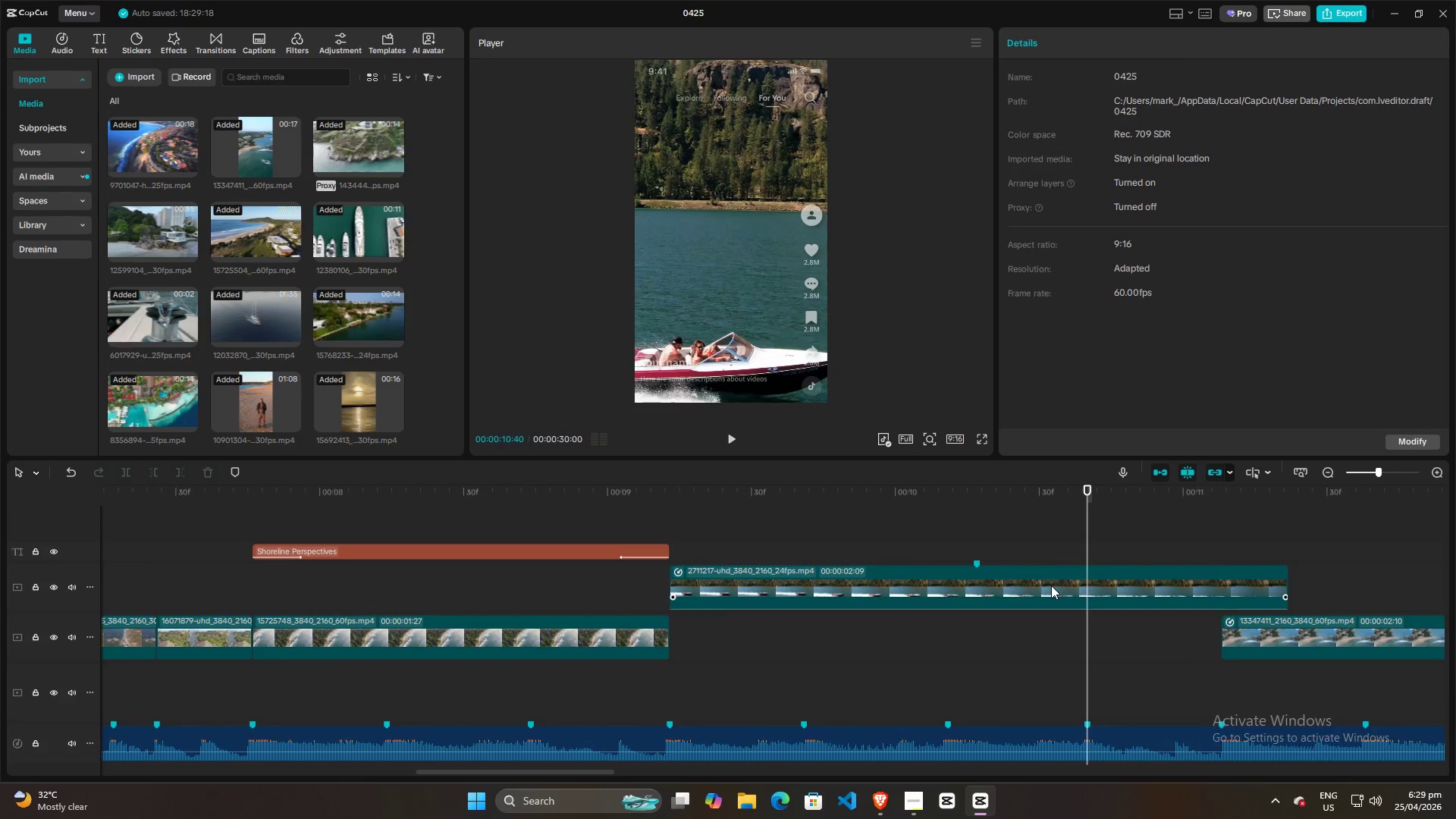 
scroll: coordinate [1076, 639], scroll_direction: up, amount: 17.0
 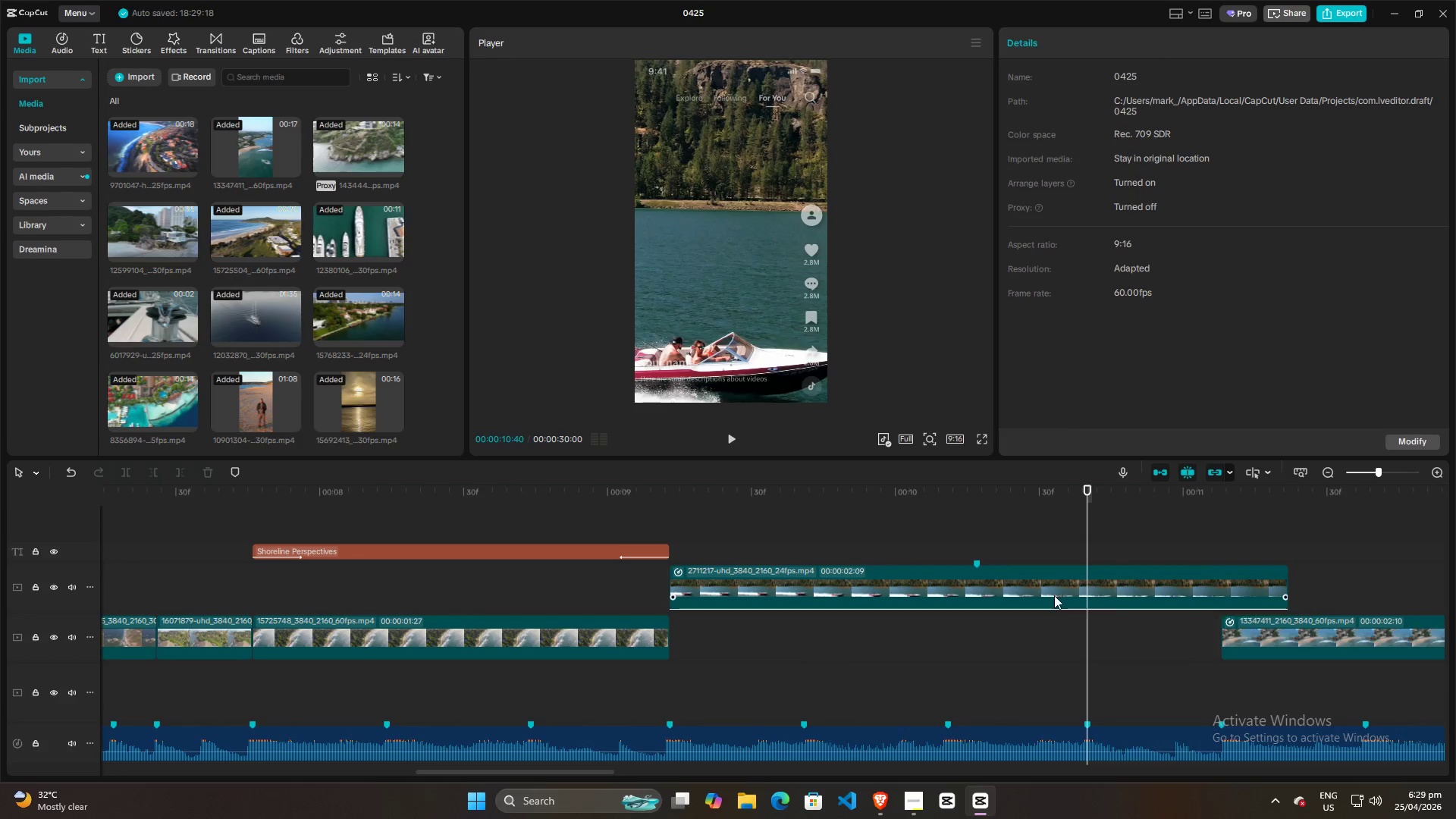 
key(Control+ControlLeft)
 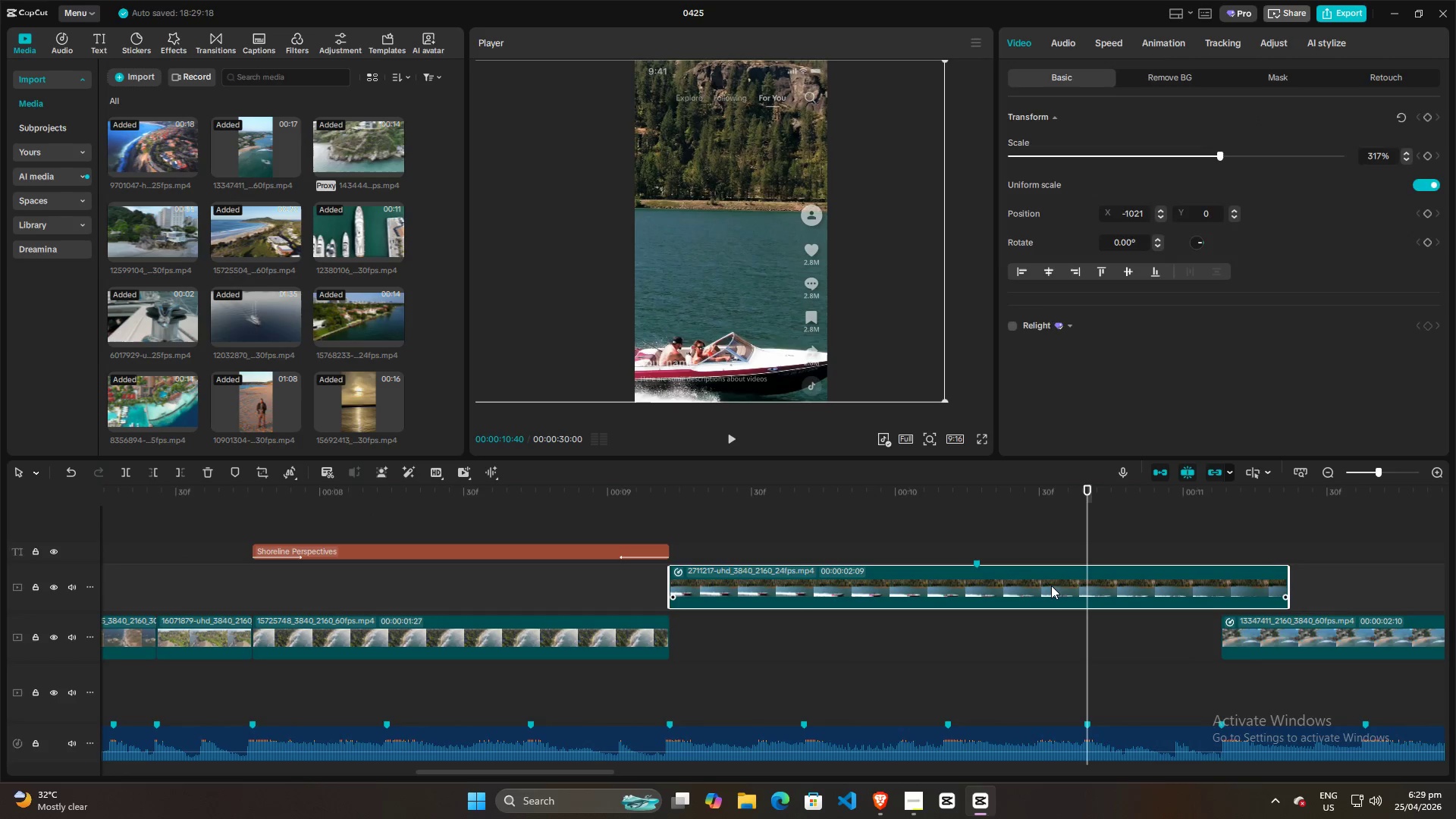 
key(Control+R)
 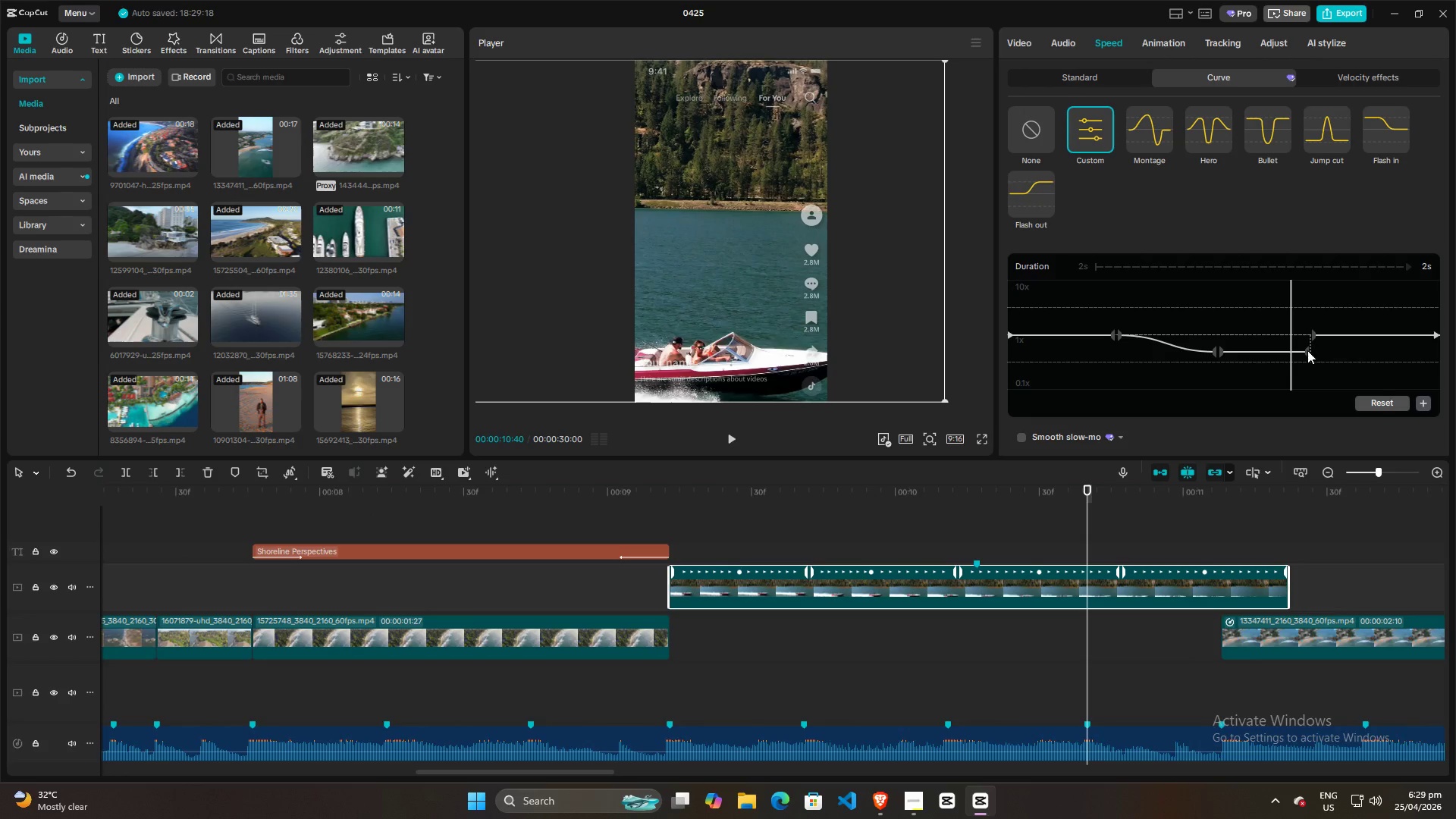 
wait(5.53)
 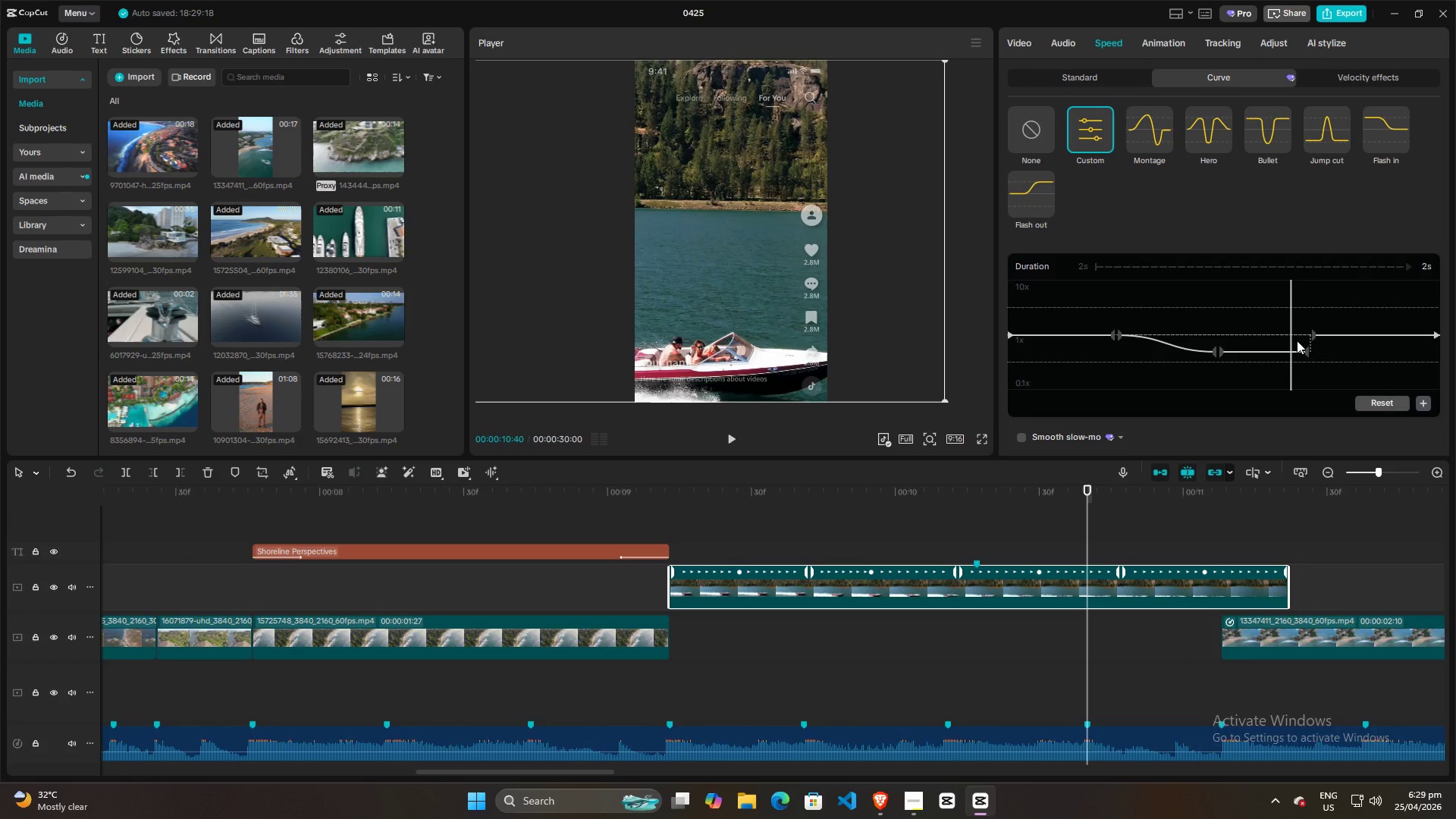 
left_click_drag(start_coordinate=[1307, 351], to_coordinate=[1291, 353])
 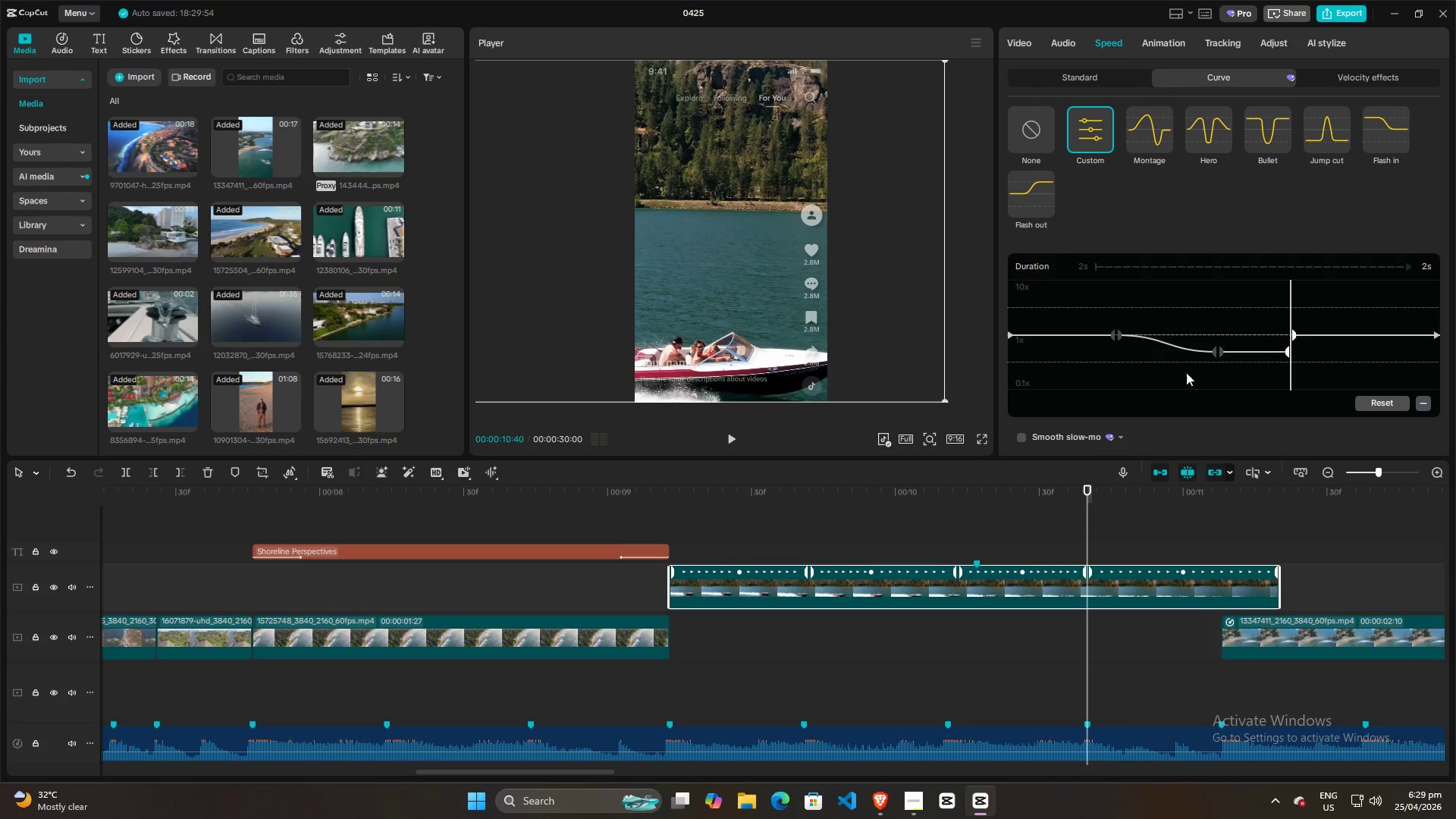 
left_click([1119, 372])
 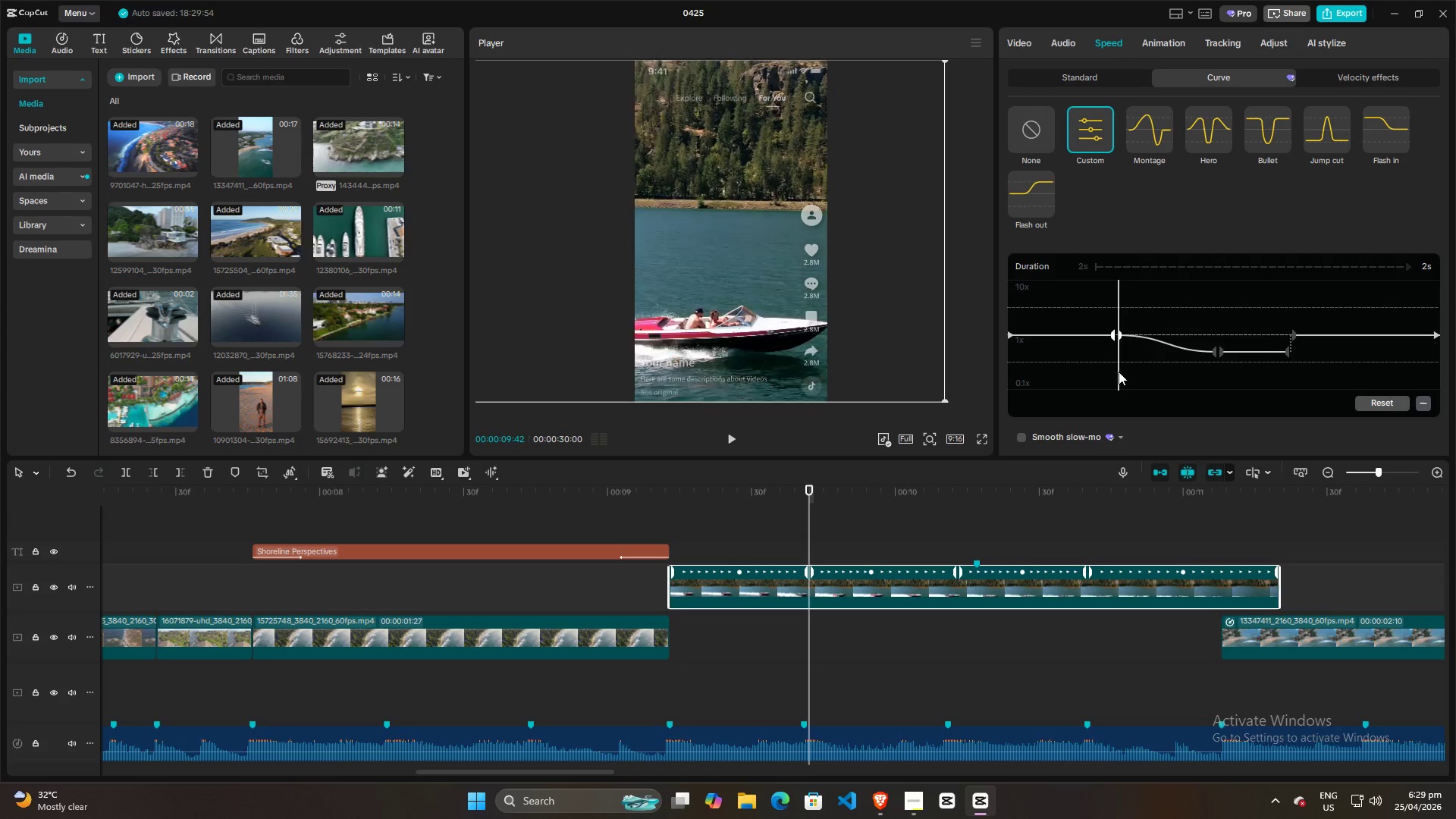 
key(Space)
 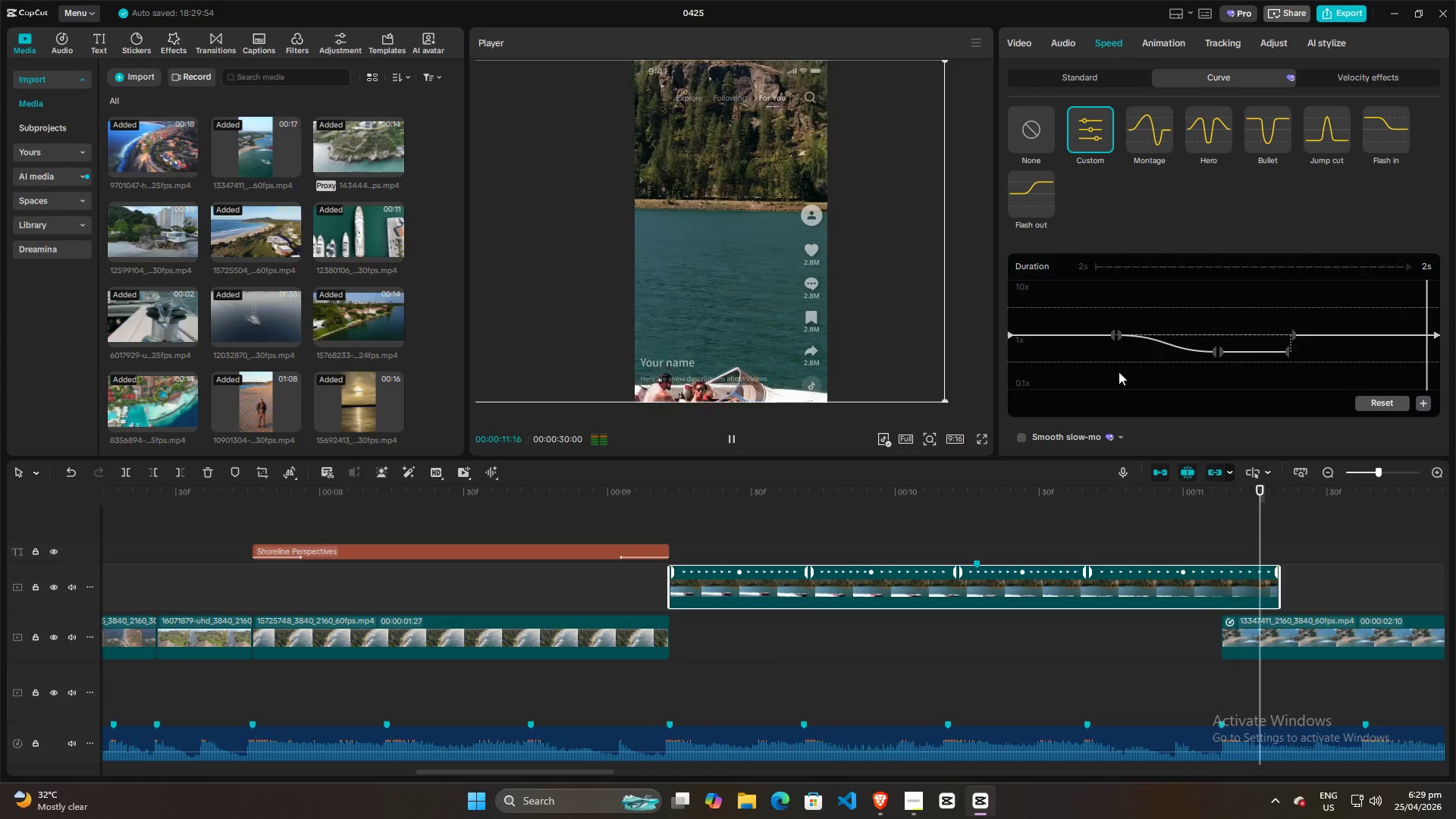 
key(Space)
 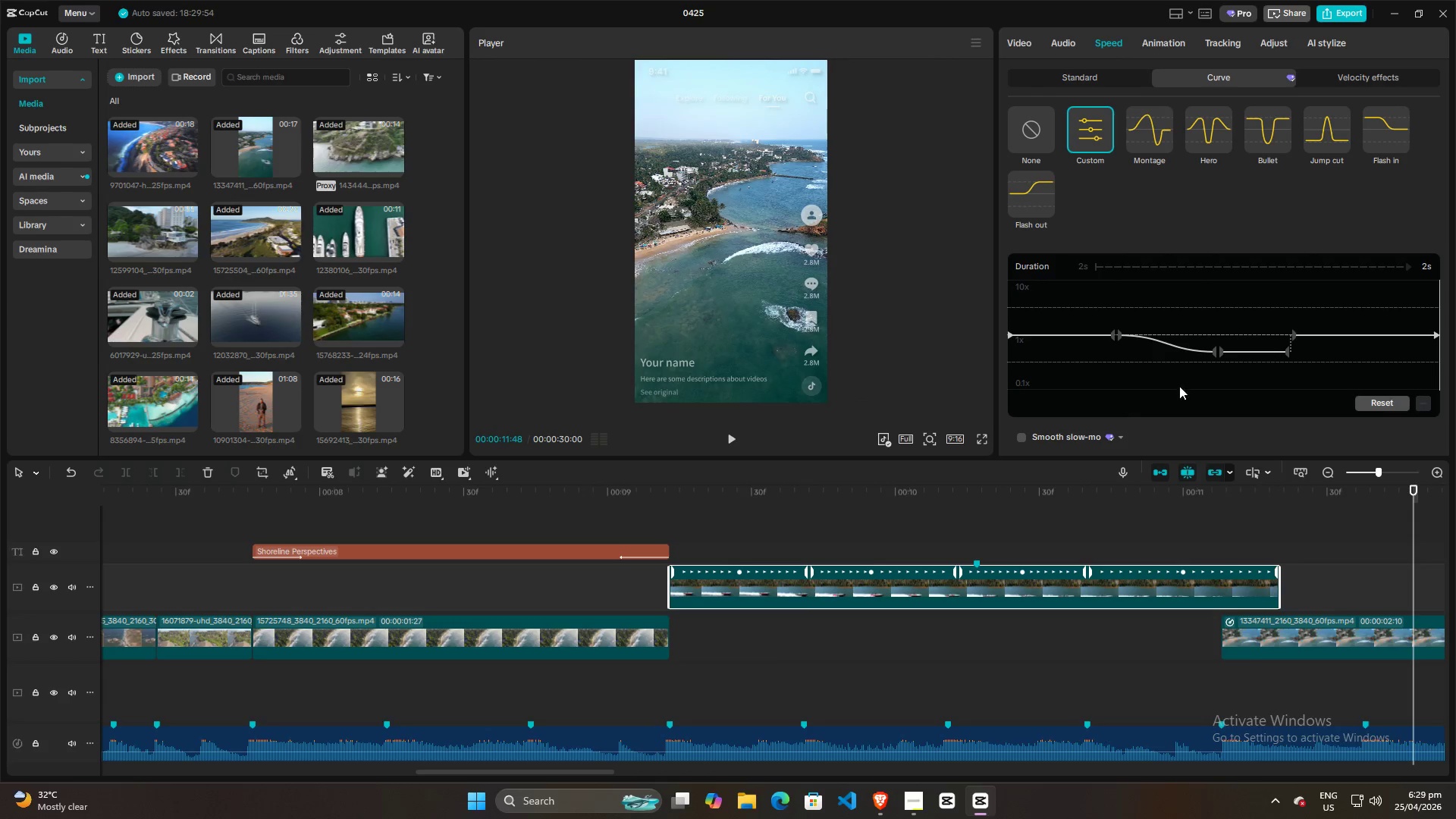 
left_click([1210, 381])
 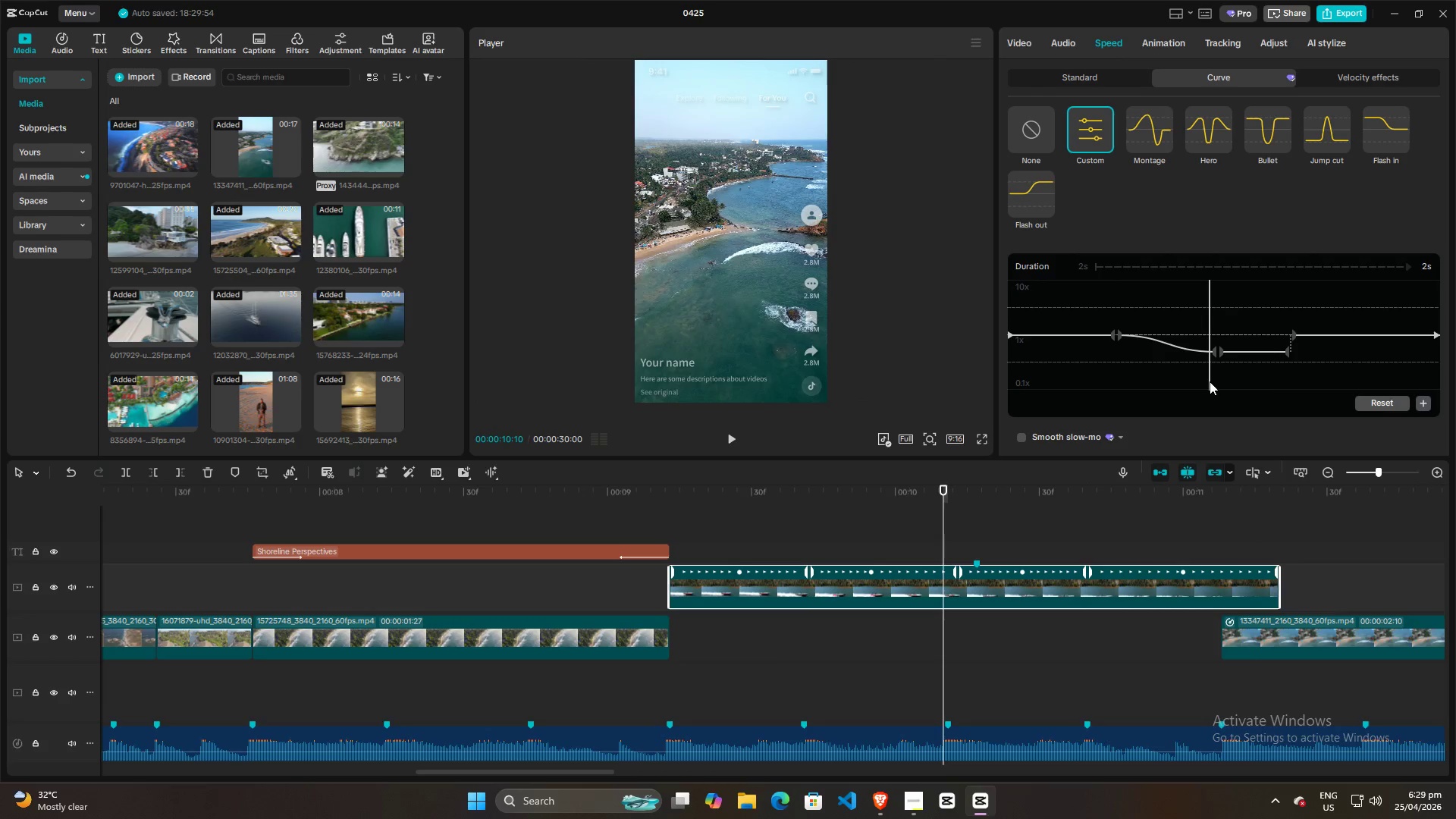 
key(Space)
 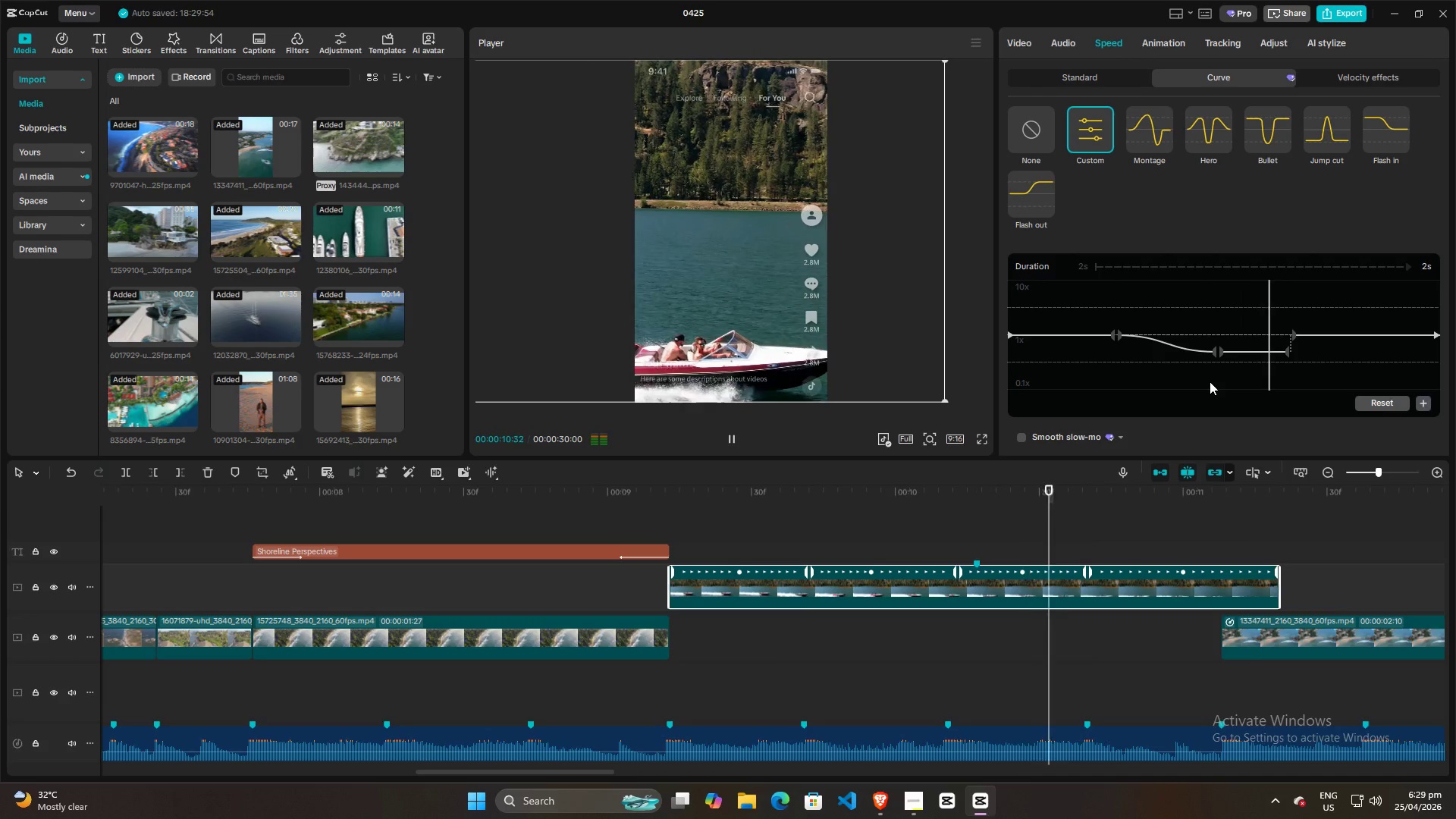 
key(Space)
 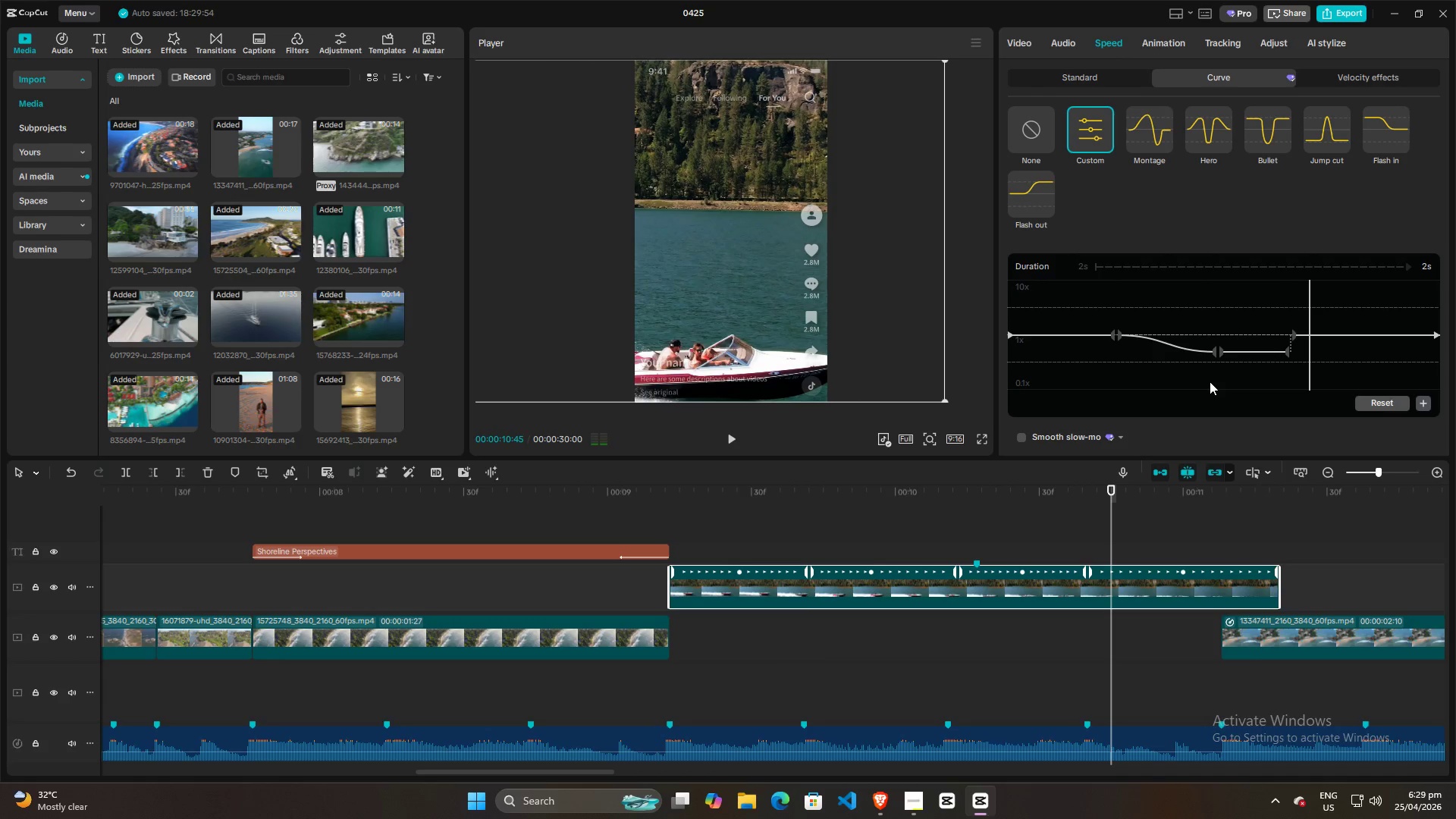 
key(Space)
 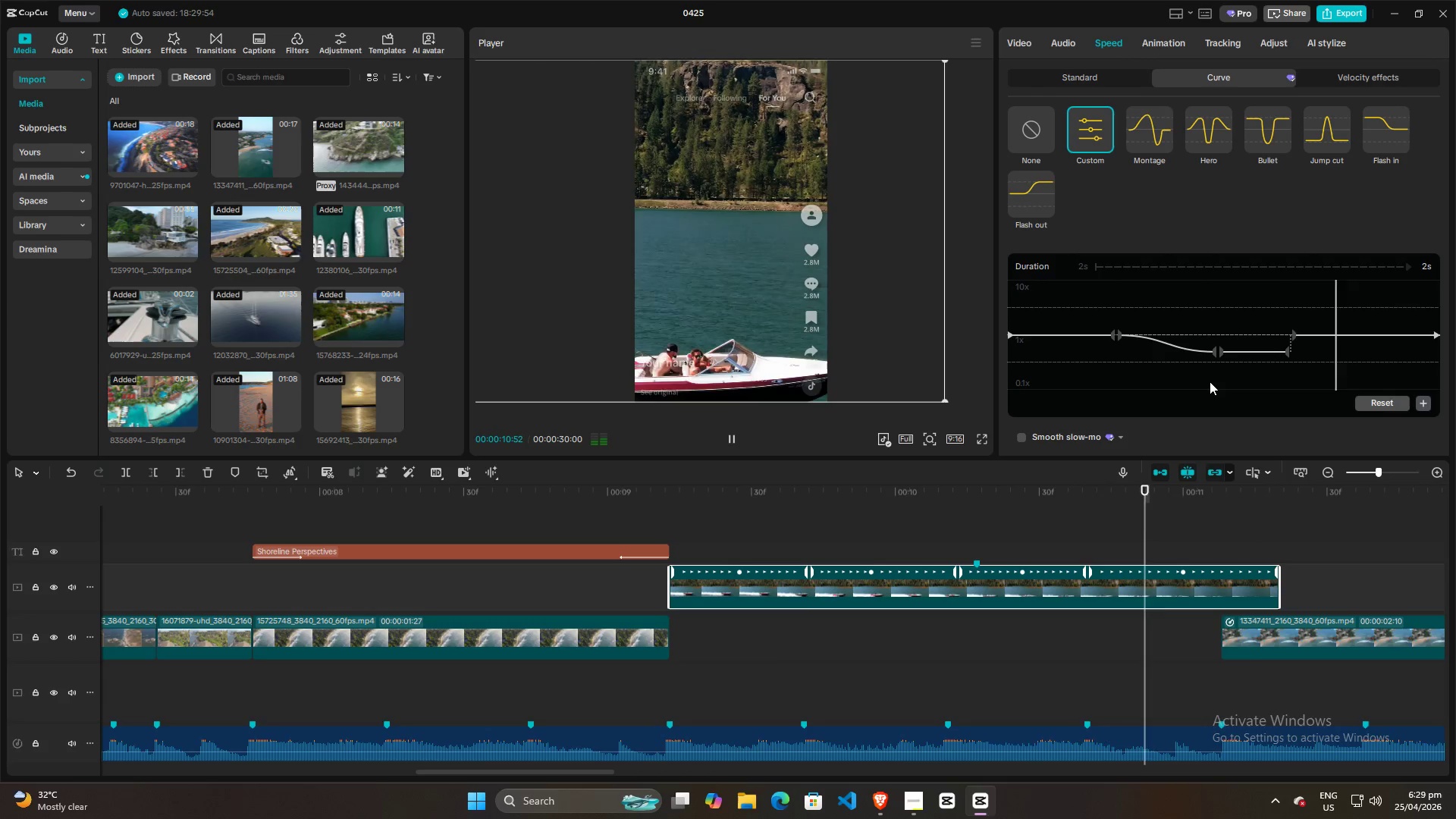 
key(Space)
 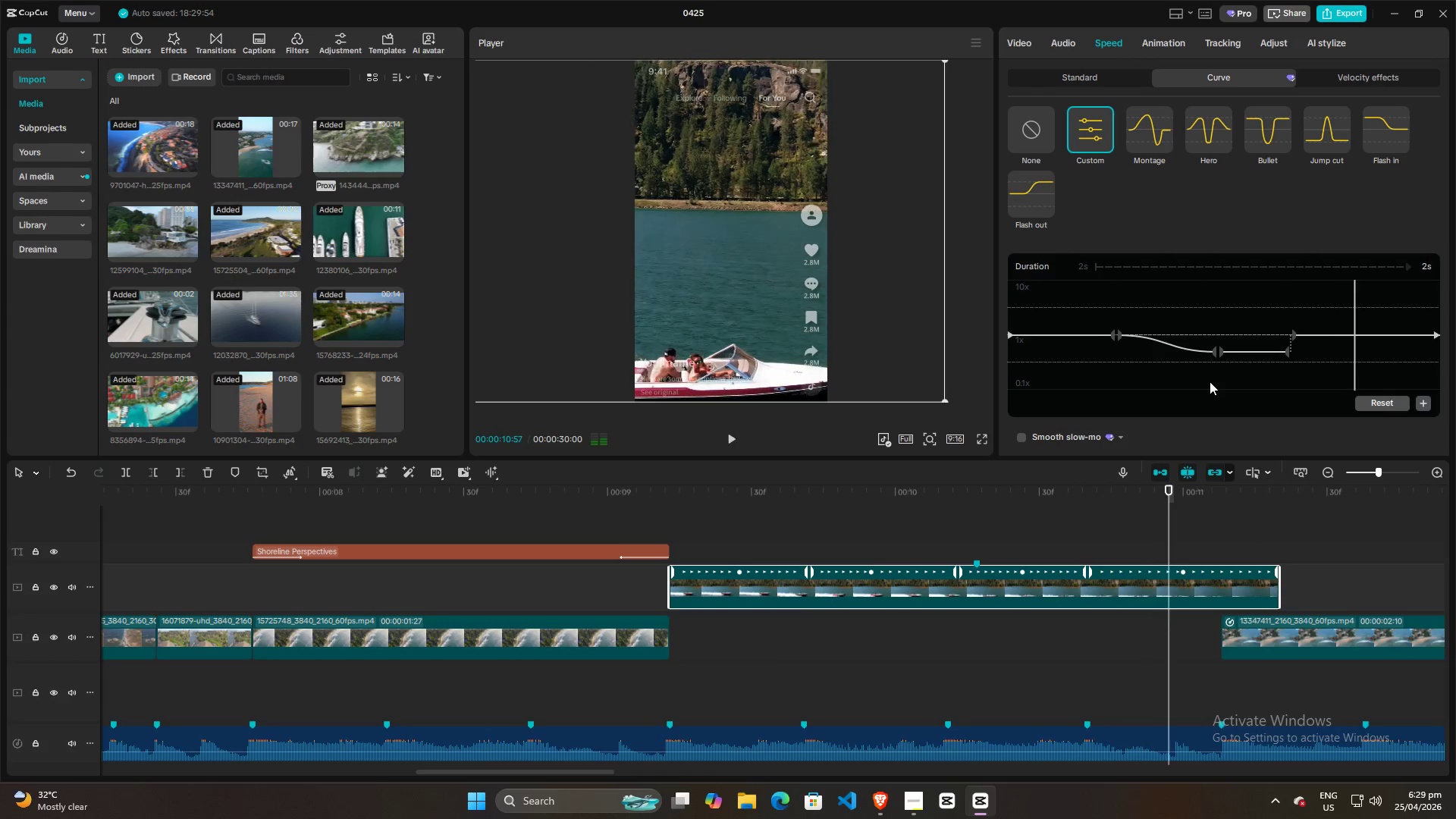 
left_click([1210, 381])
 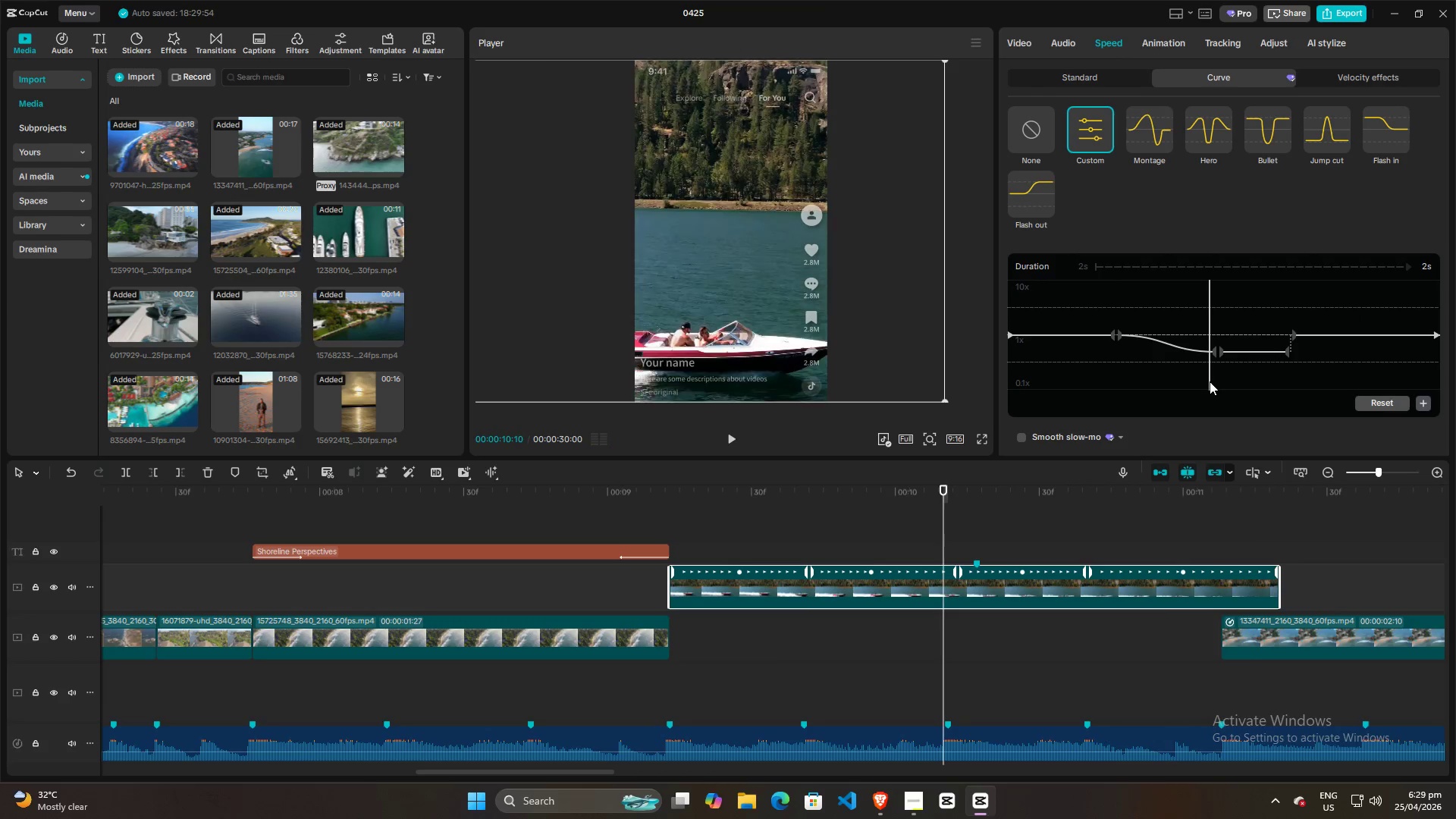 
key(Space)
 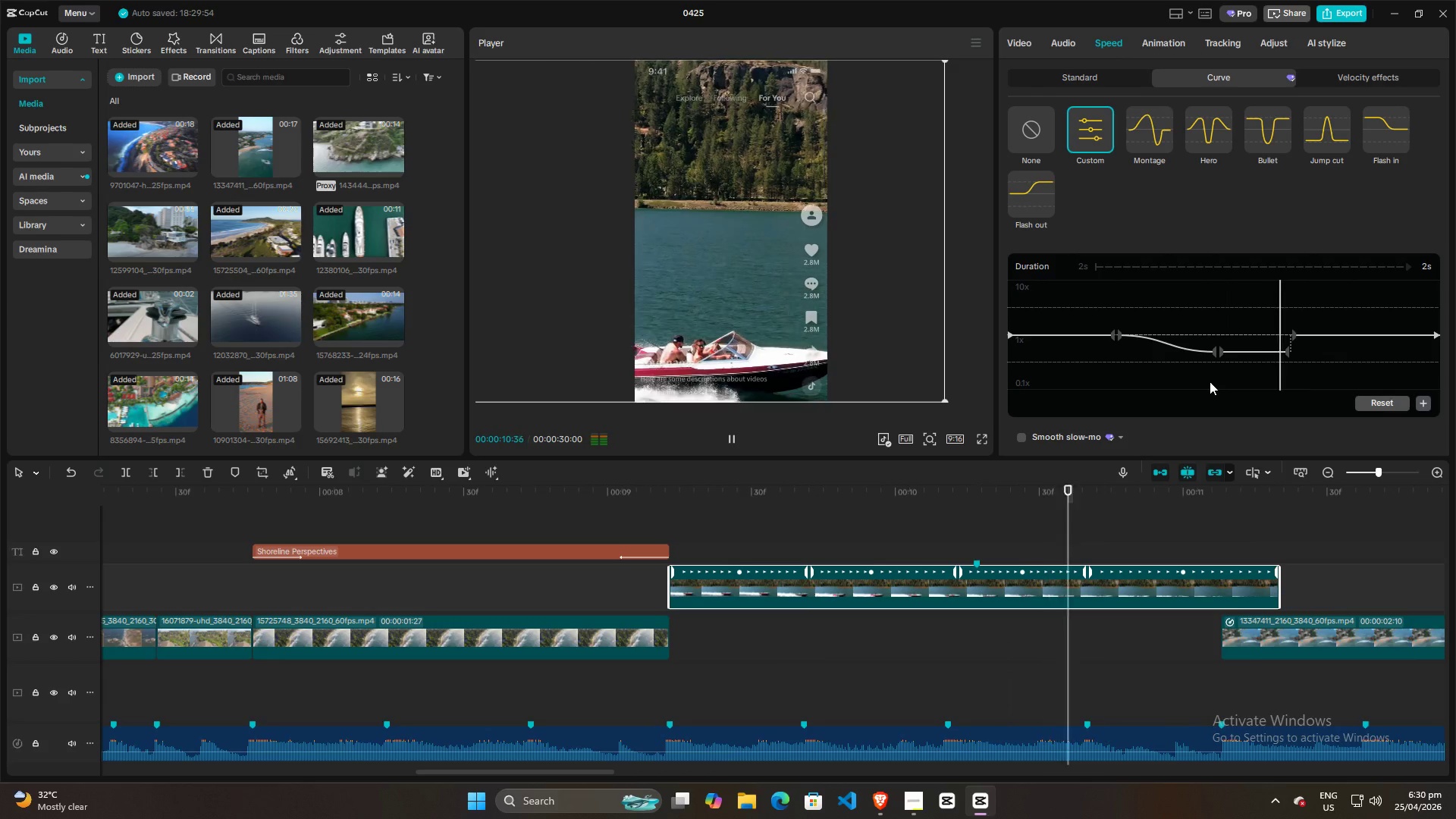 
key(Space)
 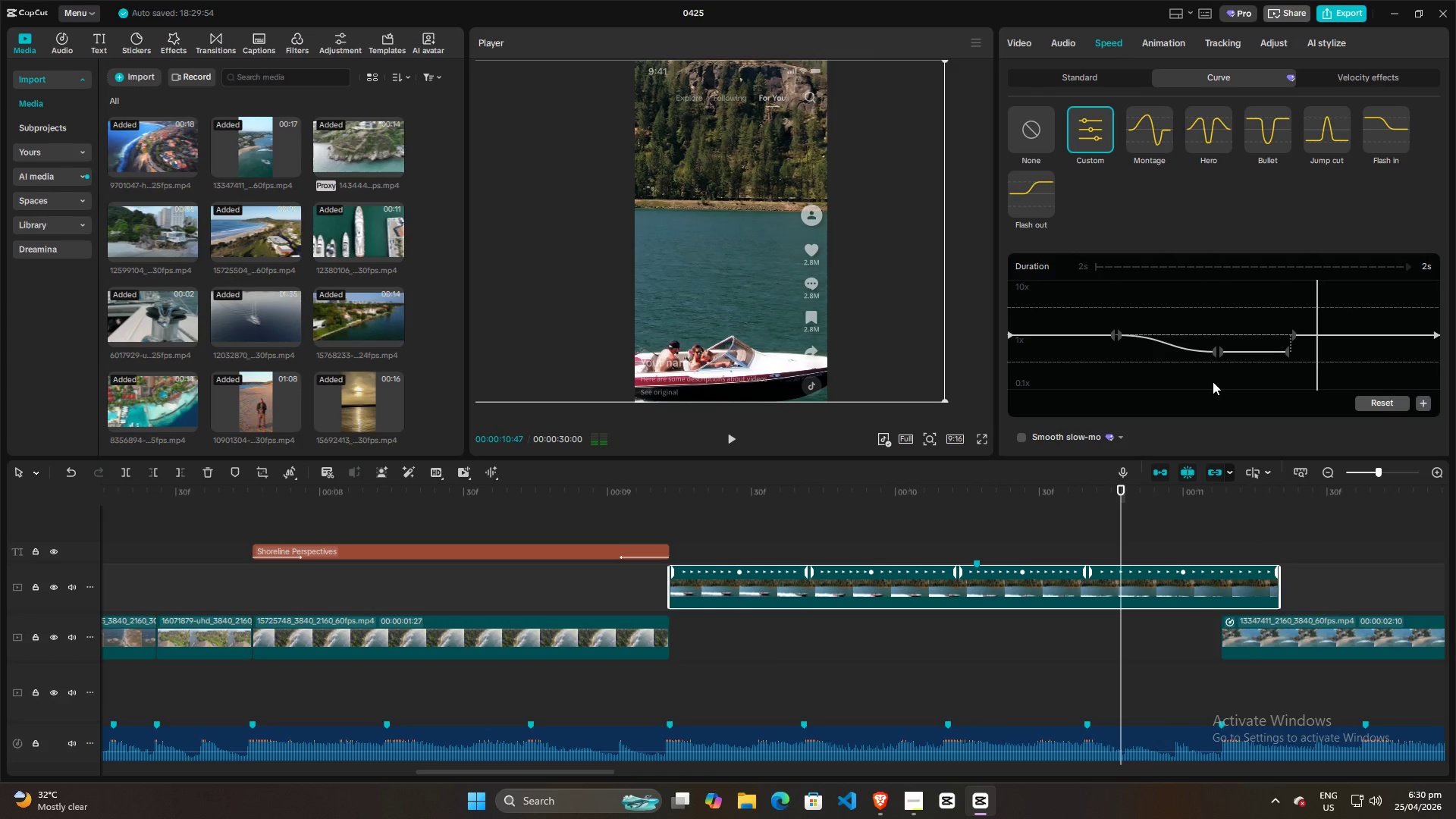 
left_click([1213, 381])
 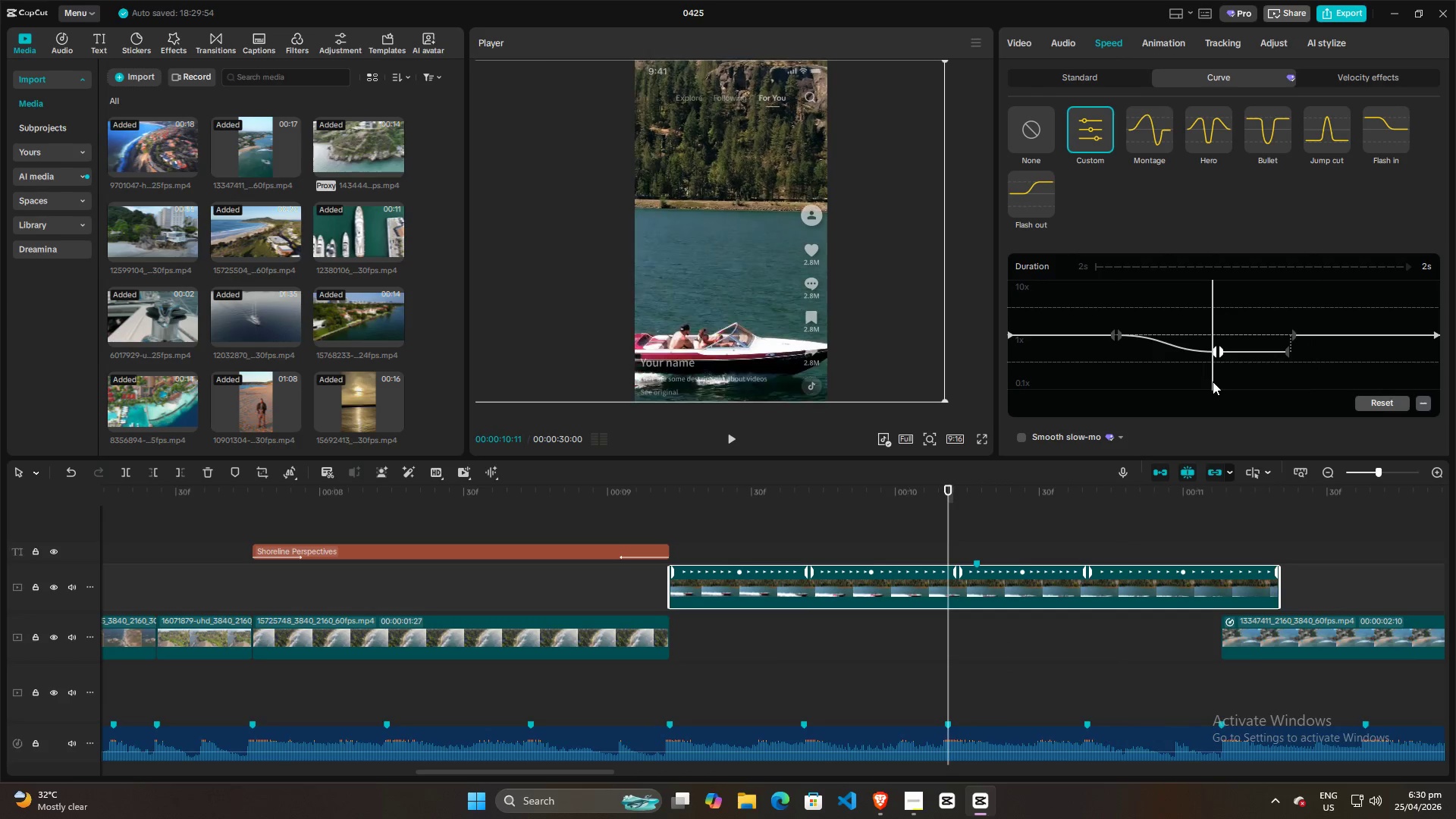 
key(Space)
 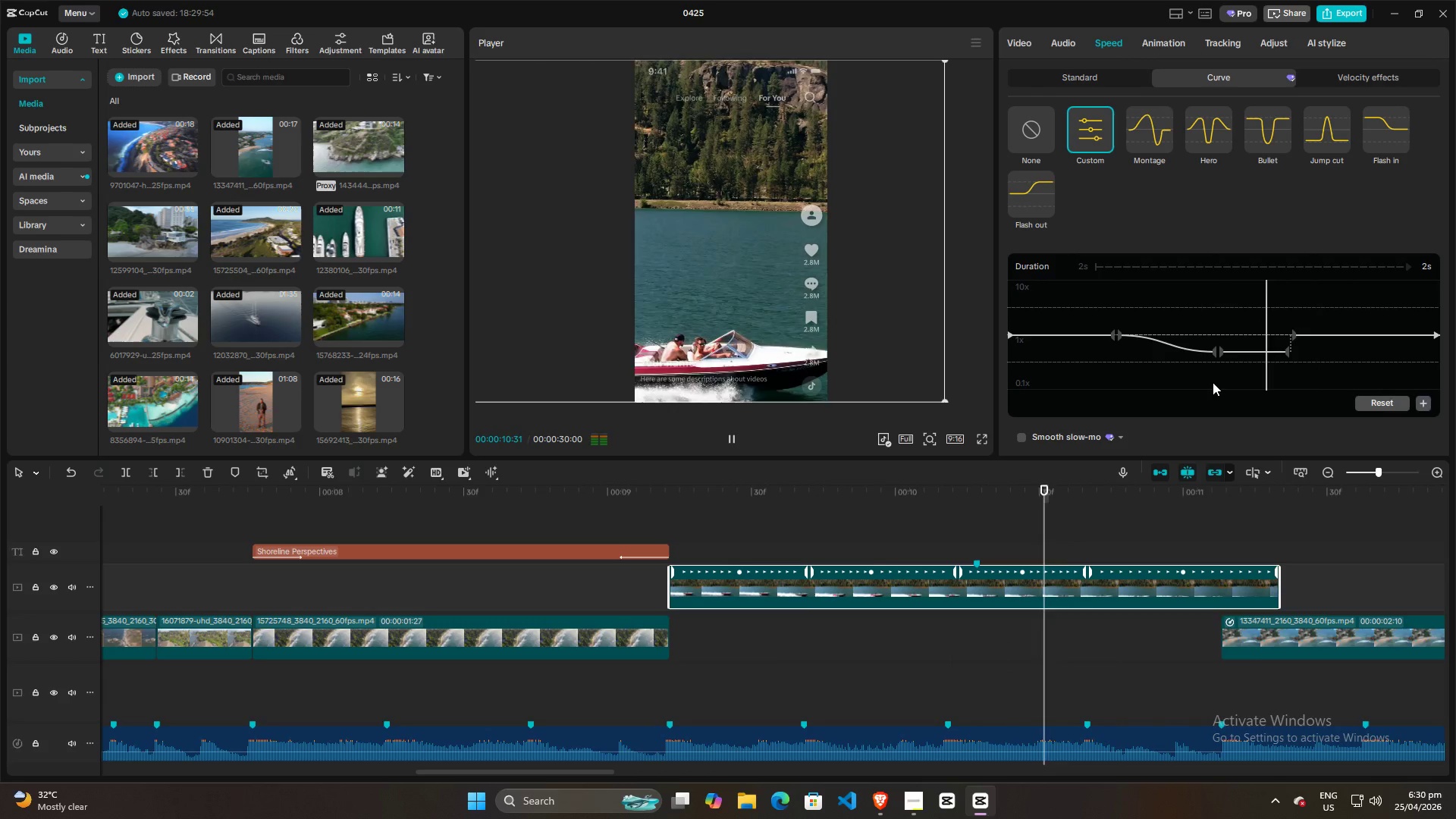 
key(Space)
 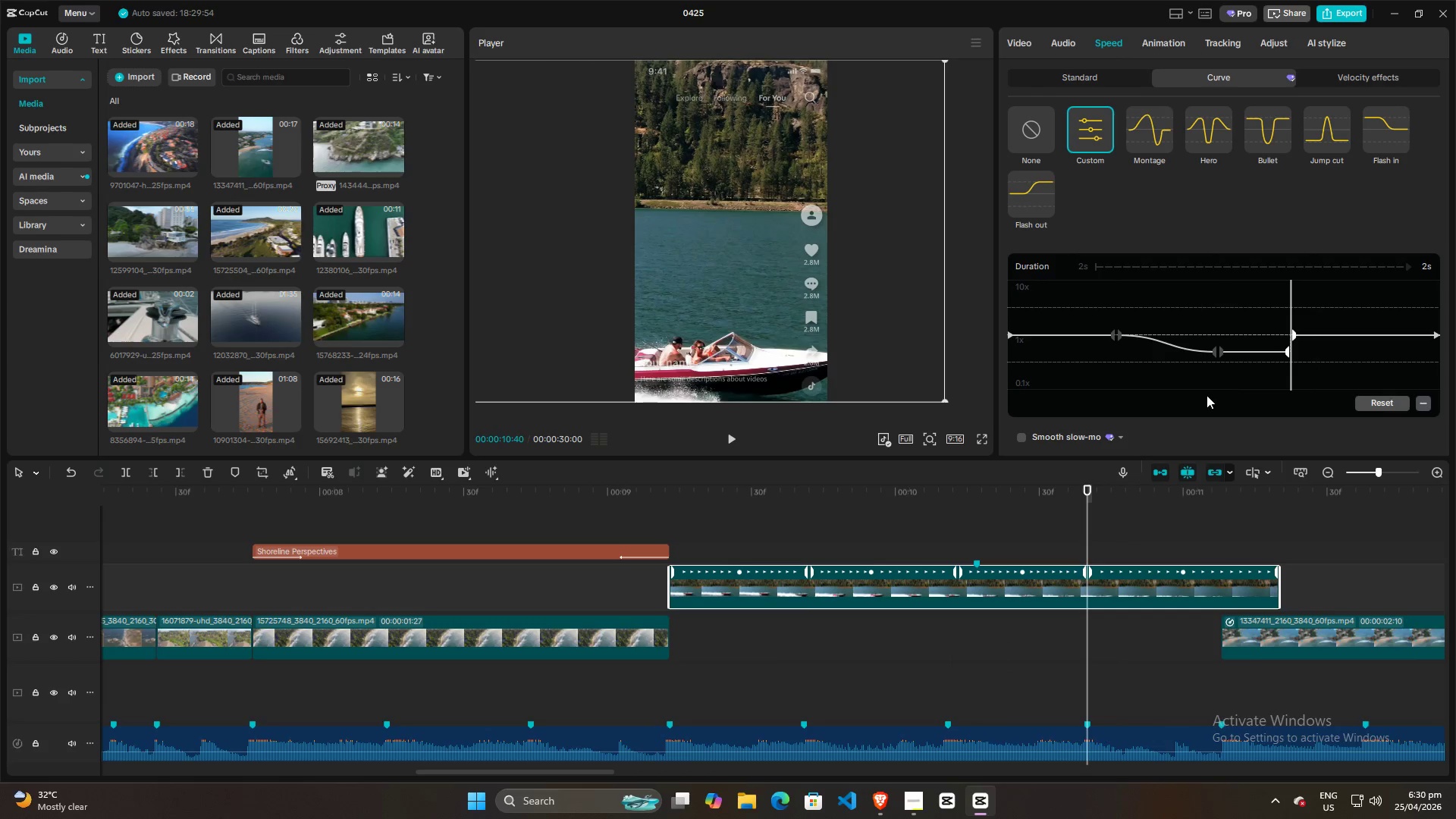 
left_click([1200, 397])
 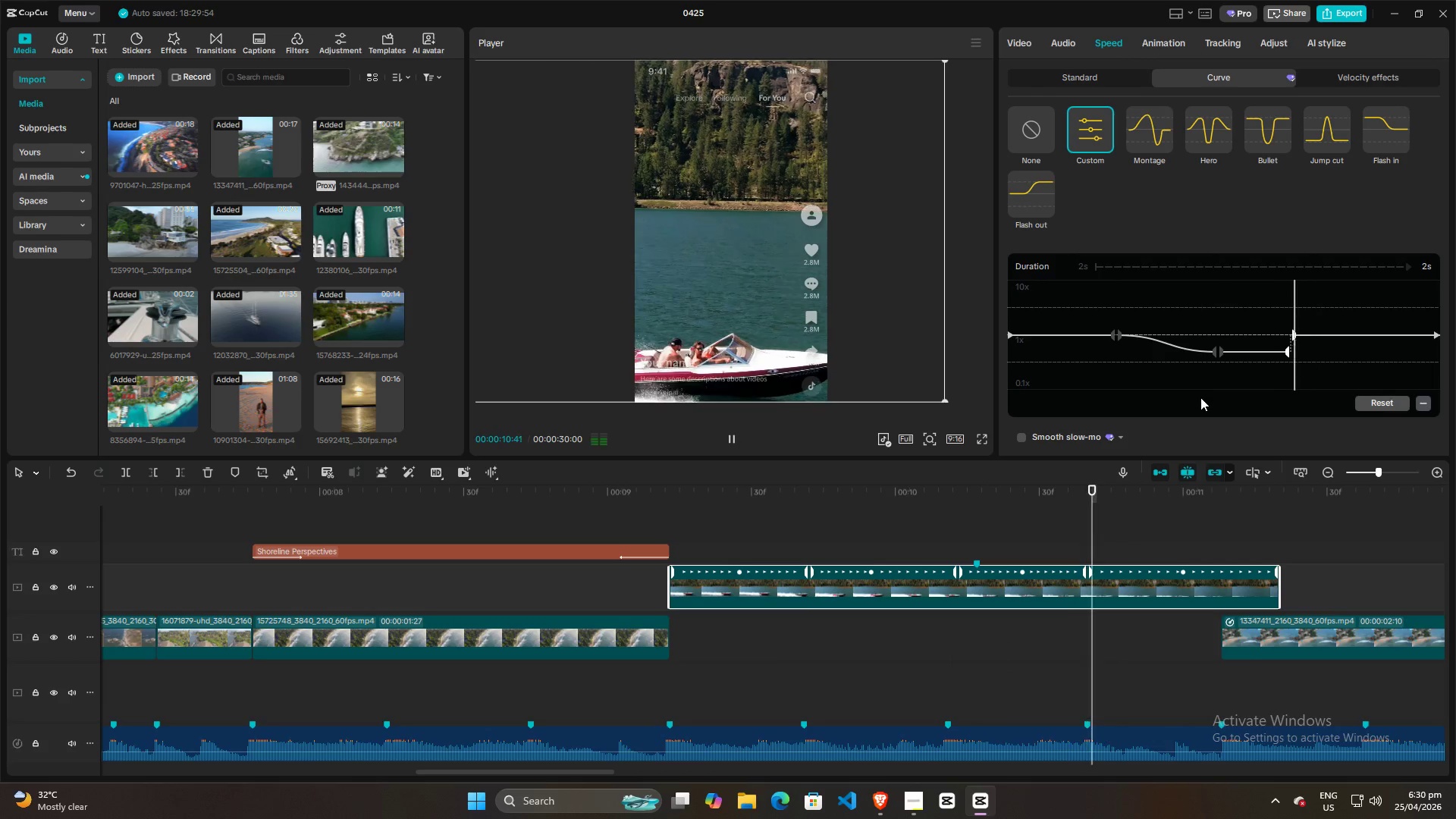 
key(Space)
 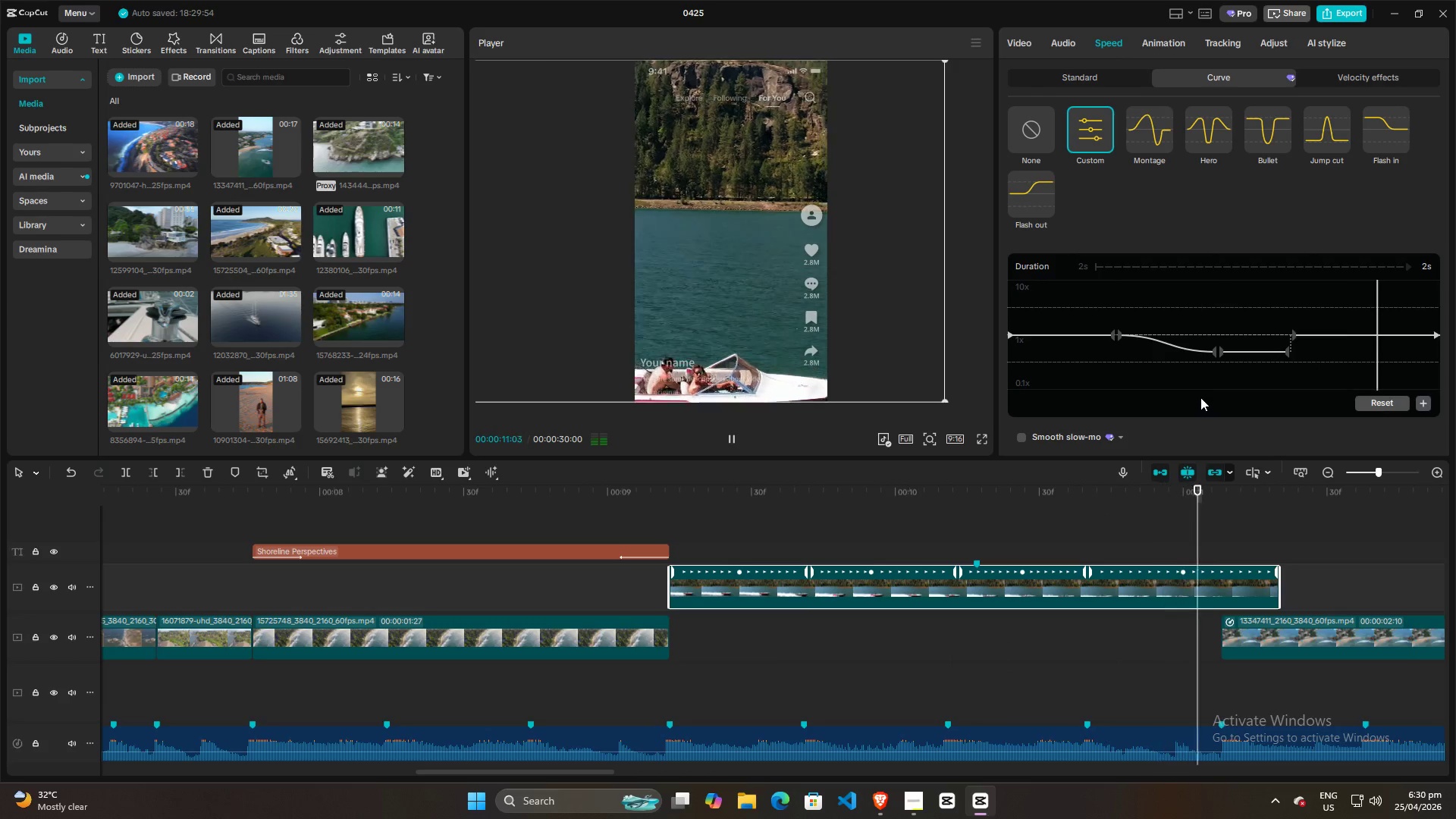 
key(Space)
 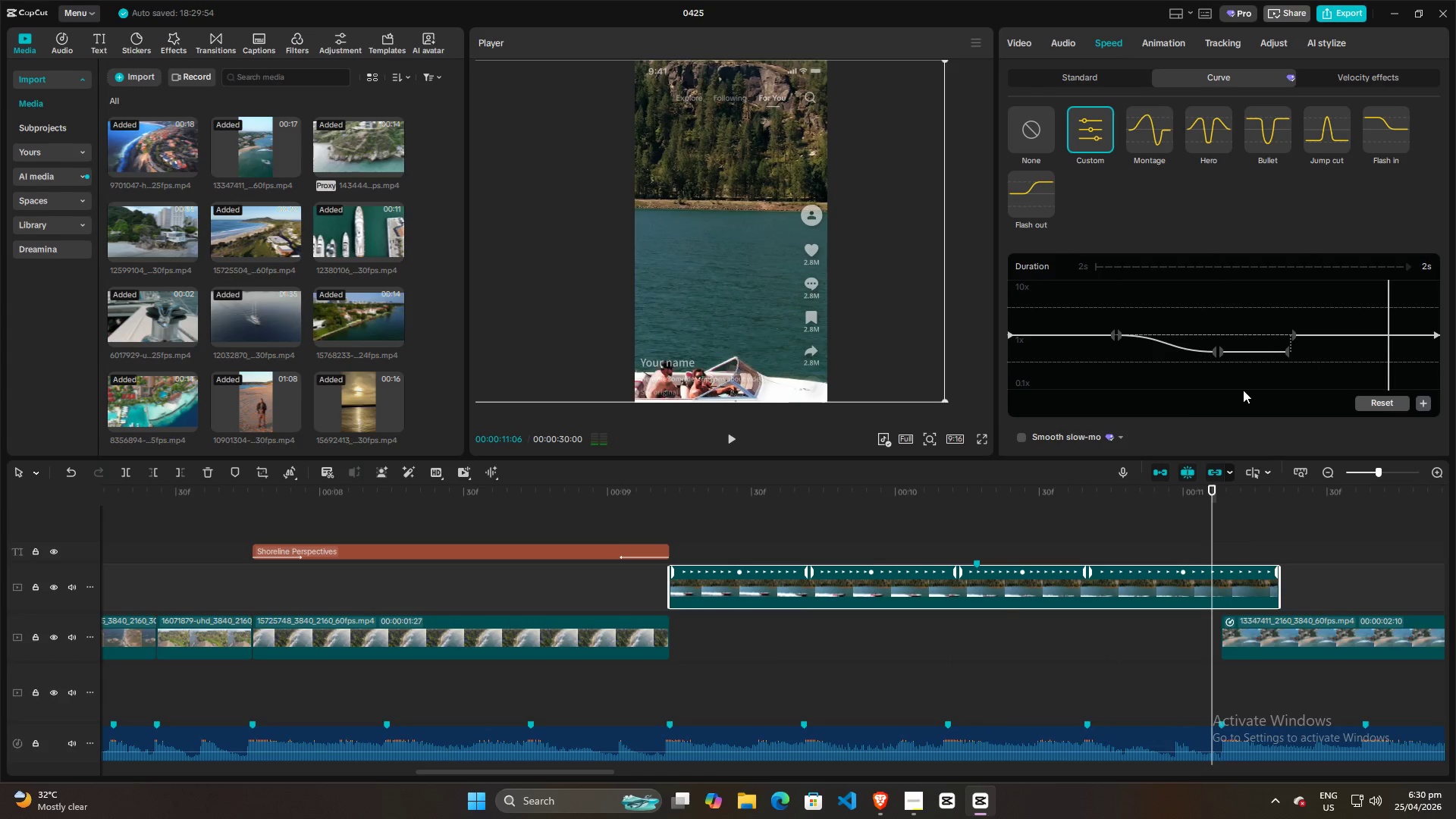 
left_click([1244, 389])
 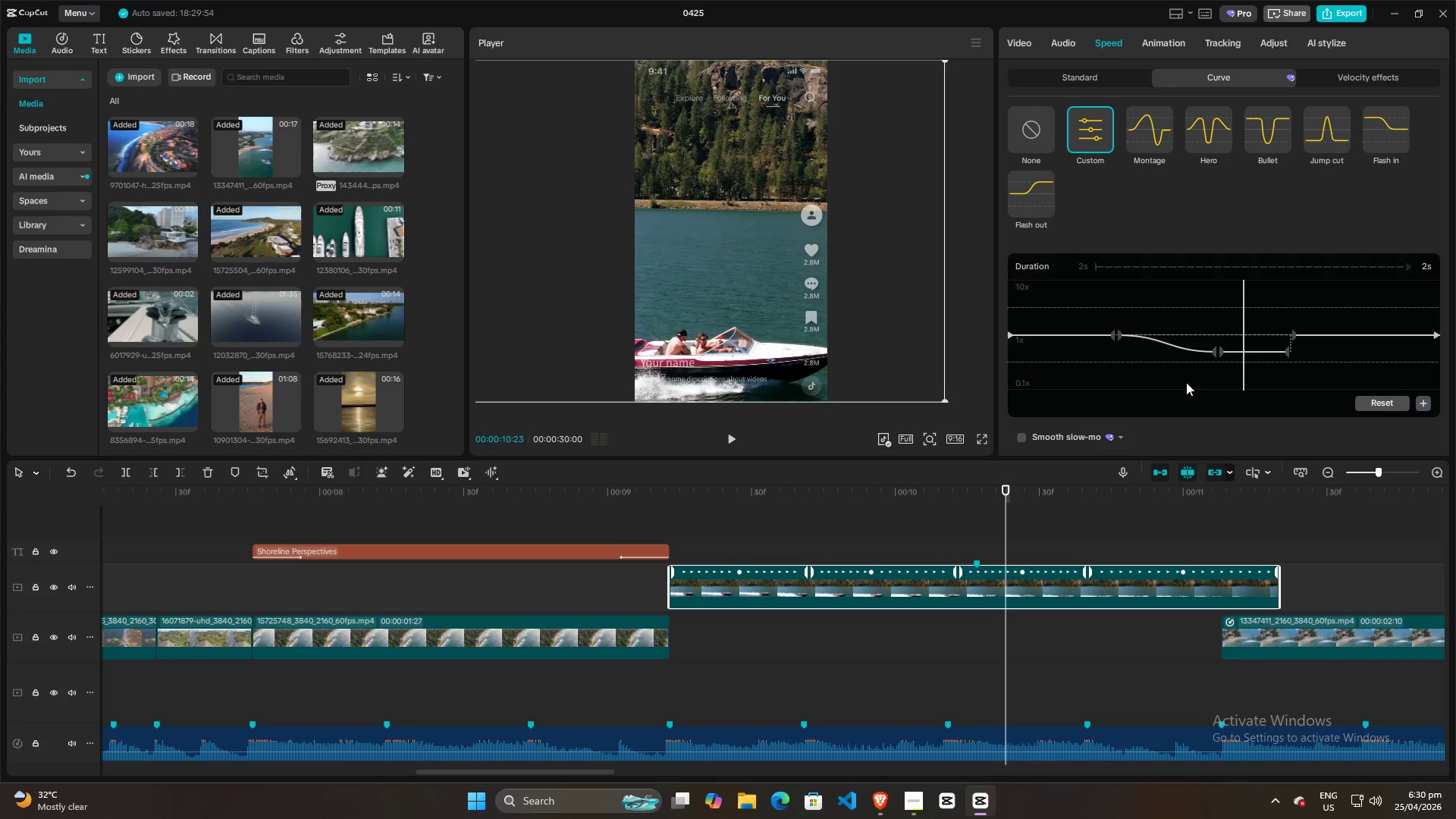 
left_click([1051, 370])
 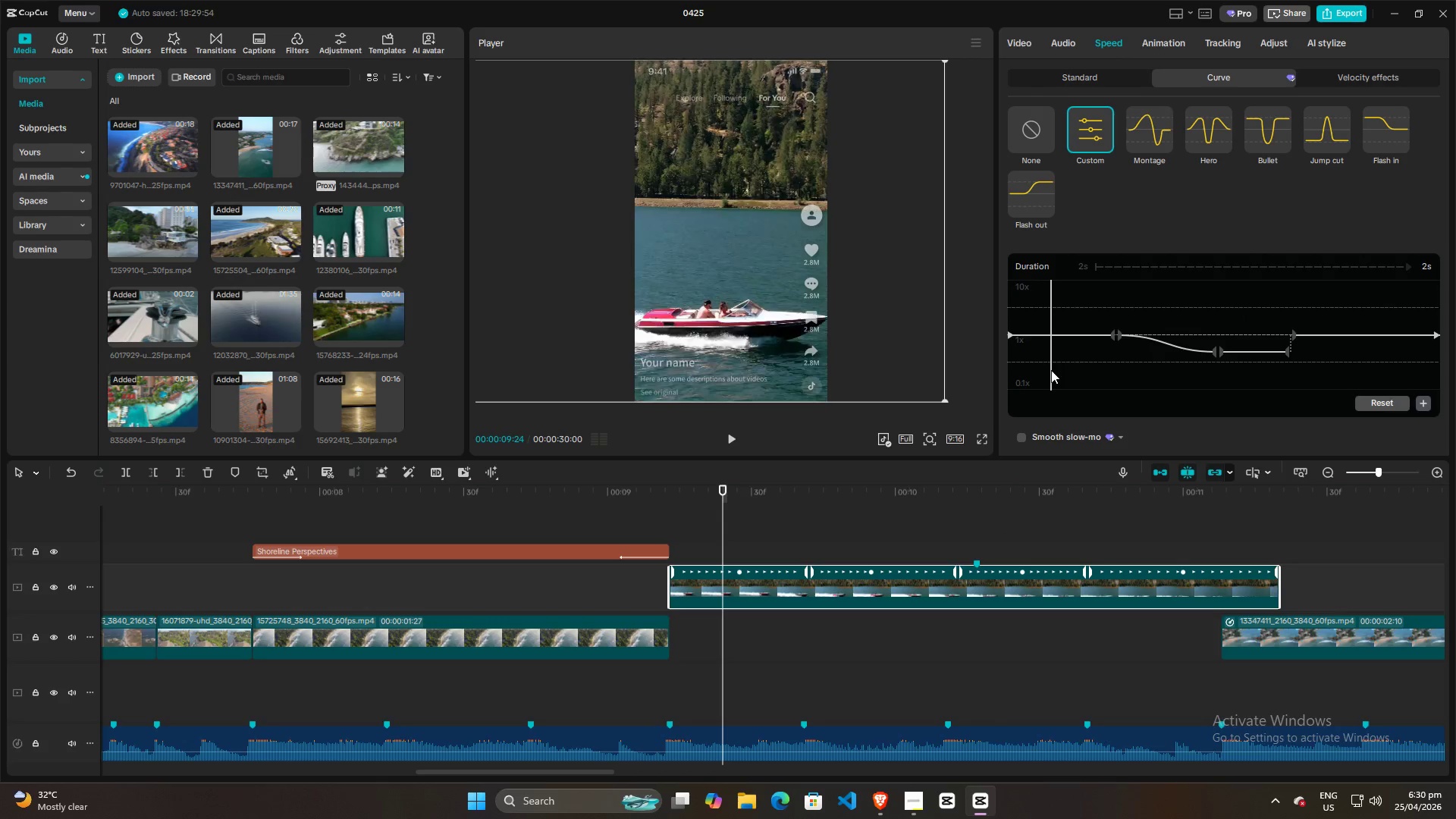 
key(Space)
 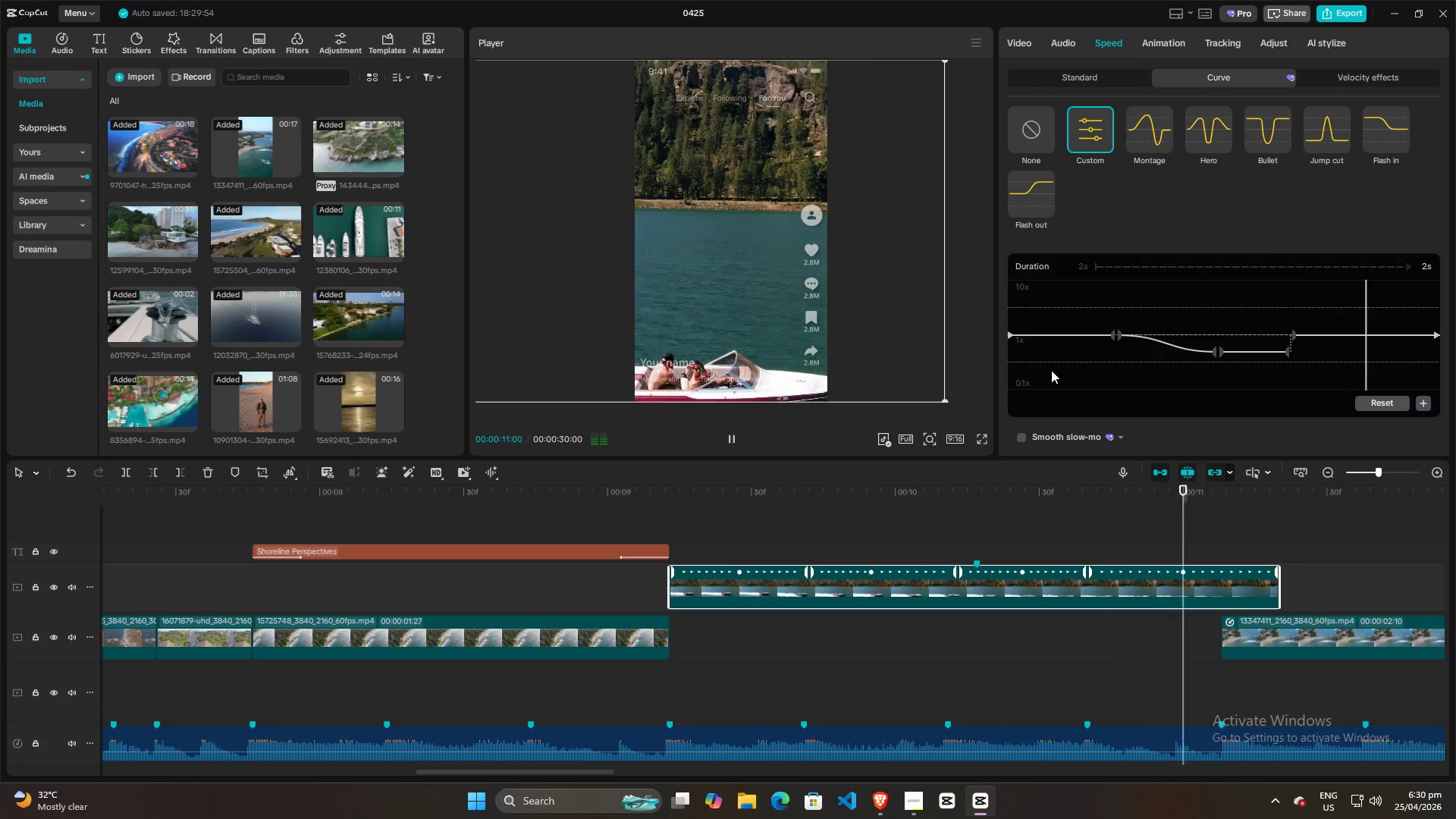 
key(Space)
 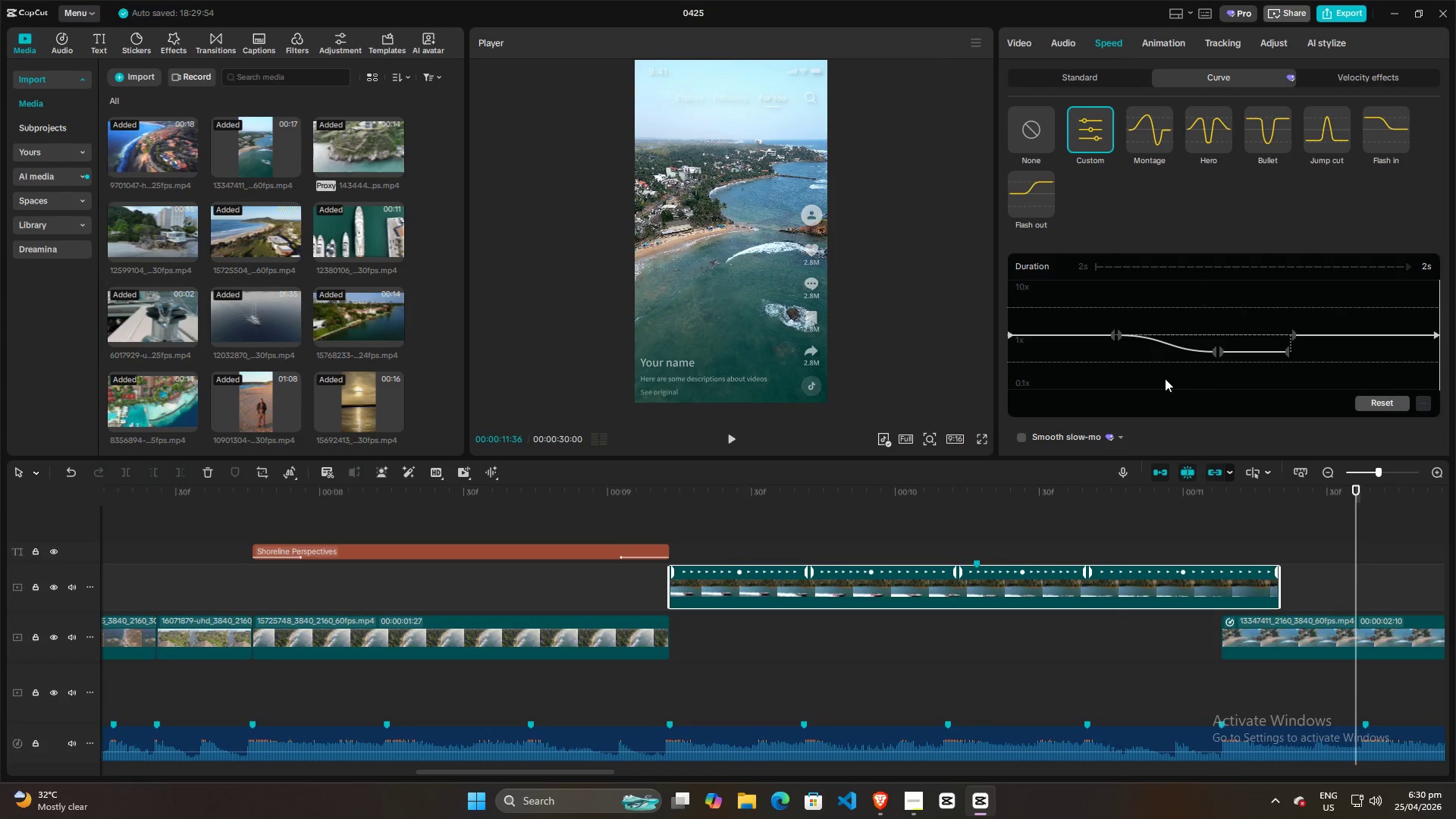 
left_click([1104, 371])
 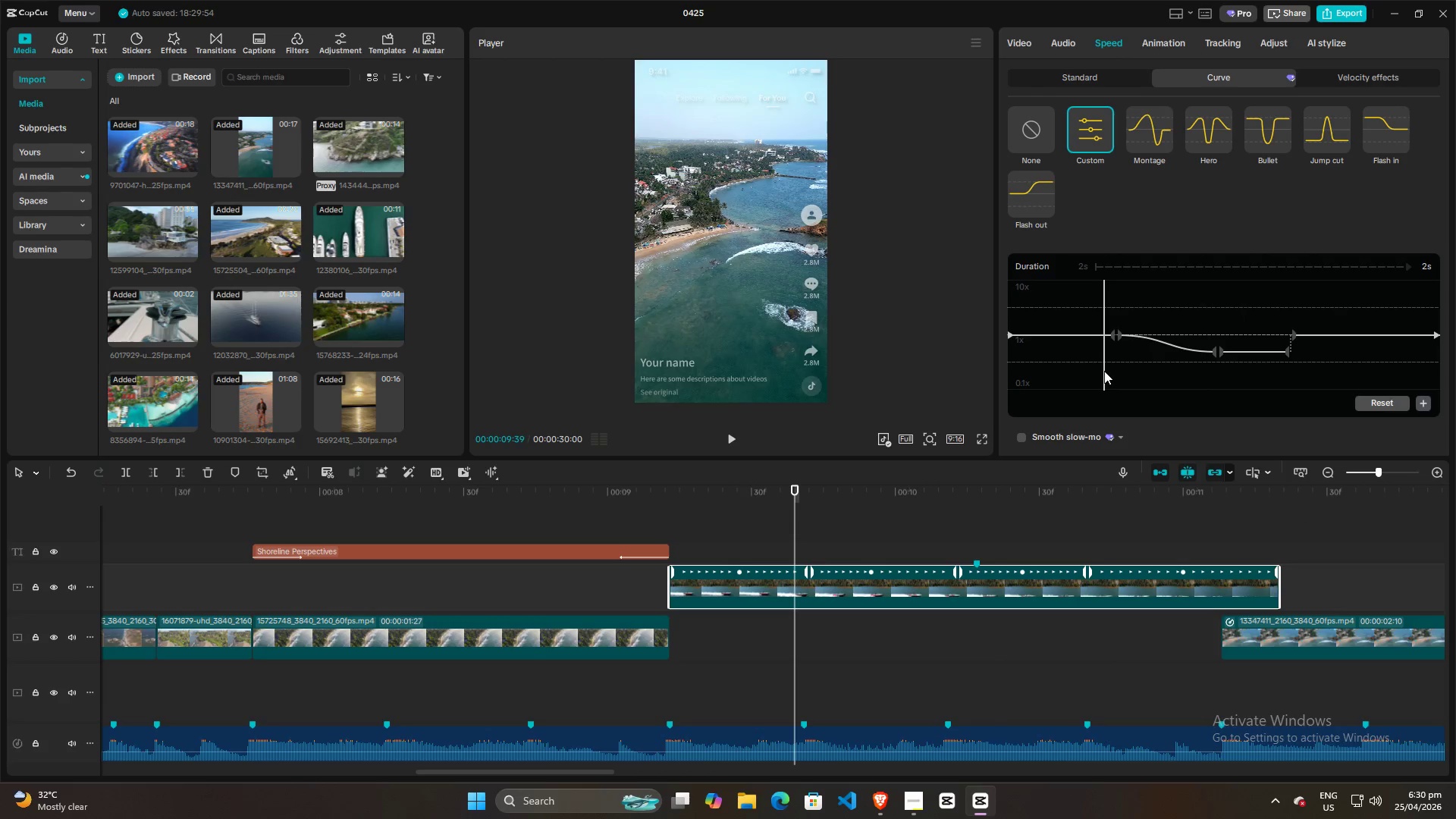 
key(Space)
 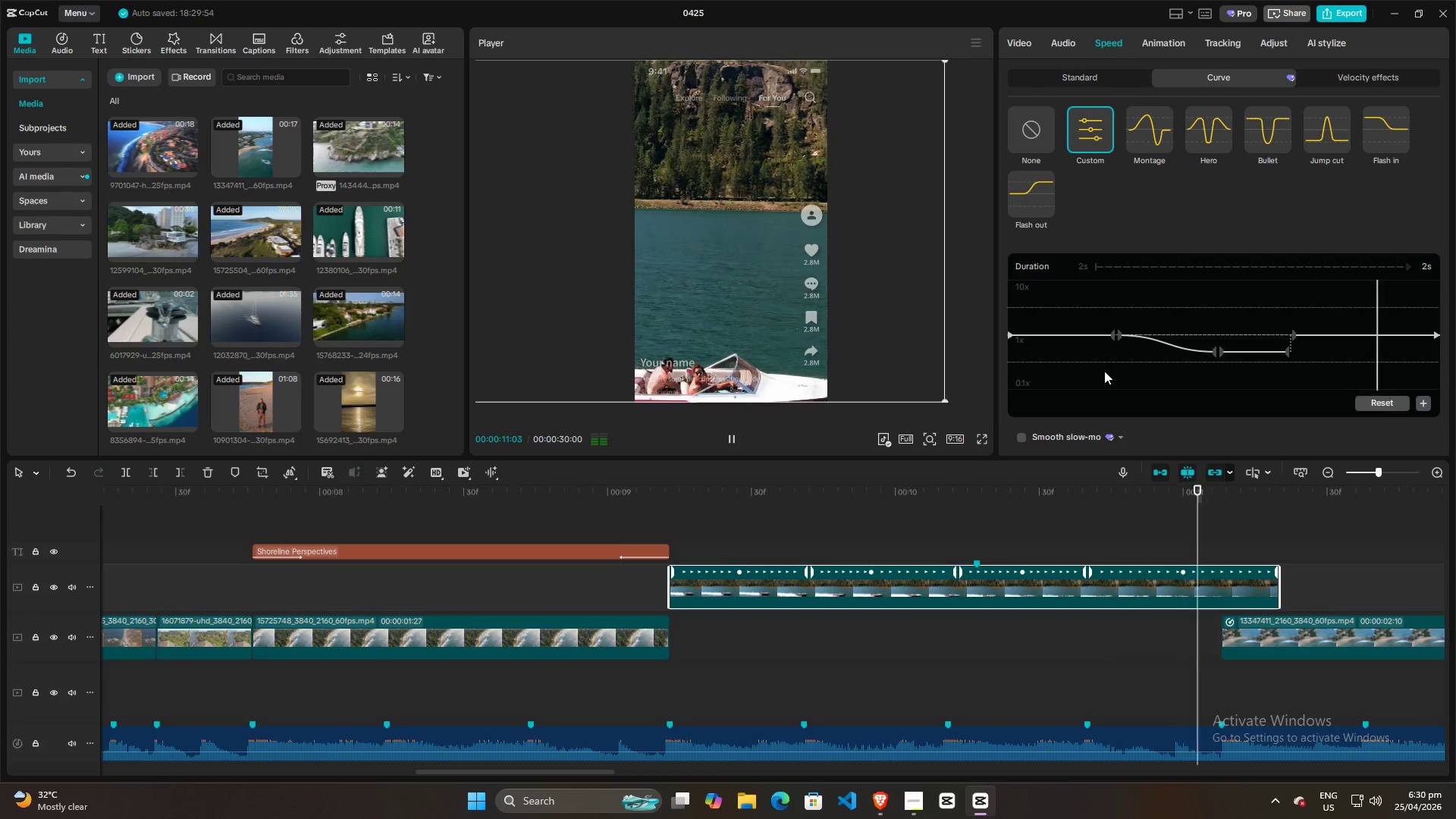 
key(Space)
 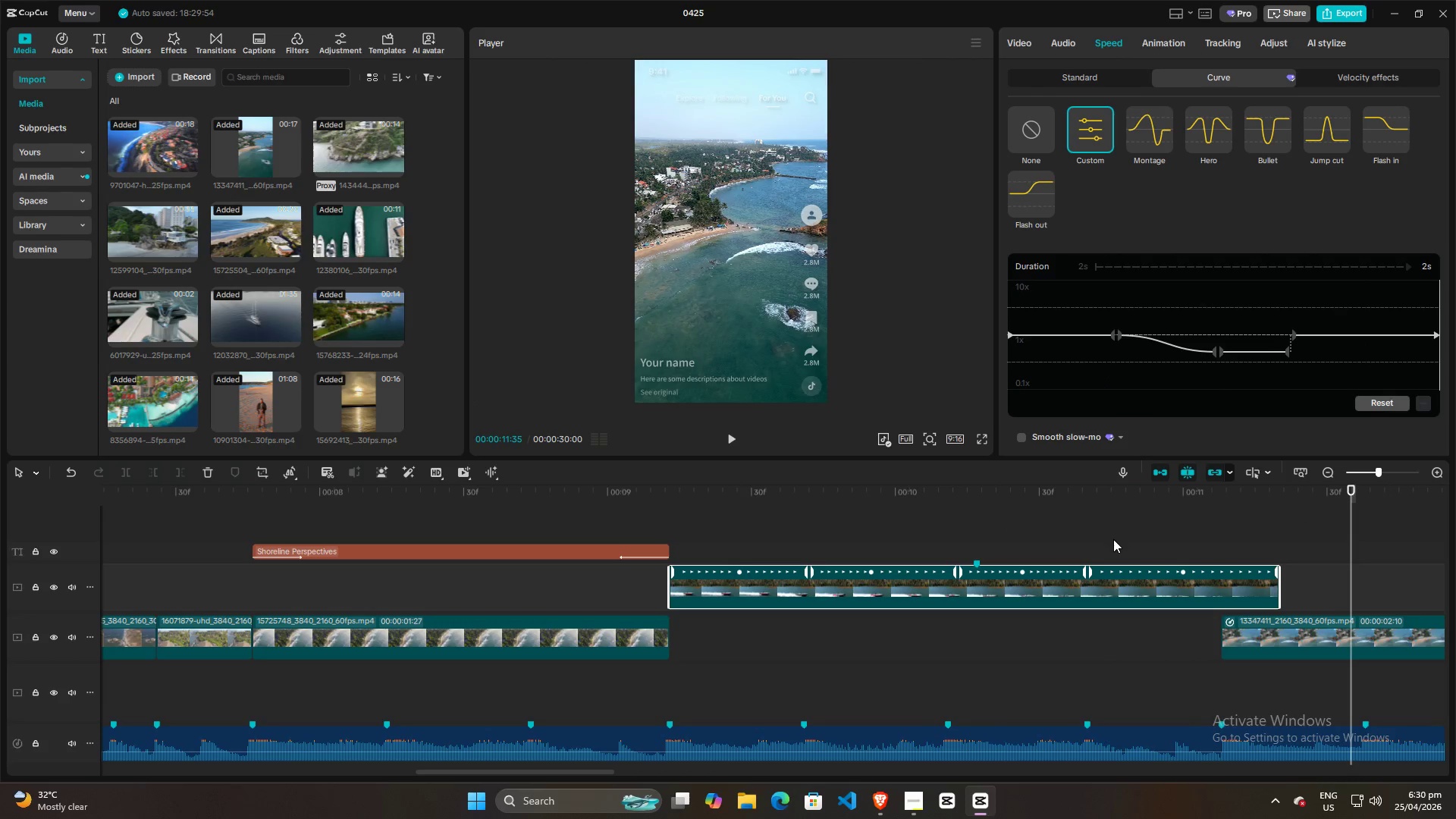 
hold_key(key=ControlLeft, duration=1.5)
hold_key(key=ControlLeft, duration=0.53)
scroll: coordinate [1062, 536], scroll_direction: down, amount: 20.0
 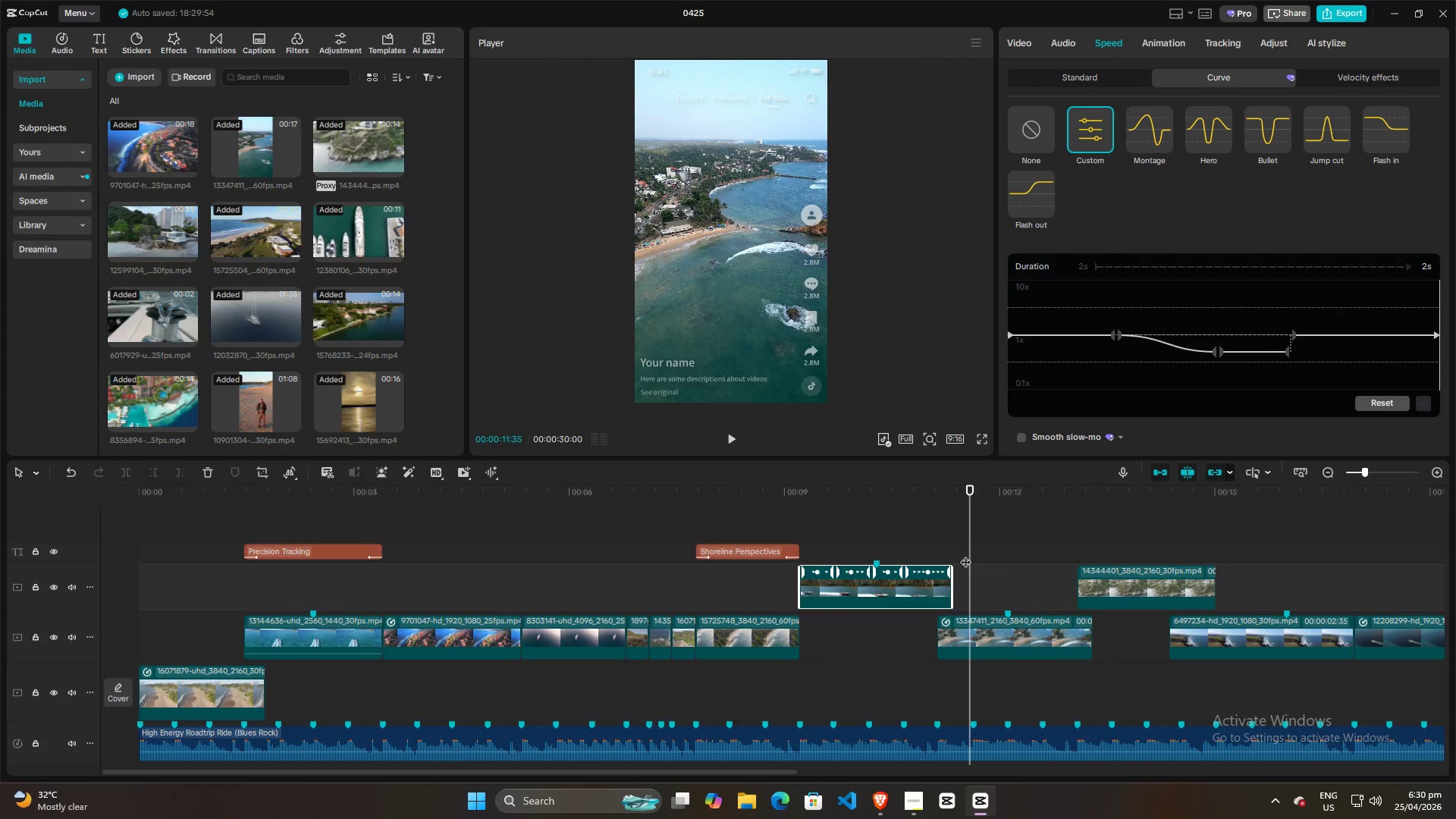 
hold_key(key=ControlLeft, duration=20.86)
left_click([930, 690])
 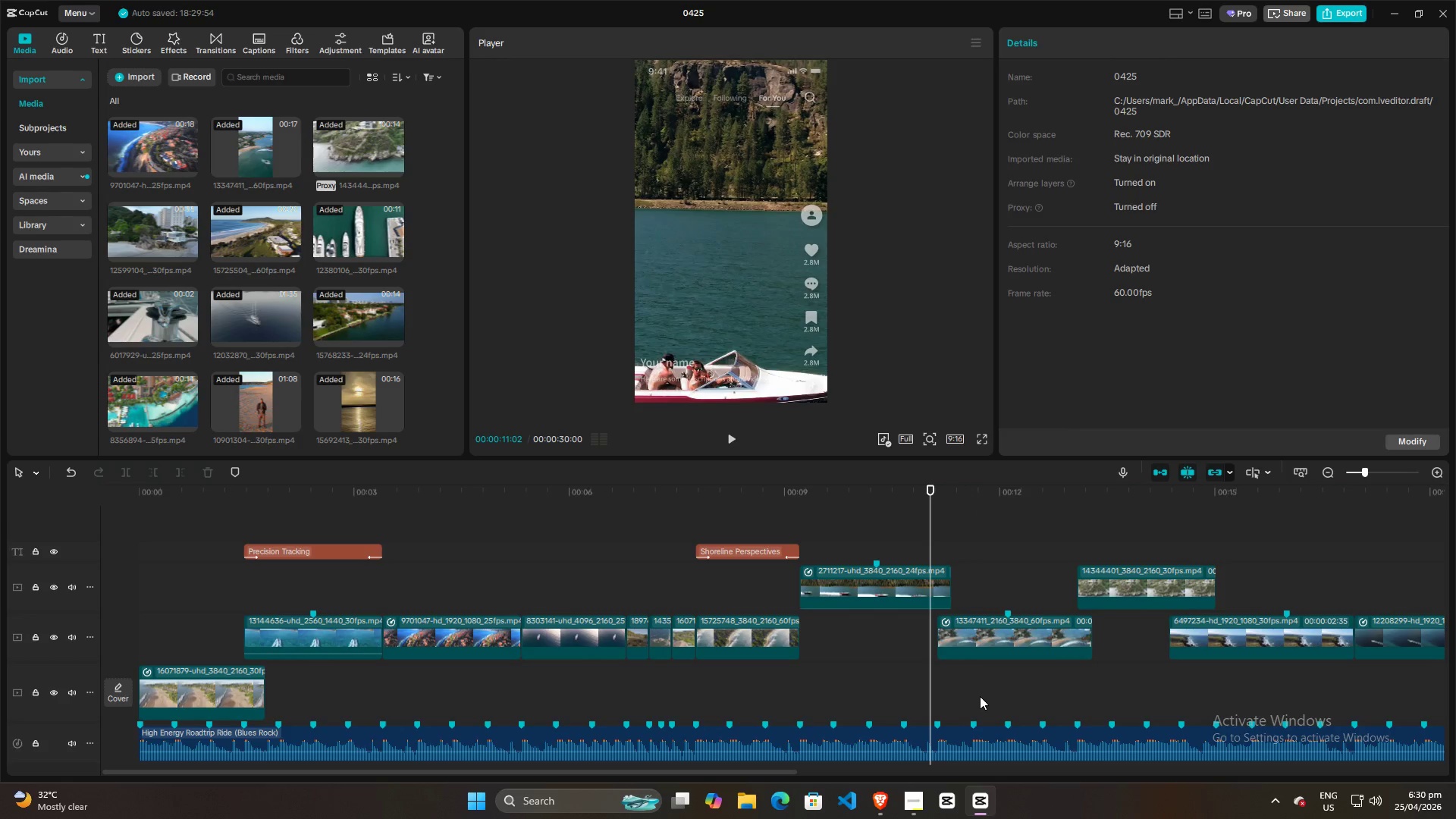 
left_click_drag(start_coordinate=[980, 696], to_coordinate=[1124, 598])
 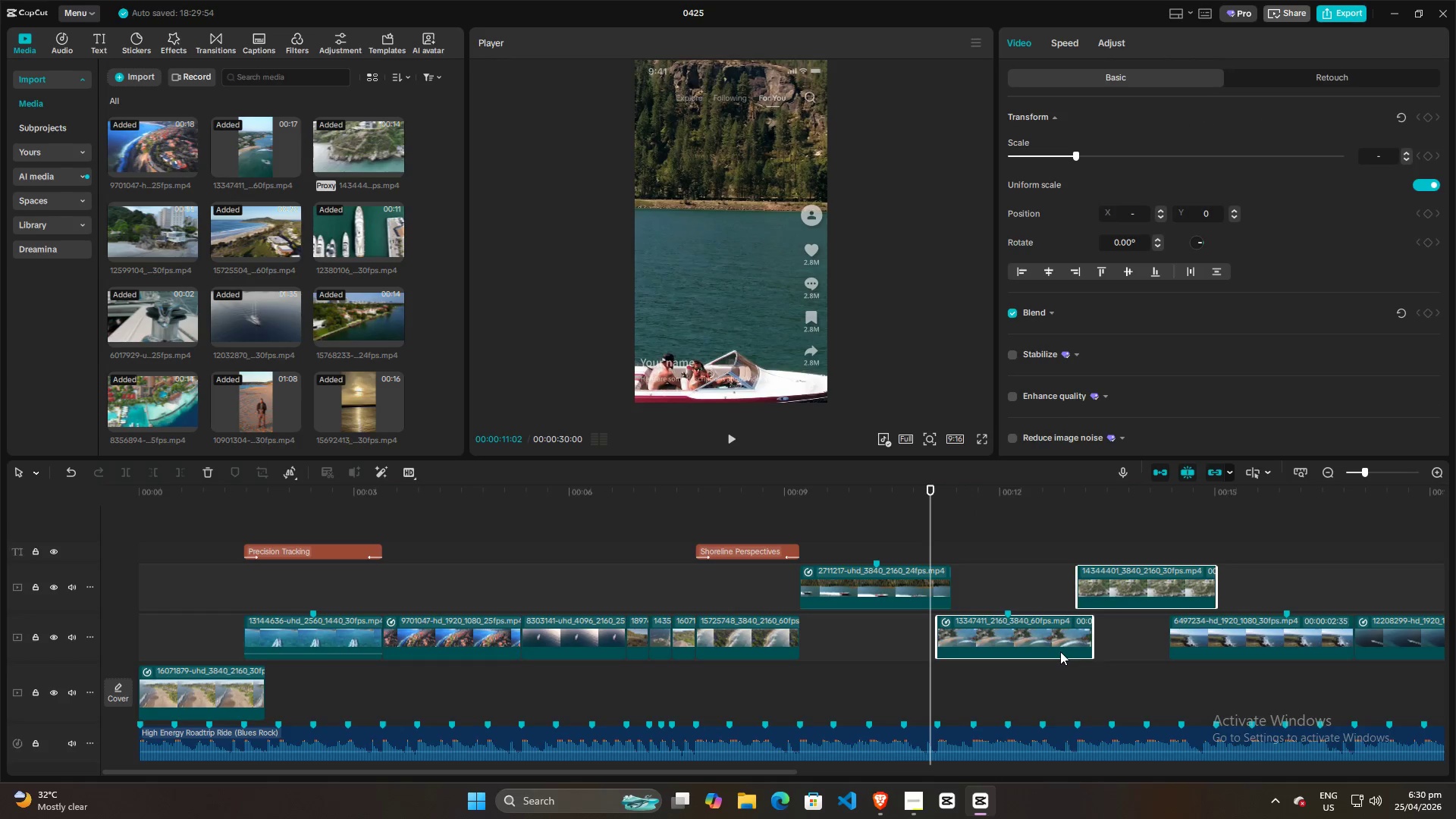 
left_click_drag(start_coordinate=[1060, 651], to_coordinate=[1059, 558])
 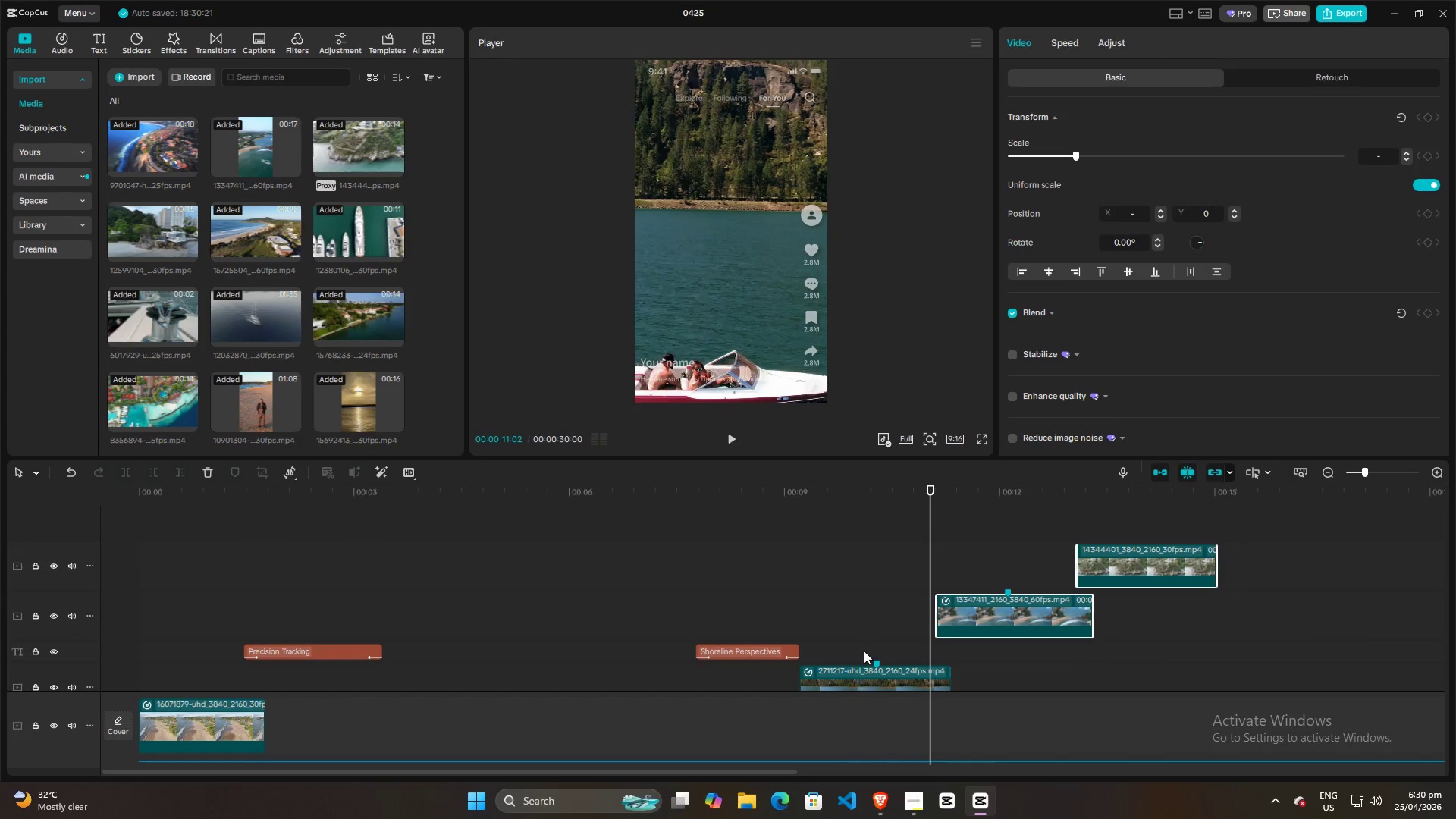 
left_click_drag(start_coordinate=[862, 591], to_coordinate=[861, 639])
 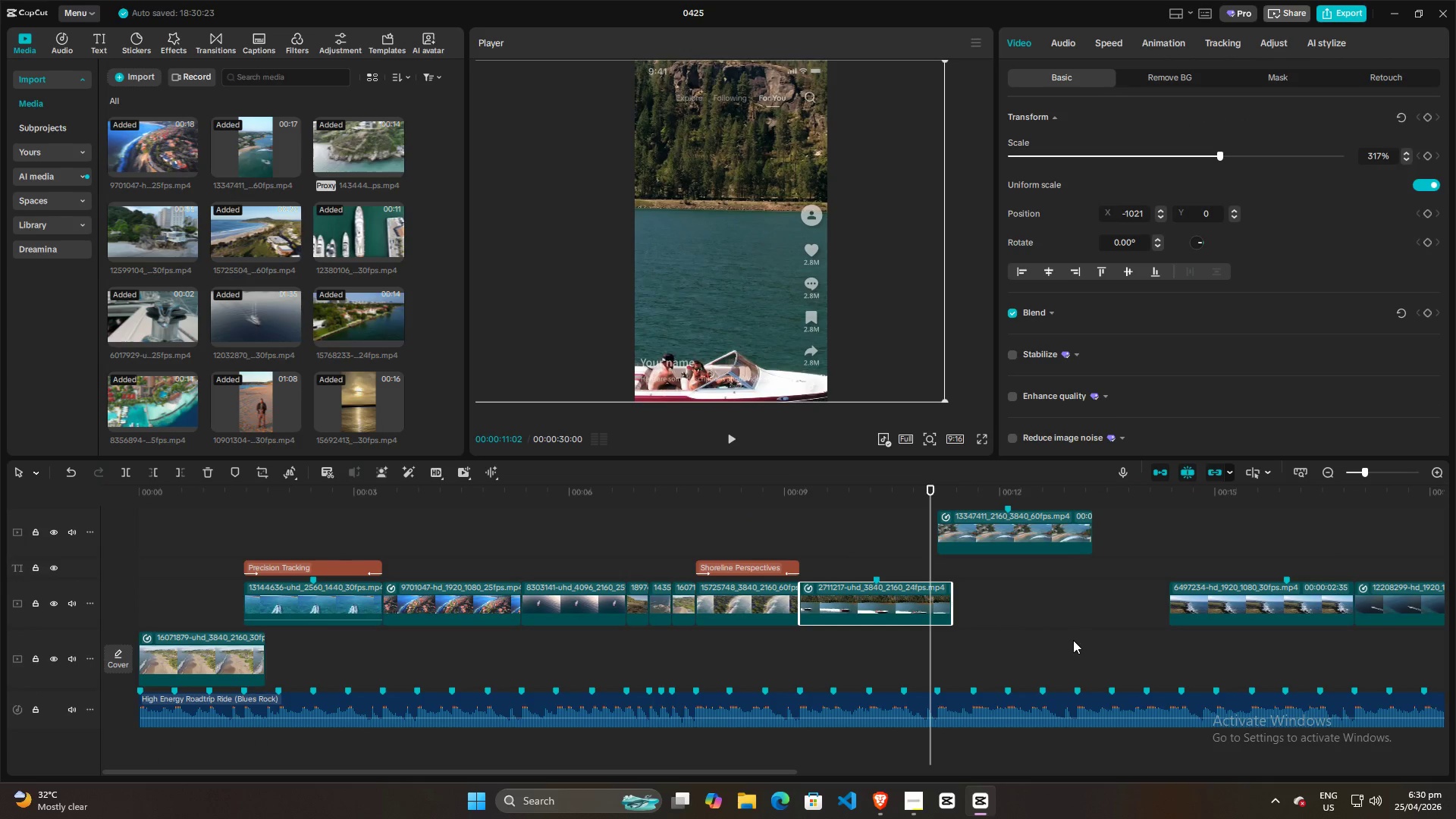 
scroll: coordinate [862, 634], scroll_direction: down, amount: 5.0
 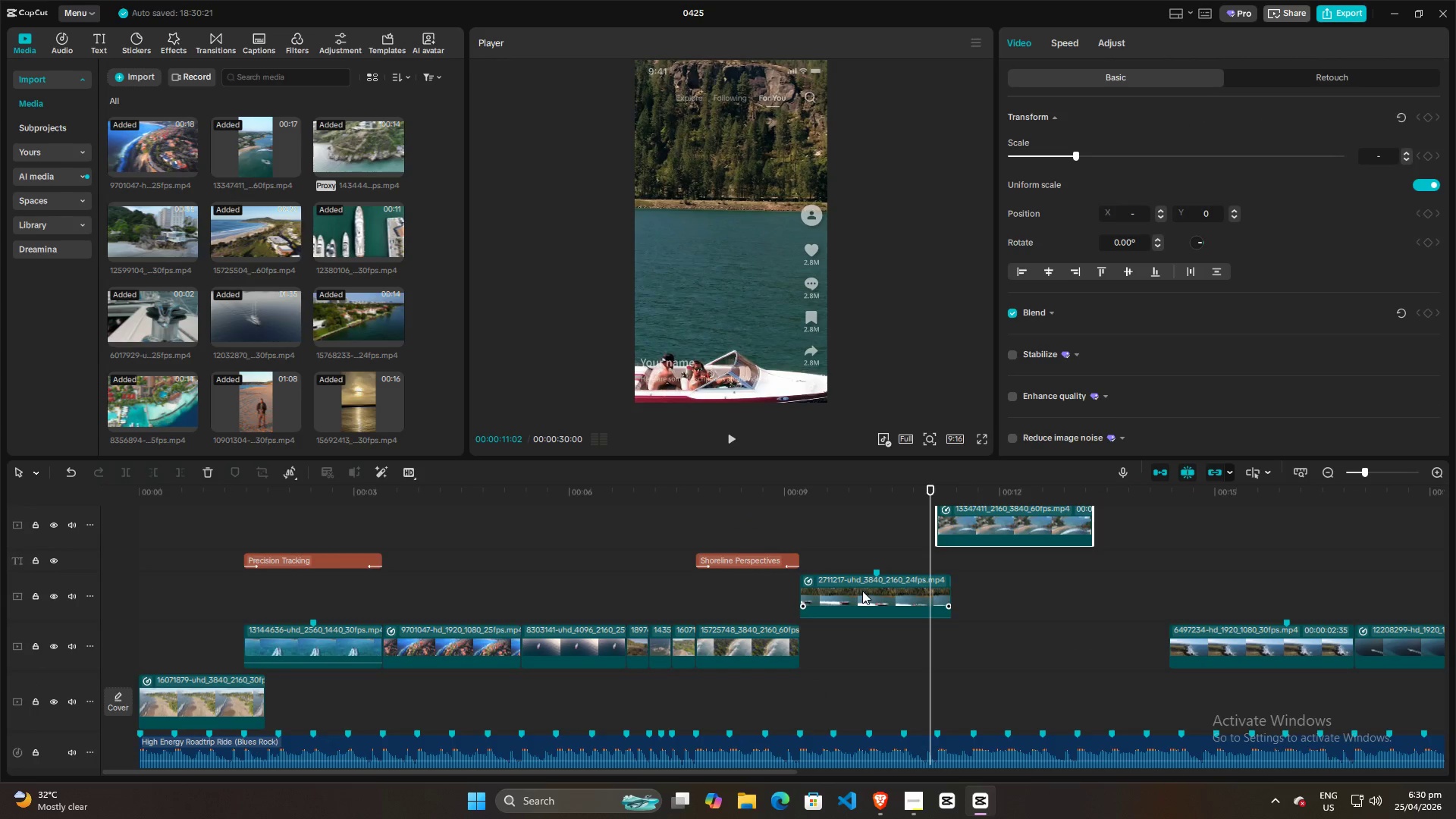 
scroll: coordinate [1069, 640], scroll_direction: up, amount: 3.0
 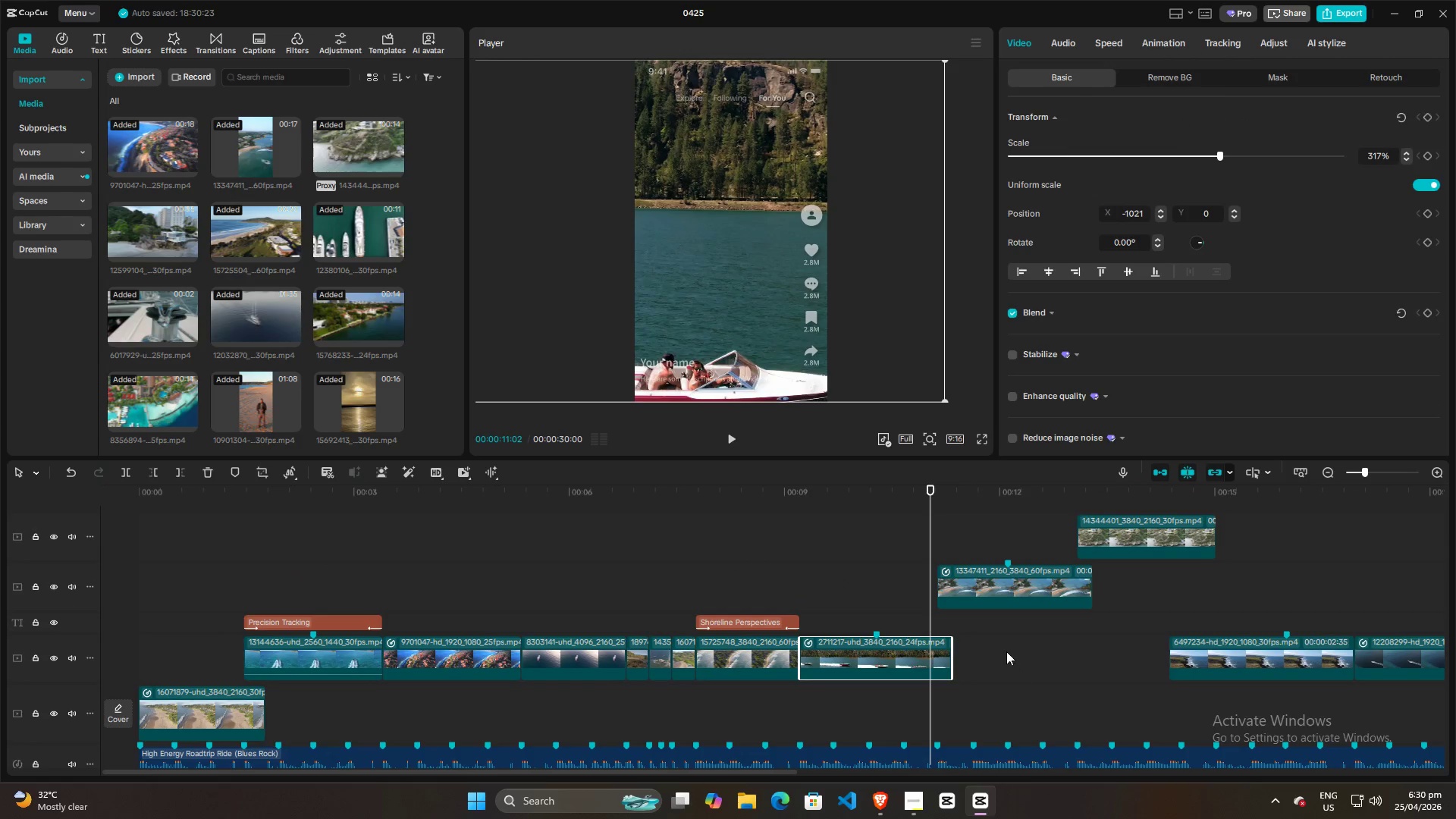 
left_click_drag(start_coordinate=[1006, 651], to_coordinate=[1147, 534])
 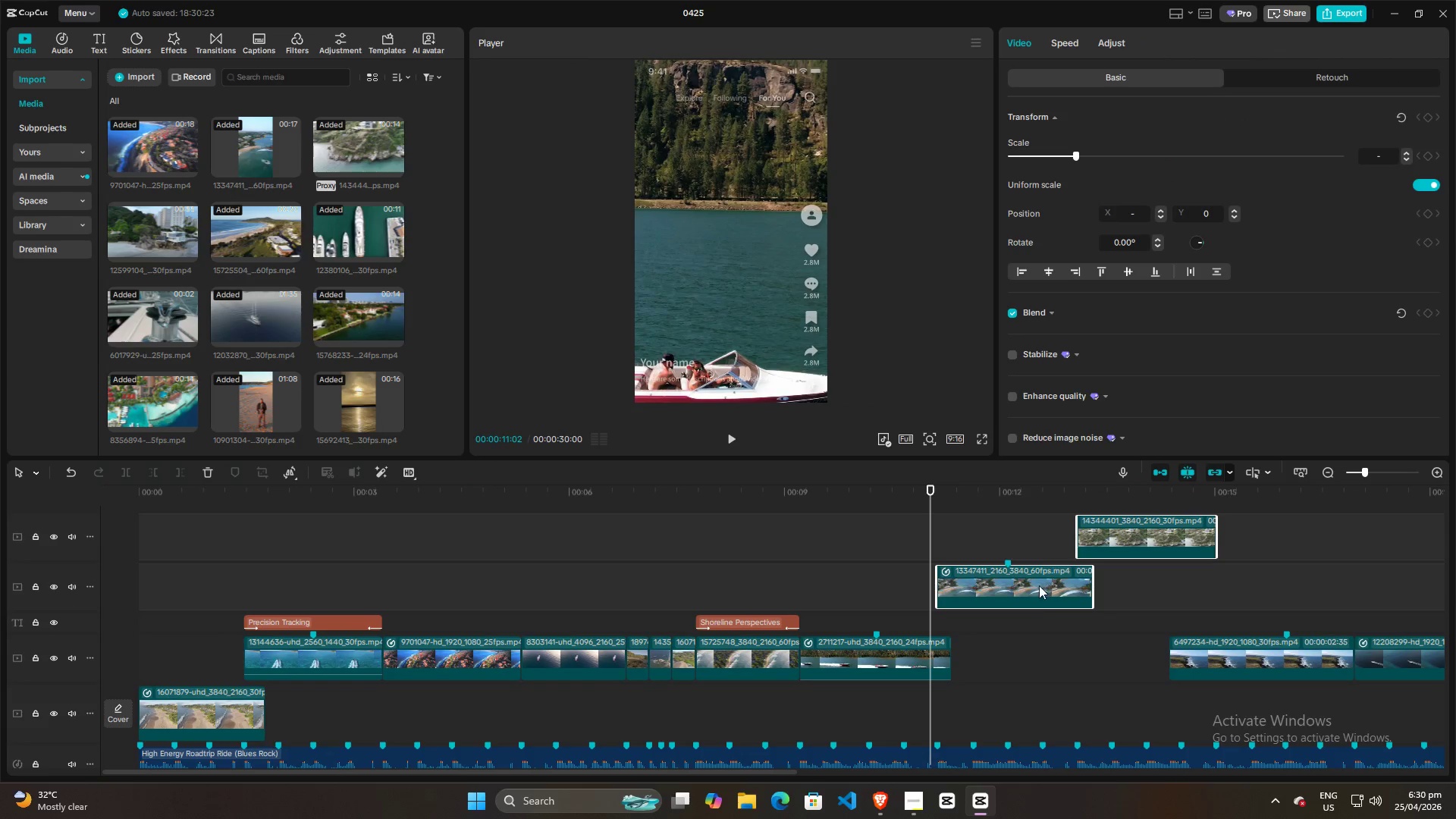 
left_click_drag(start_coordinate=[1039, 585], to_coordinate=[1040, 642])
 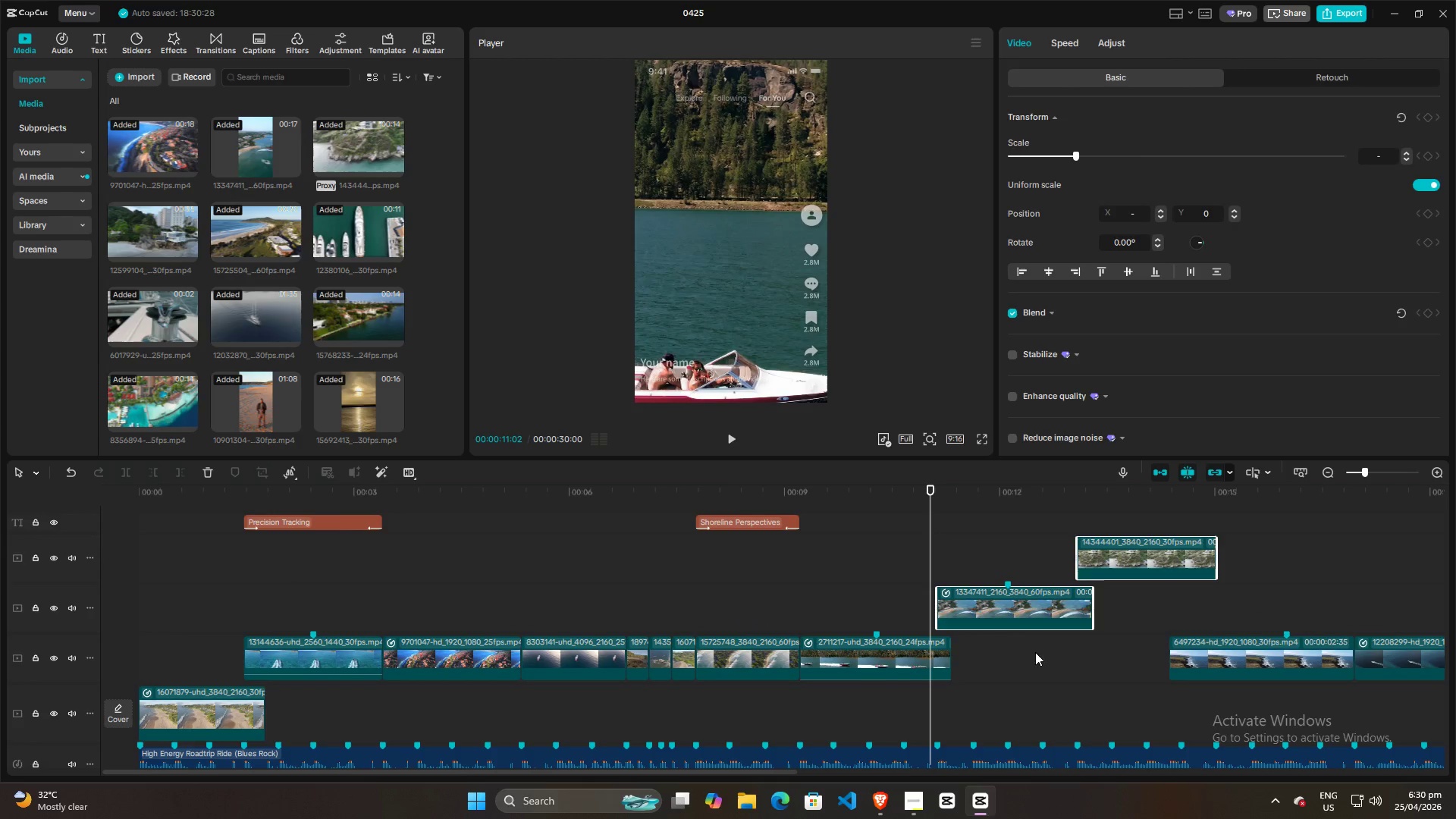 
left_click([1030, 663])
 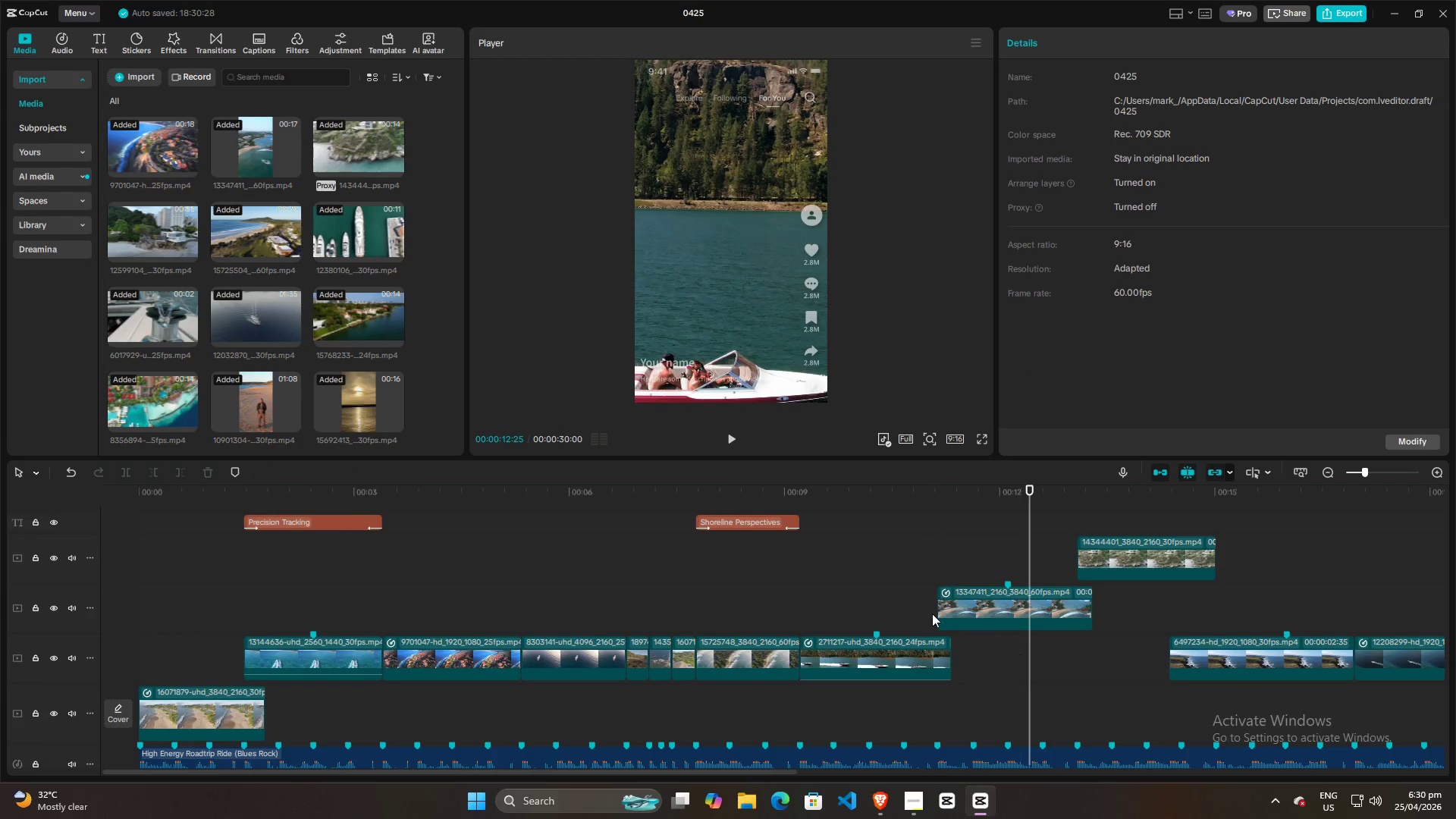 
left_click([896, 598])
 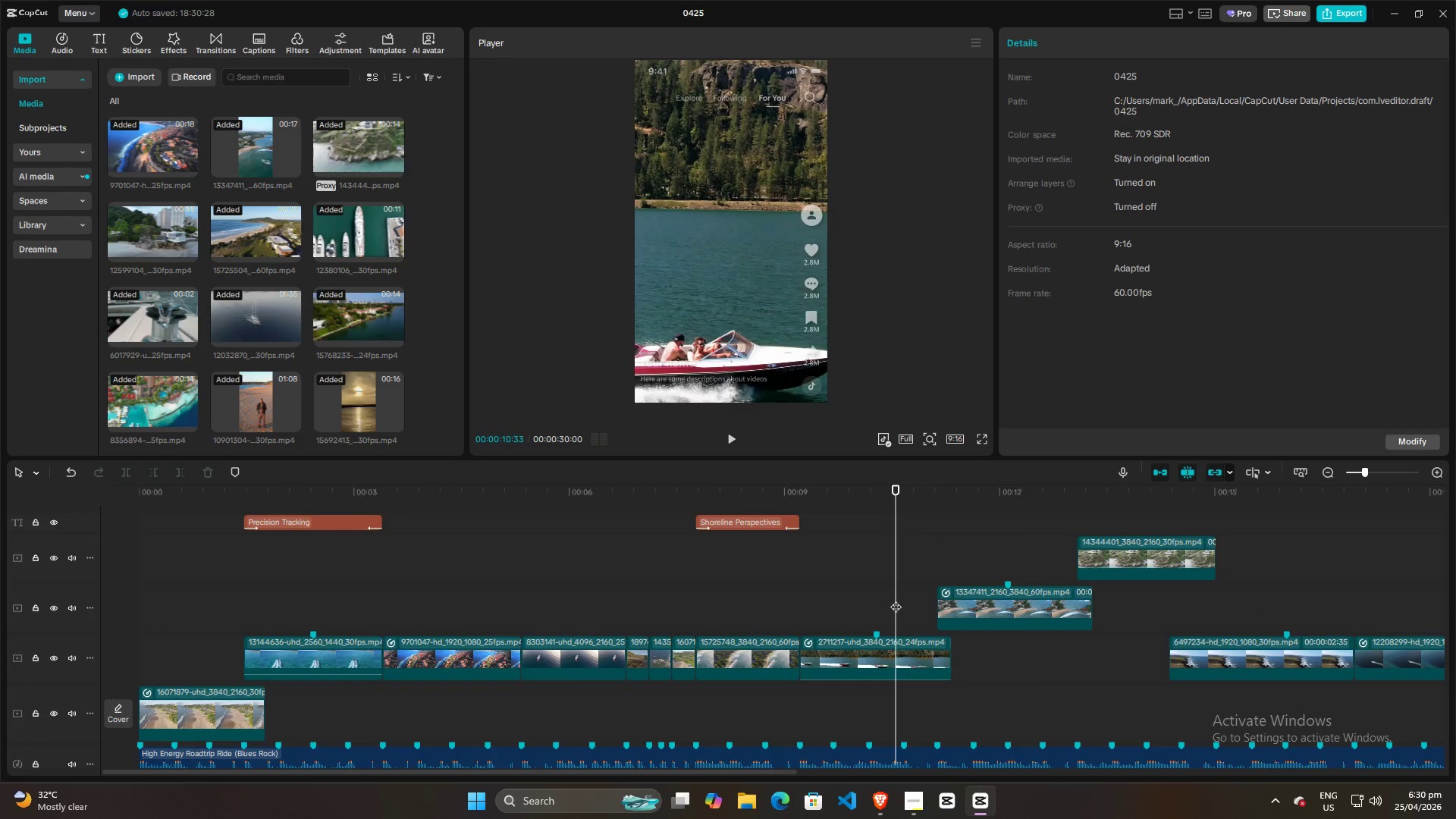 
key(Space)
 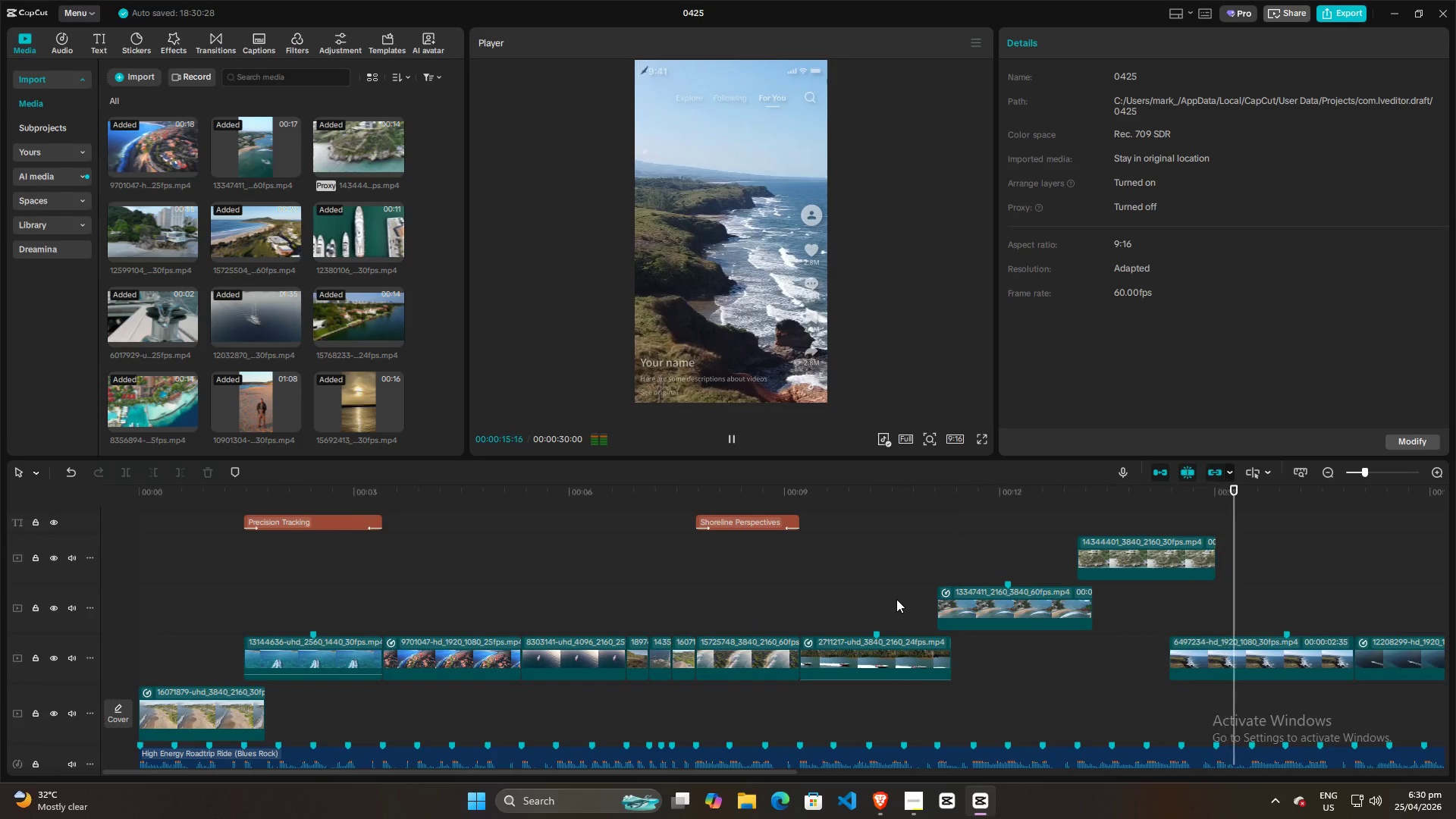 
hold_key(key=ControlLeft, duration=1.2)
scroll: coordinate [905, 582], scroll_direction: down, amount: 12.0
 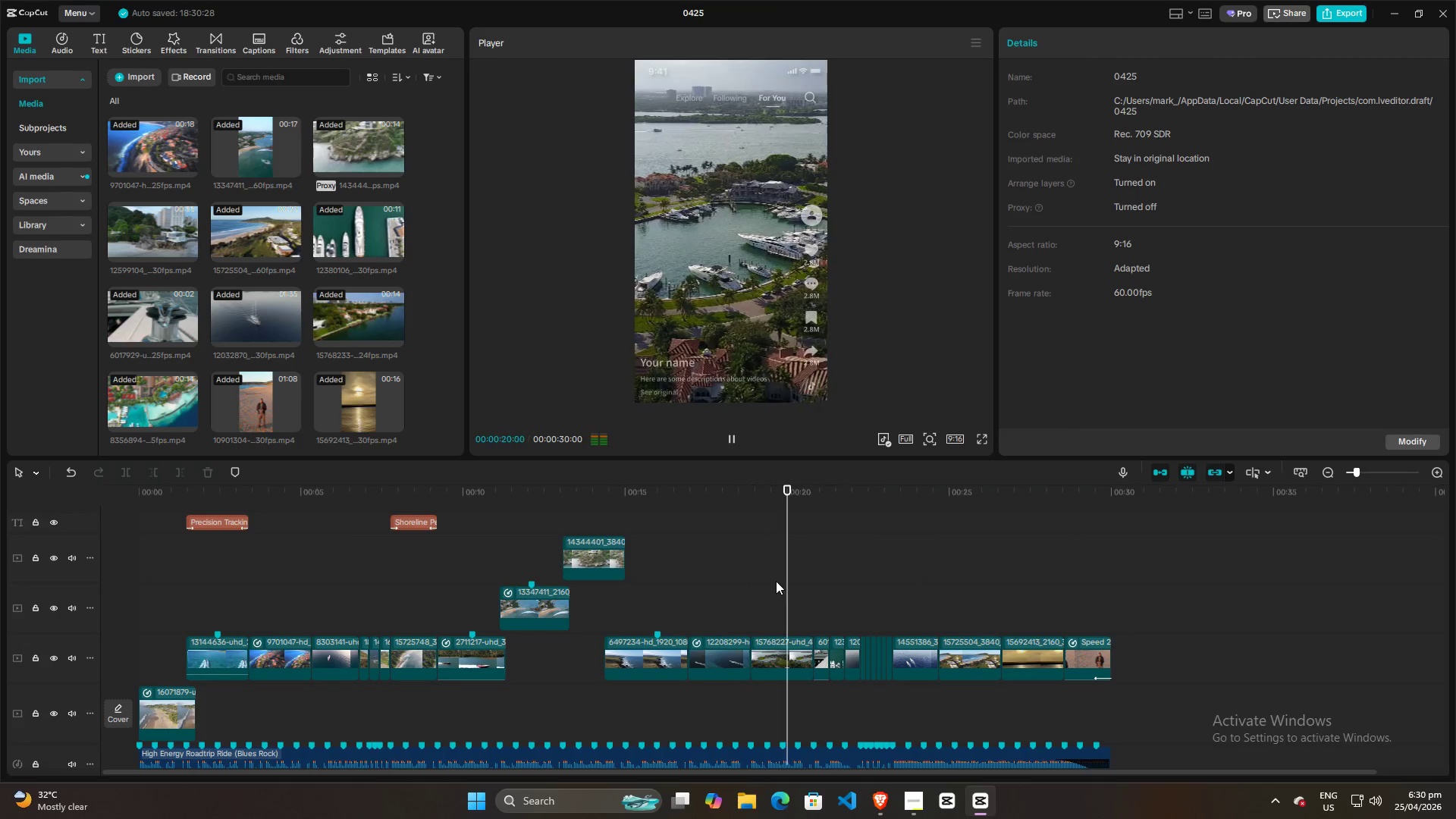 
key(Space)
 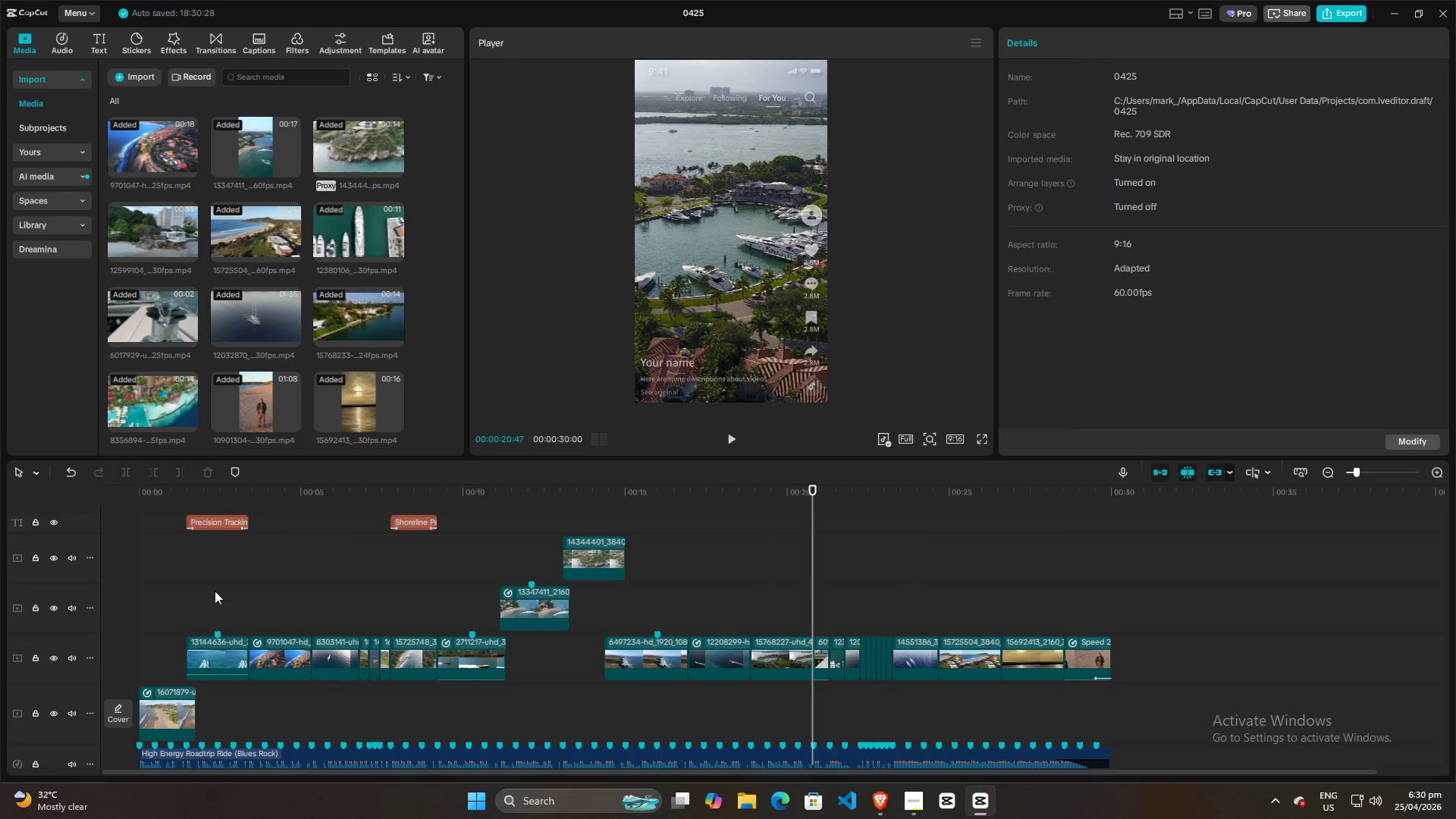 
left_click([196, 580])
 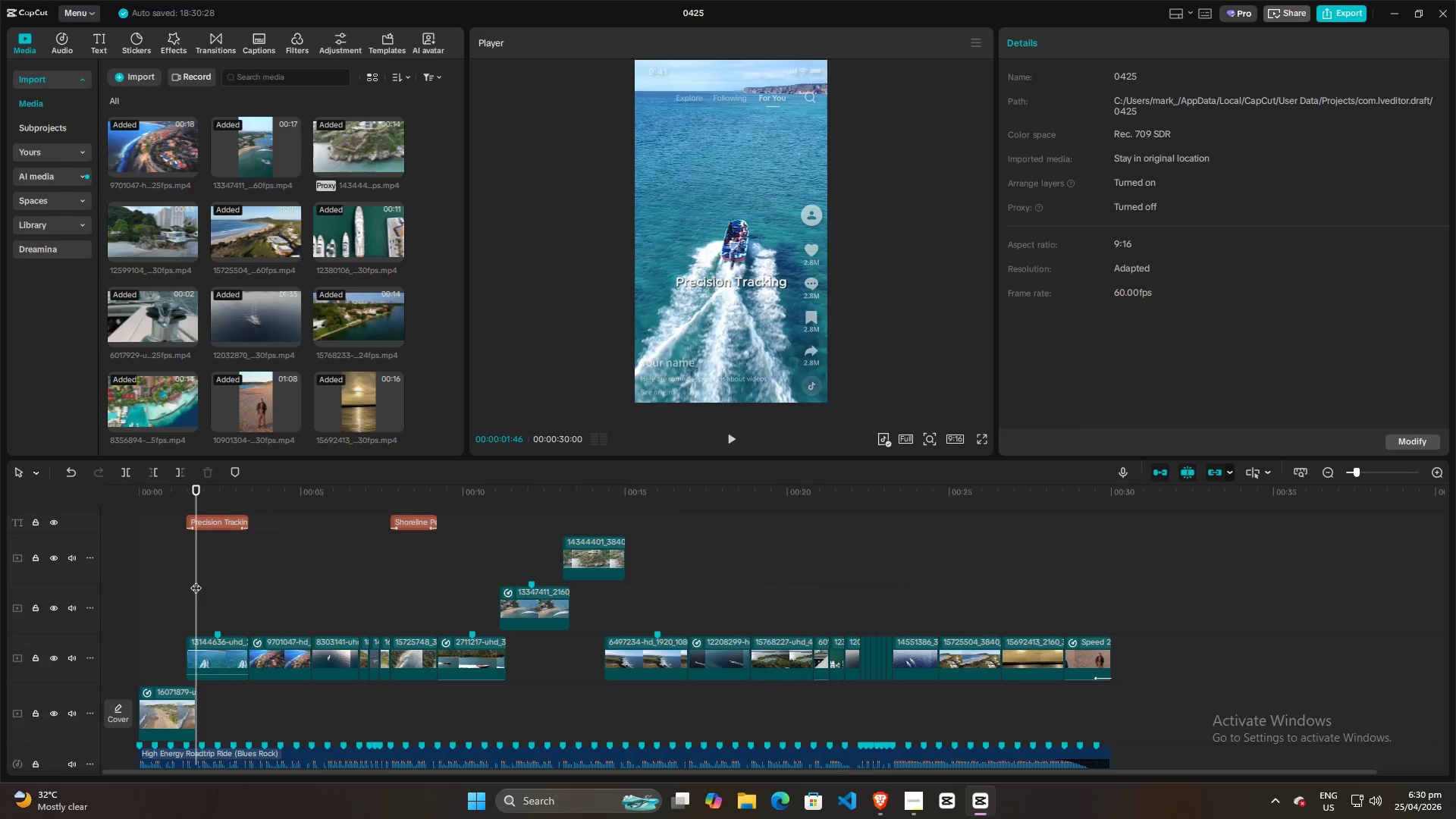 
key(Space)
 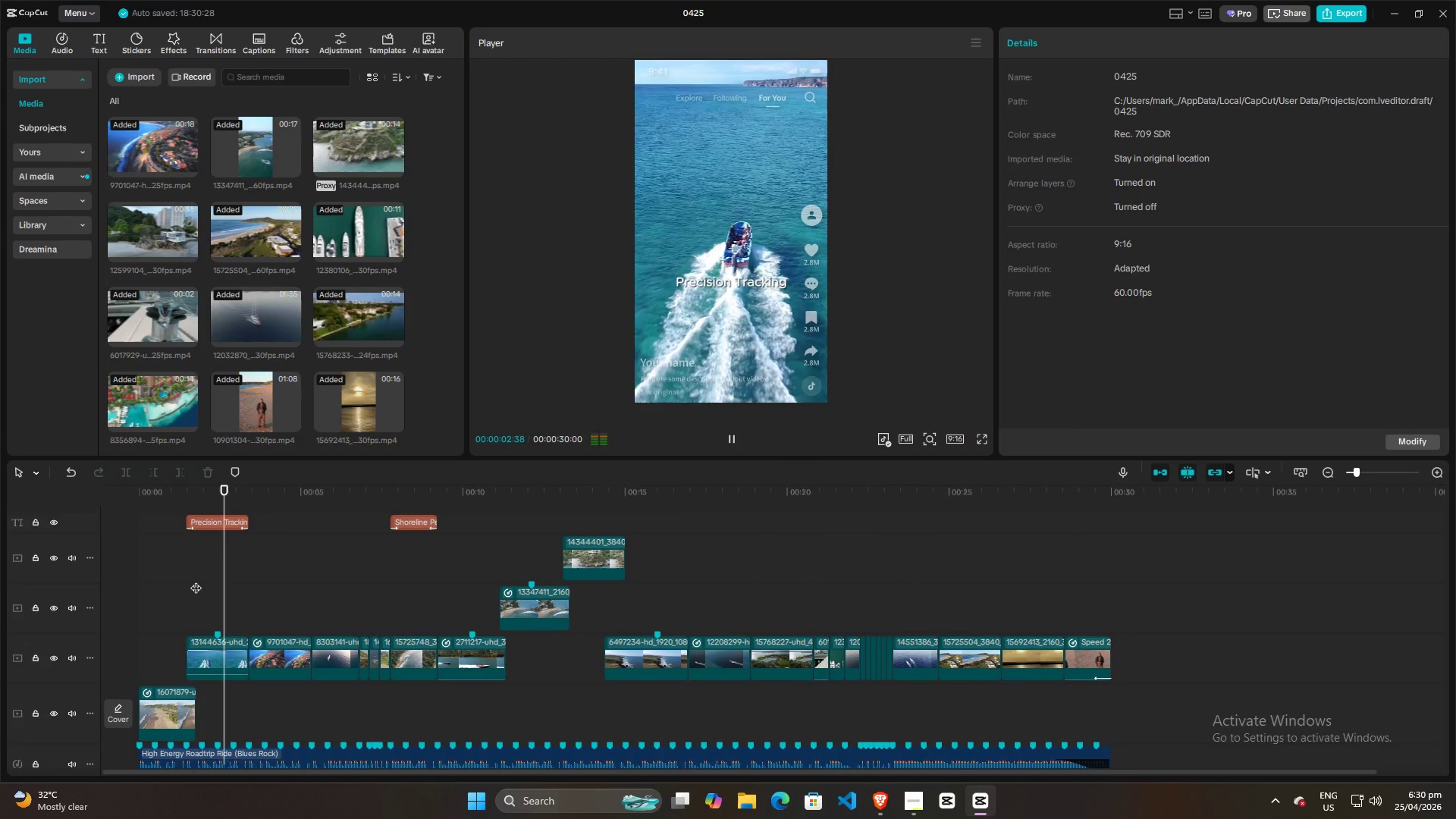 
key(Space)
 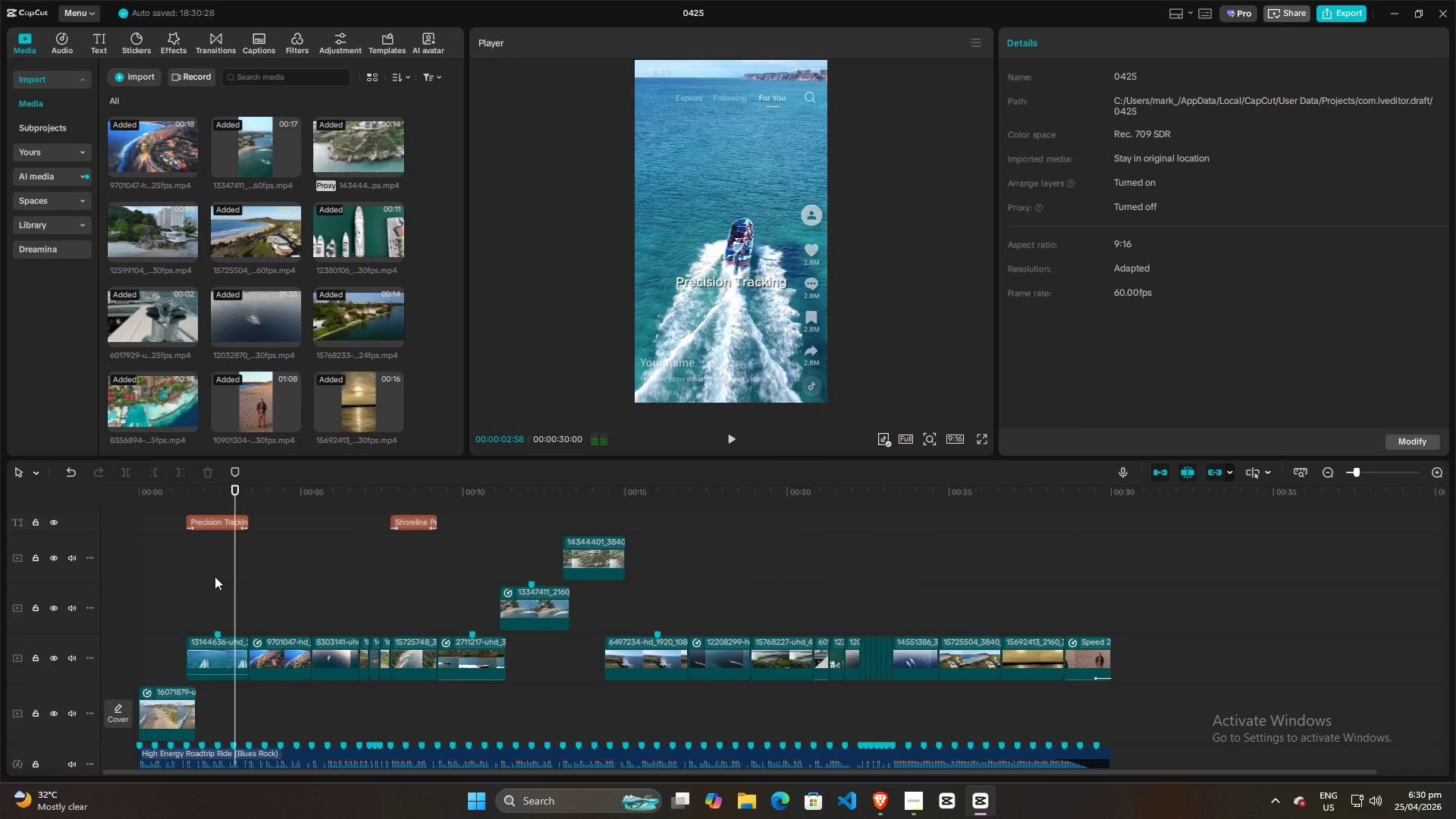 
hold_key(key=ControlLeft, duration=0.53)
scroll: coordinate [215, 576], scroll_direction: up, amount: 9.0
 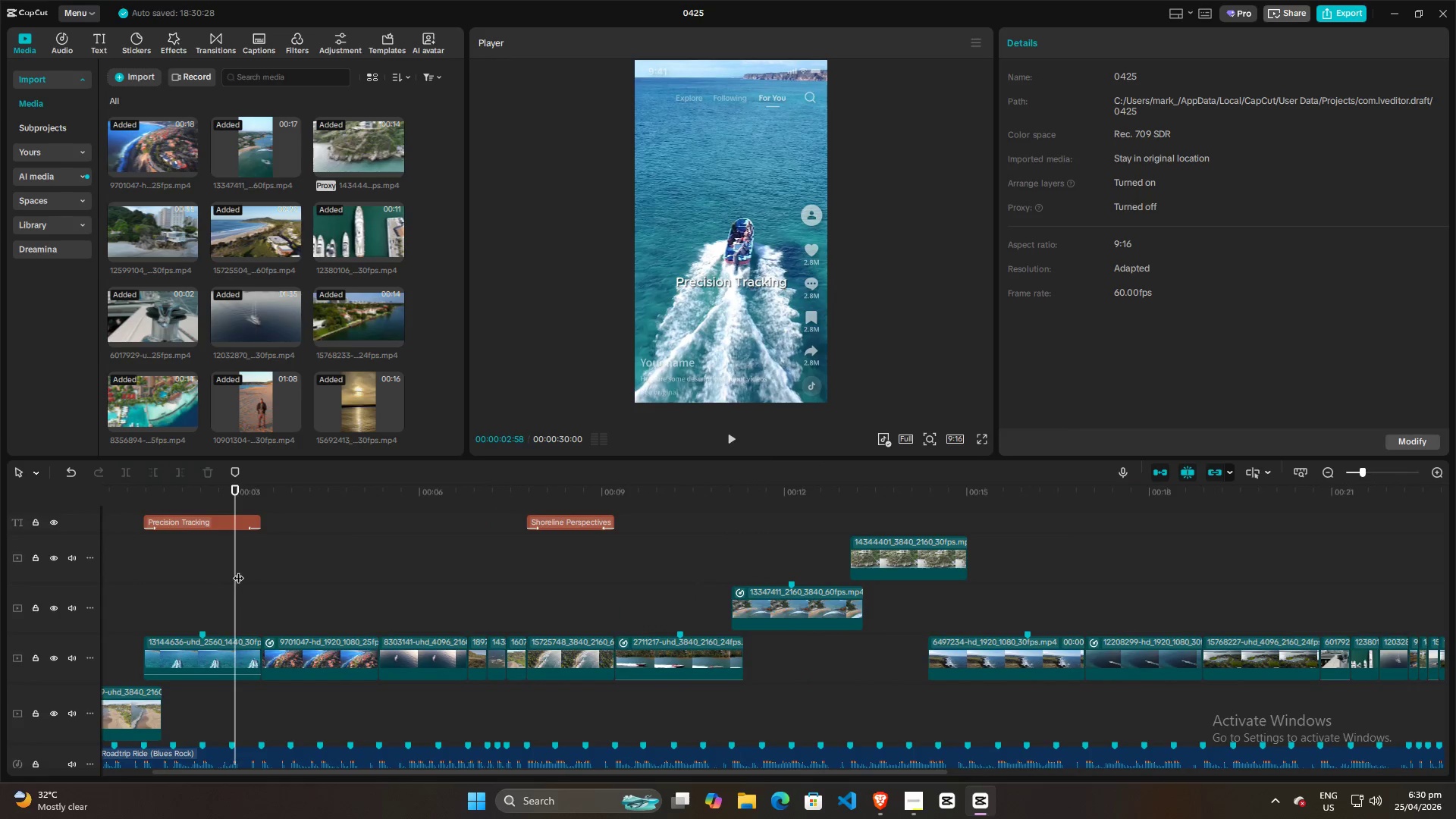 
left_click_drag(start_coordinate=[238, 570], to_coordinate=[0, 574])
 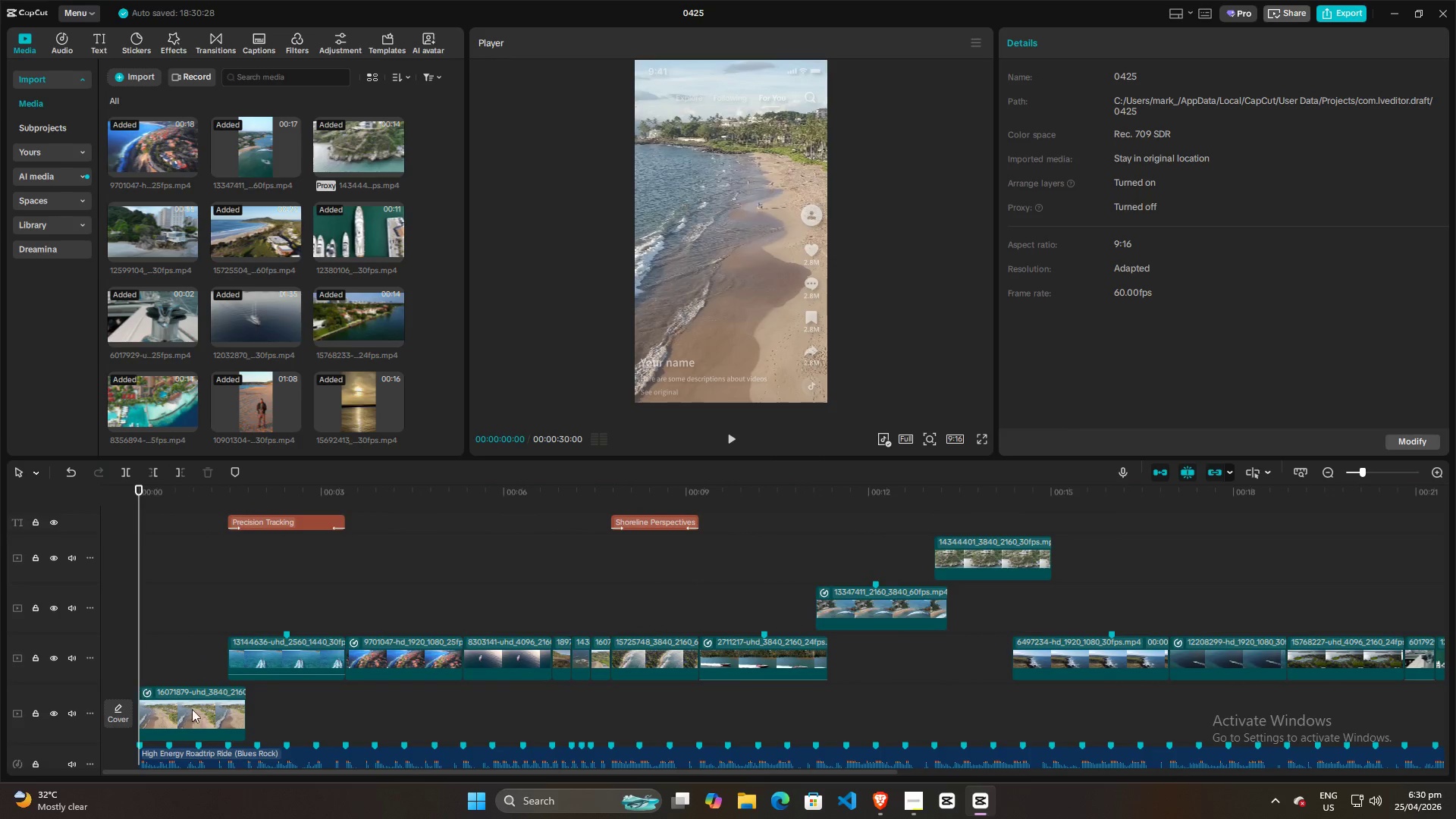 
left_click([198, 711])
 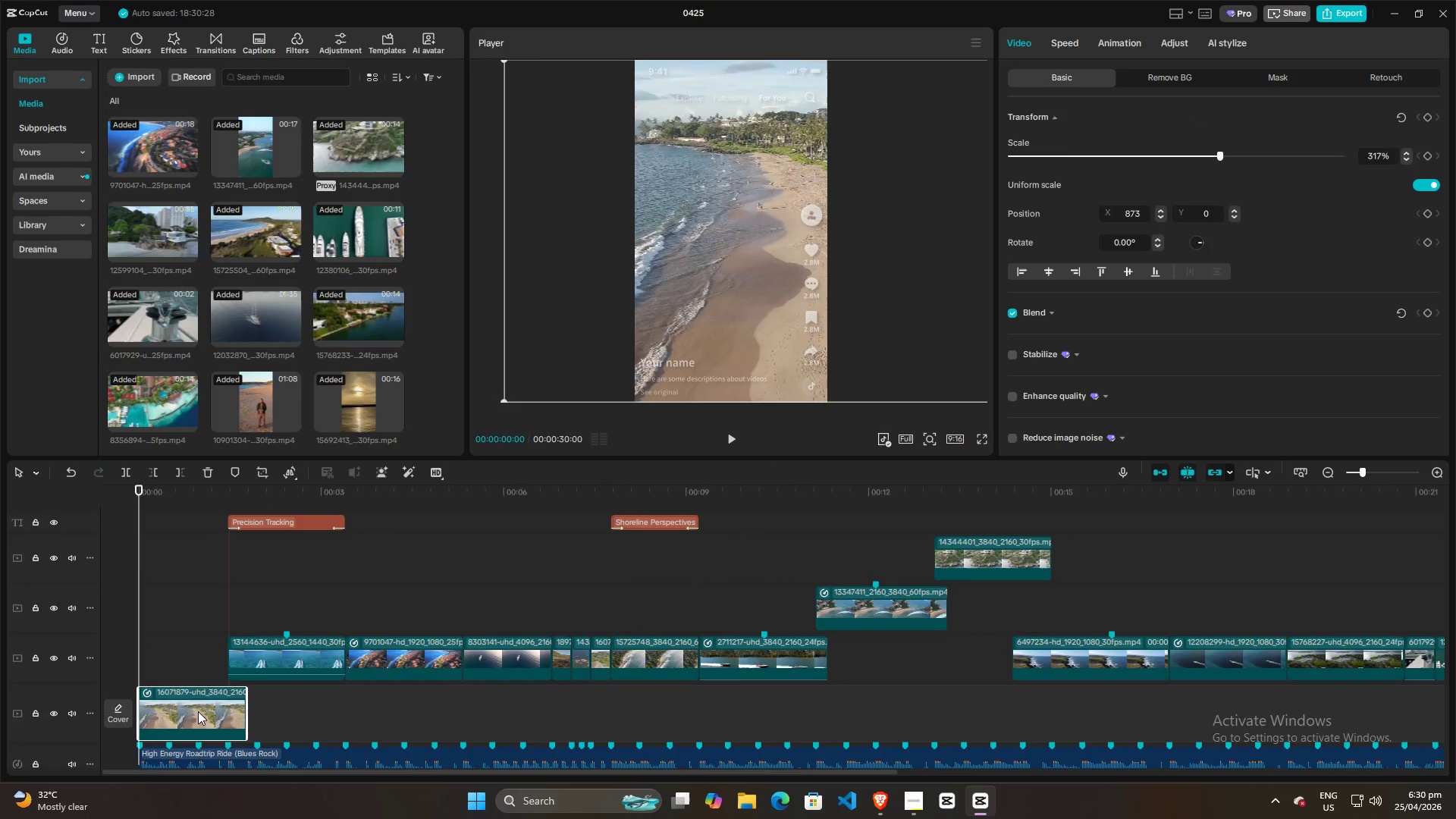 
key(Control+R)
 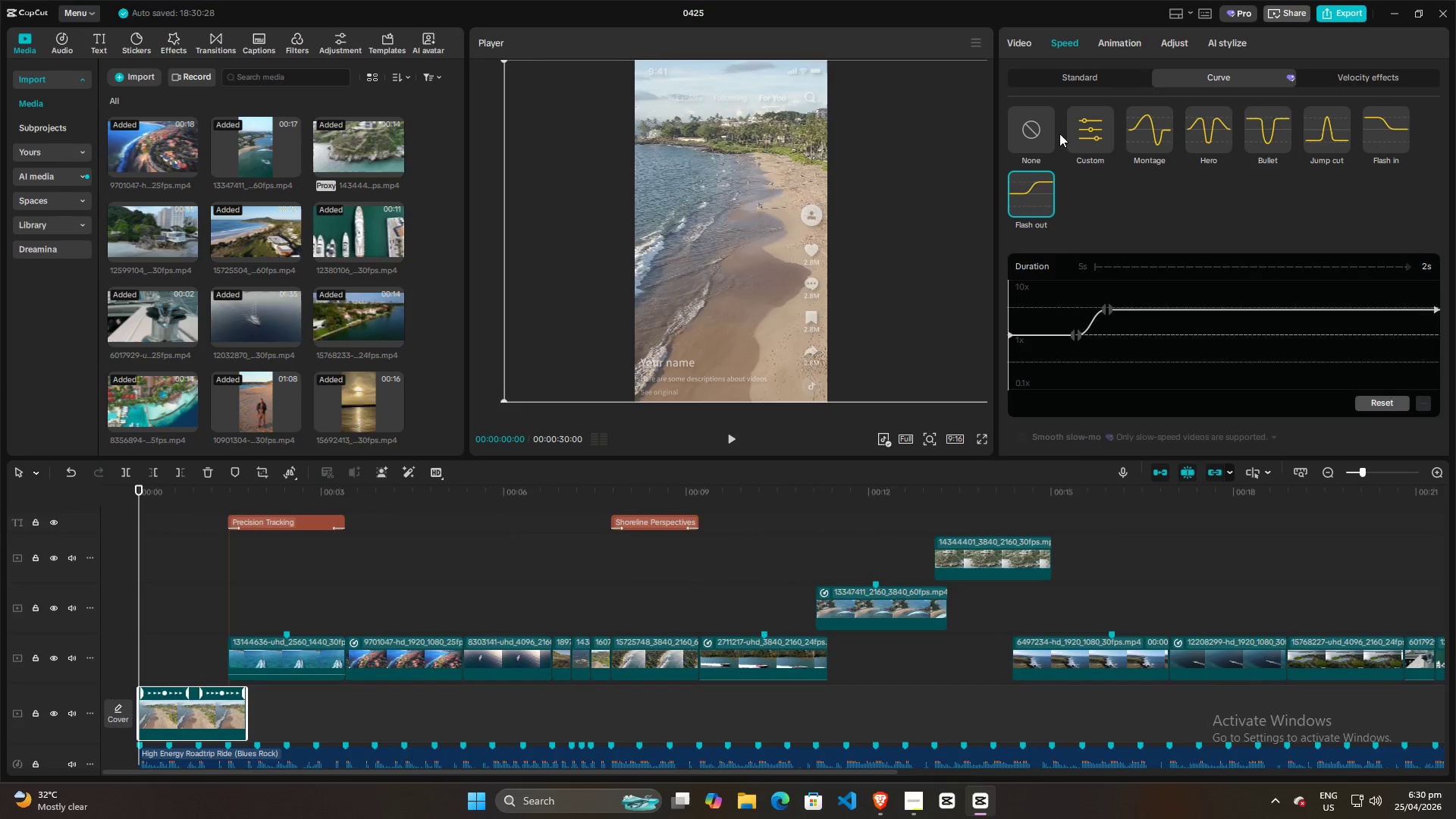 
left_click([1034, 130])
 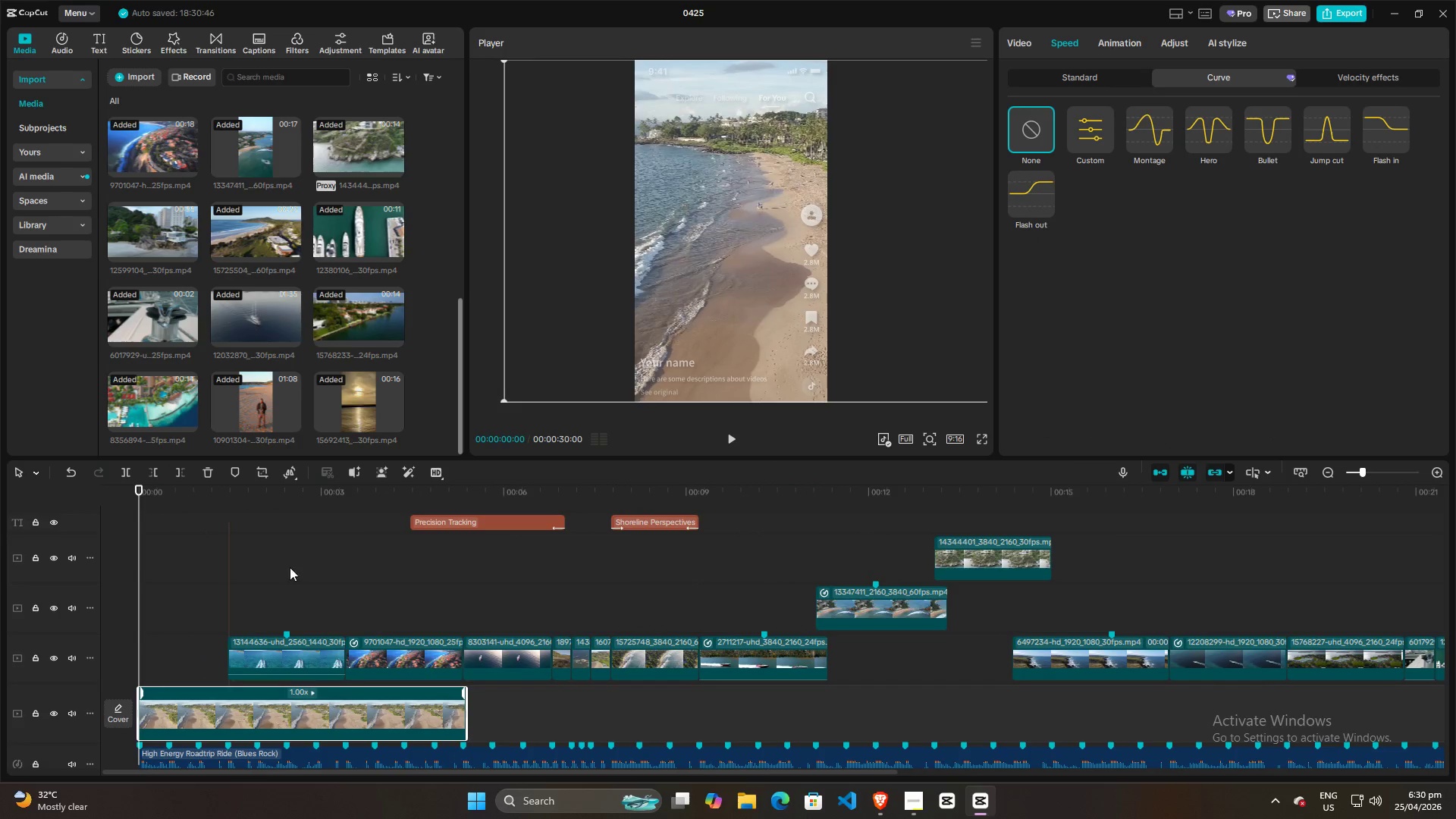 
left_click([177, 597])
 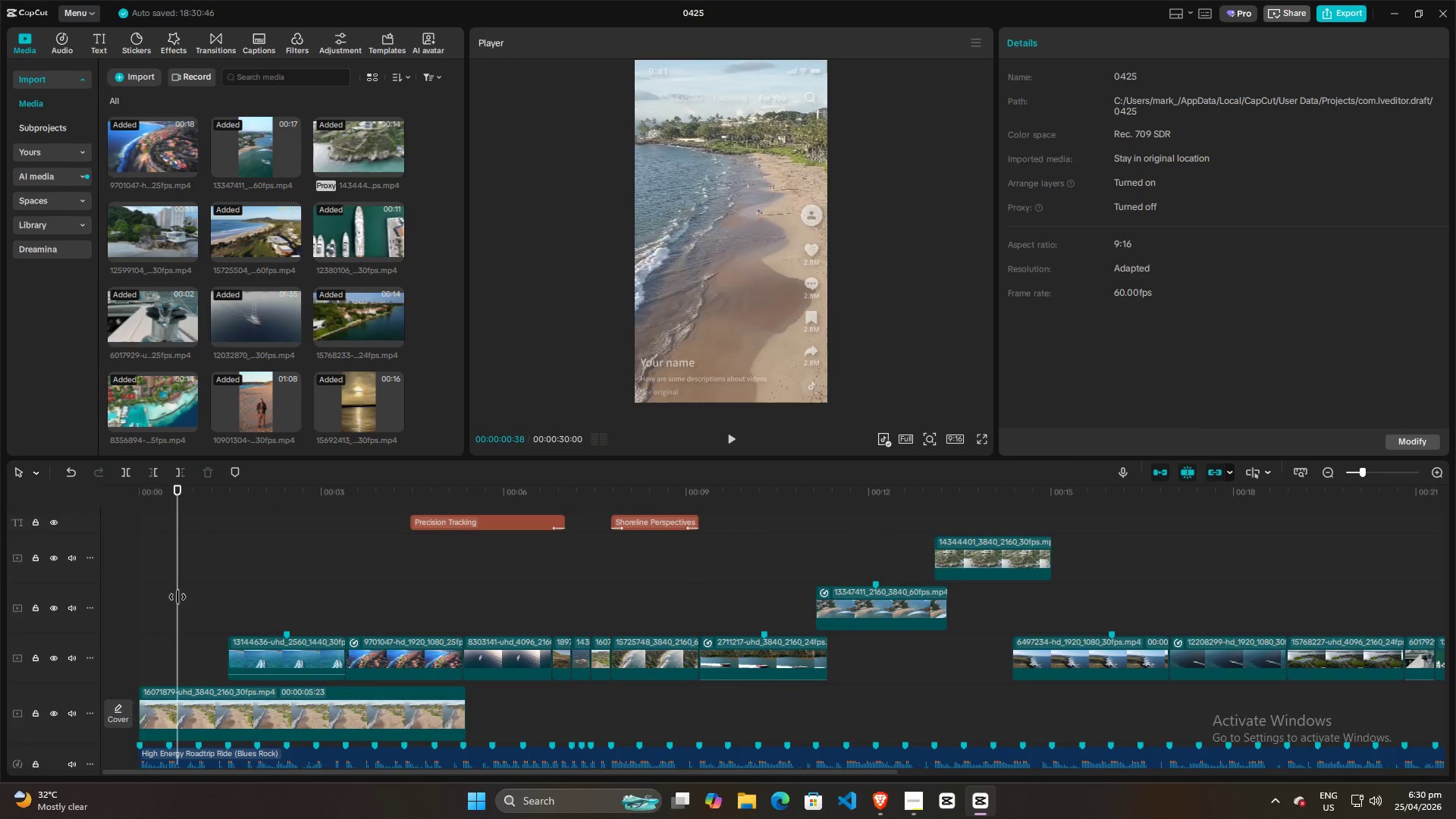 
key(Space)
 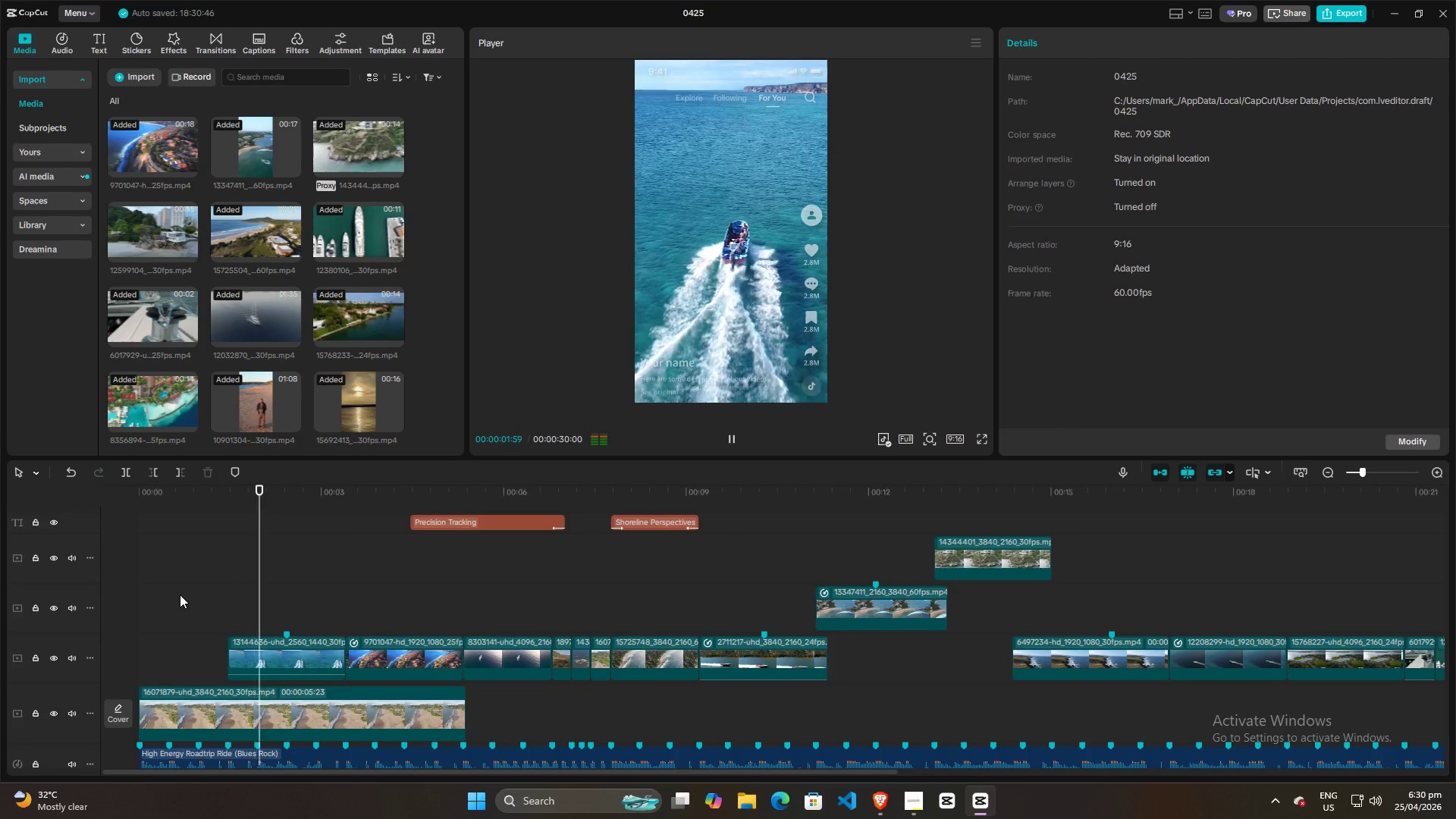 
key(Space)
 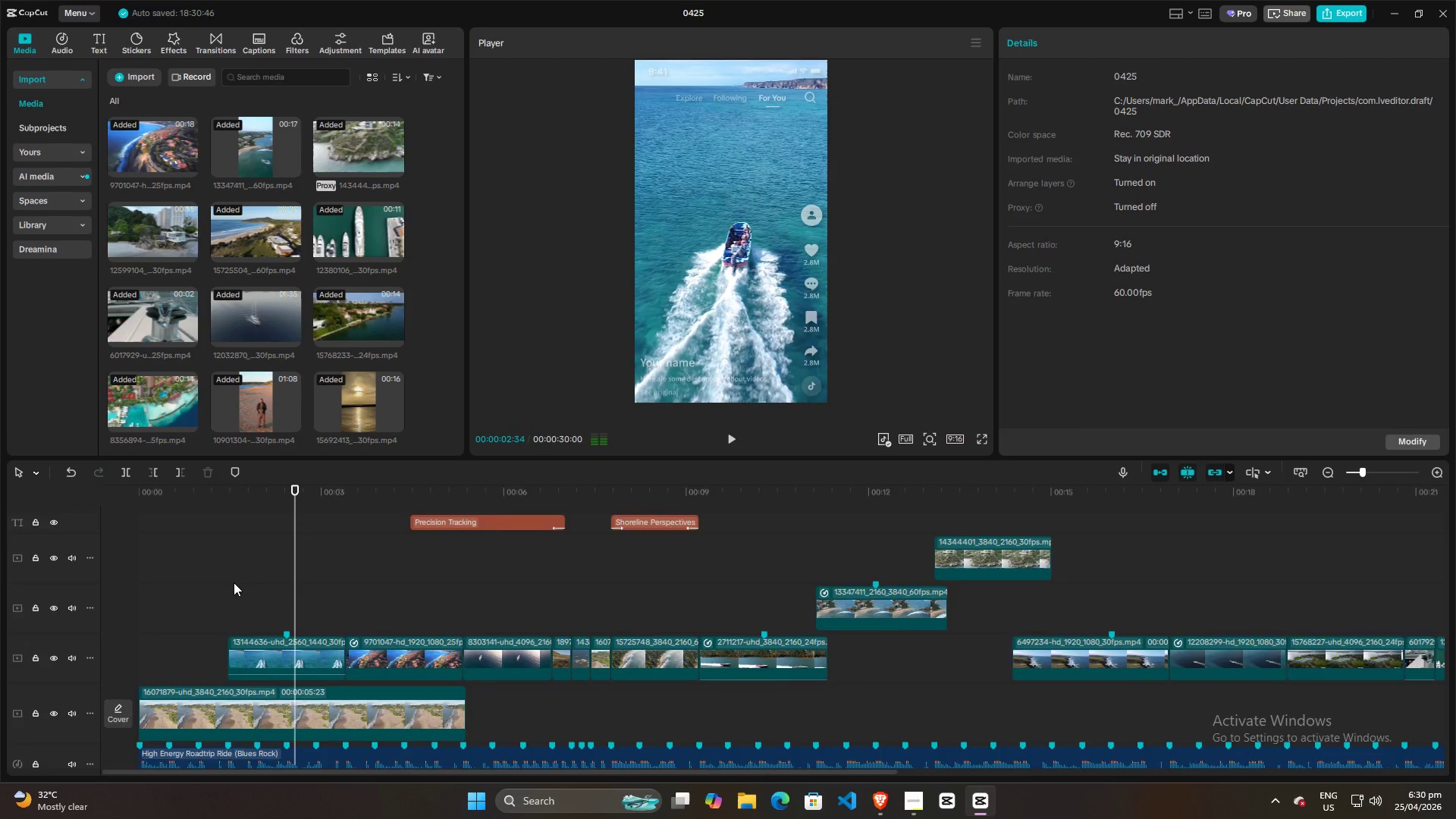 
hold_key(key=ControlLeft, duration=0.7)
scroll: coordinate [234, 582], scroll_direction: up, amount: 9.0
 